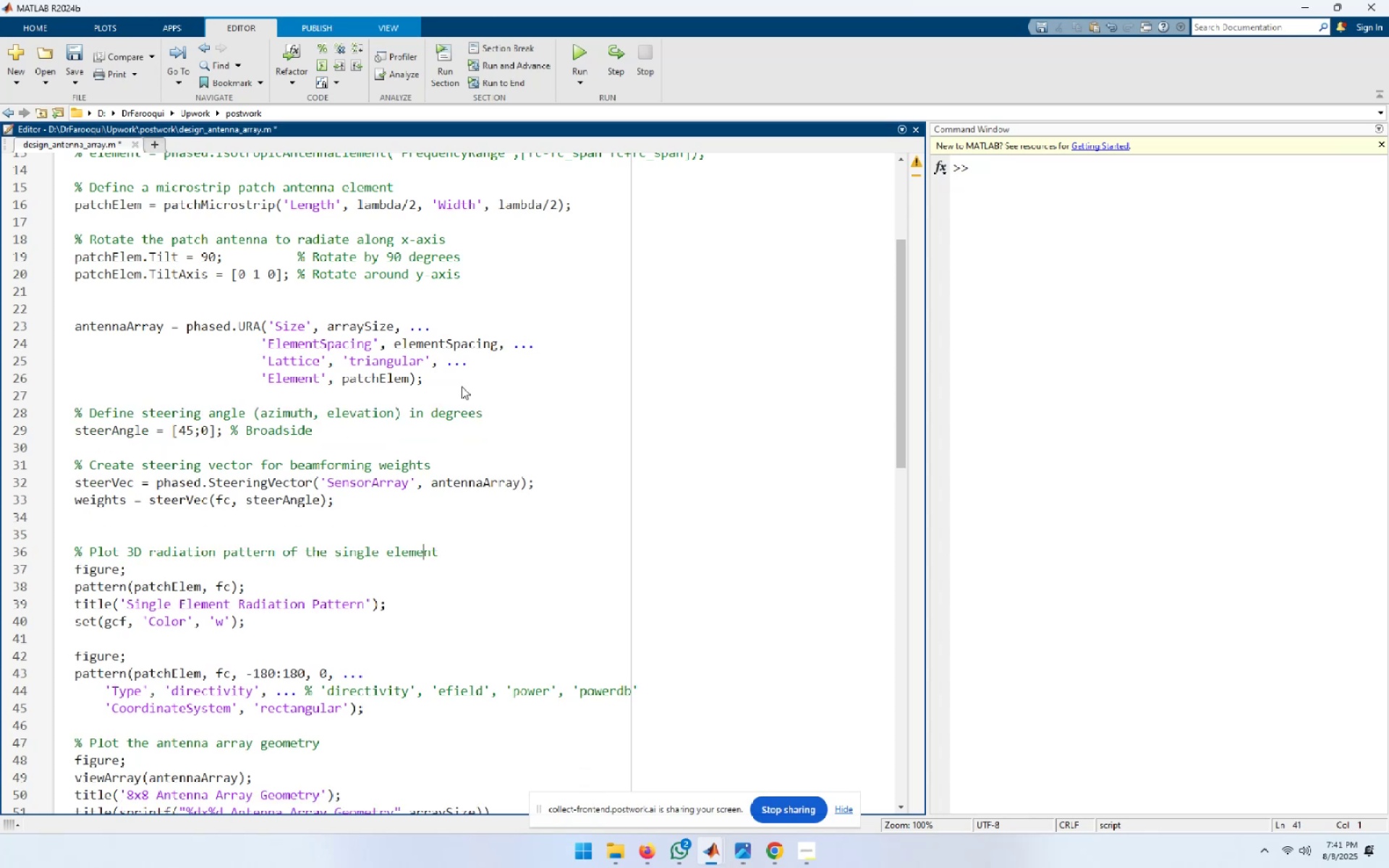 
key(ArrowUp)
 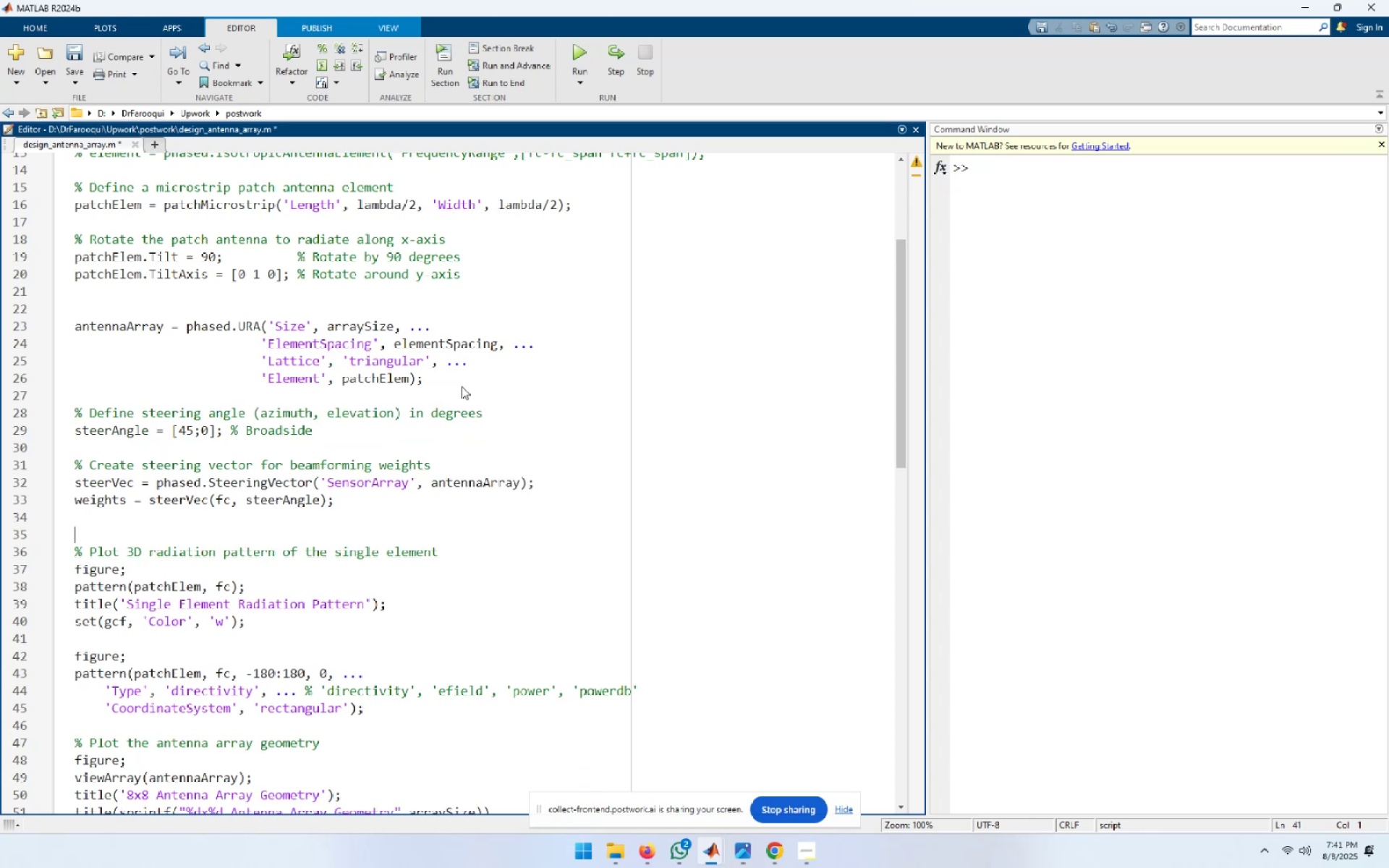 
key(ArrowUp)
 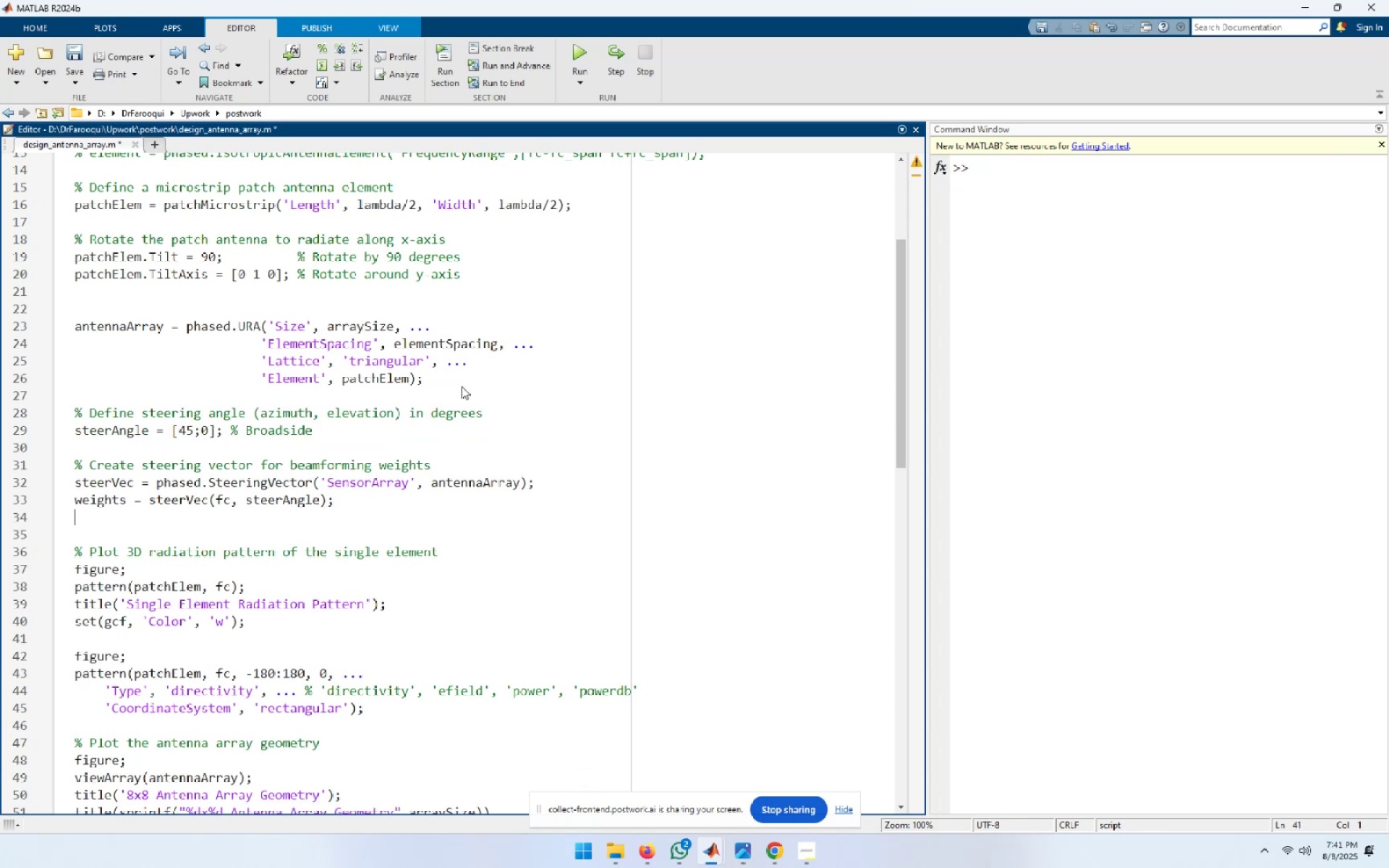 
key(ArrowUp)
 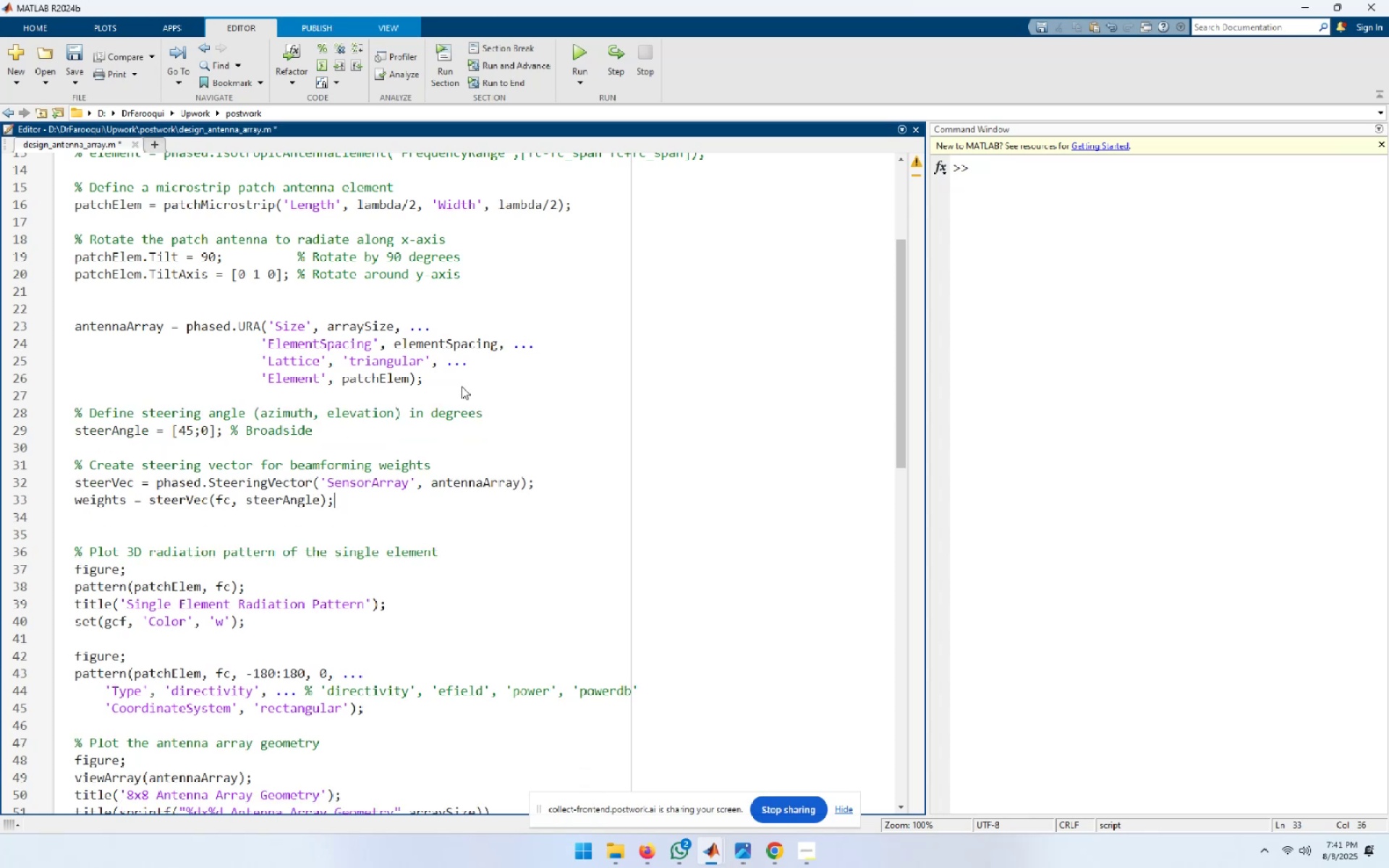 
key(End)
 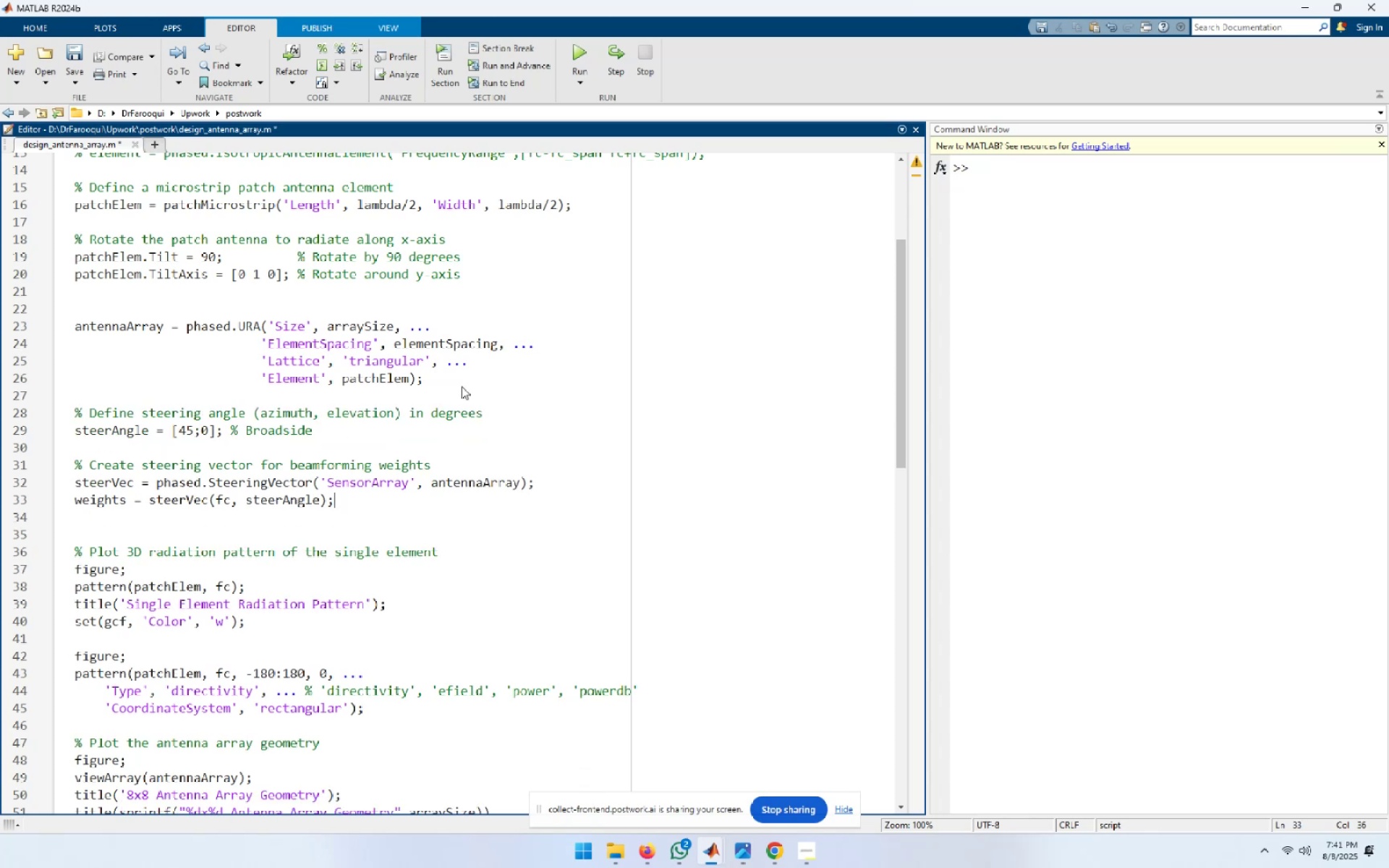 
key(Delete)
 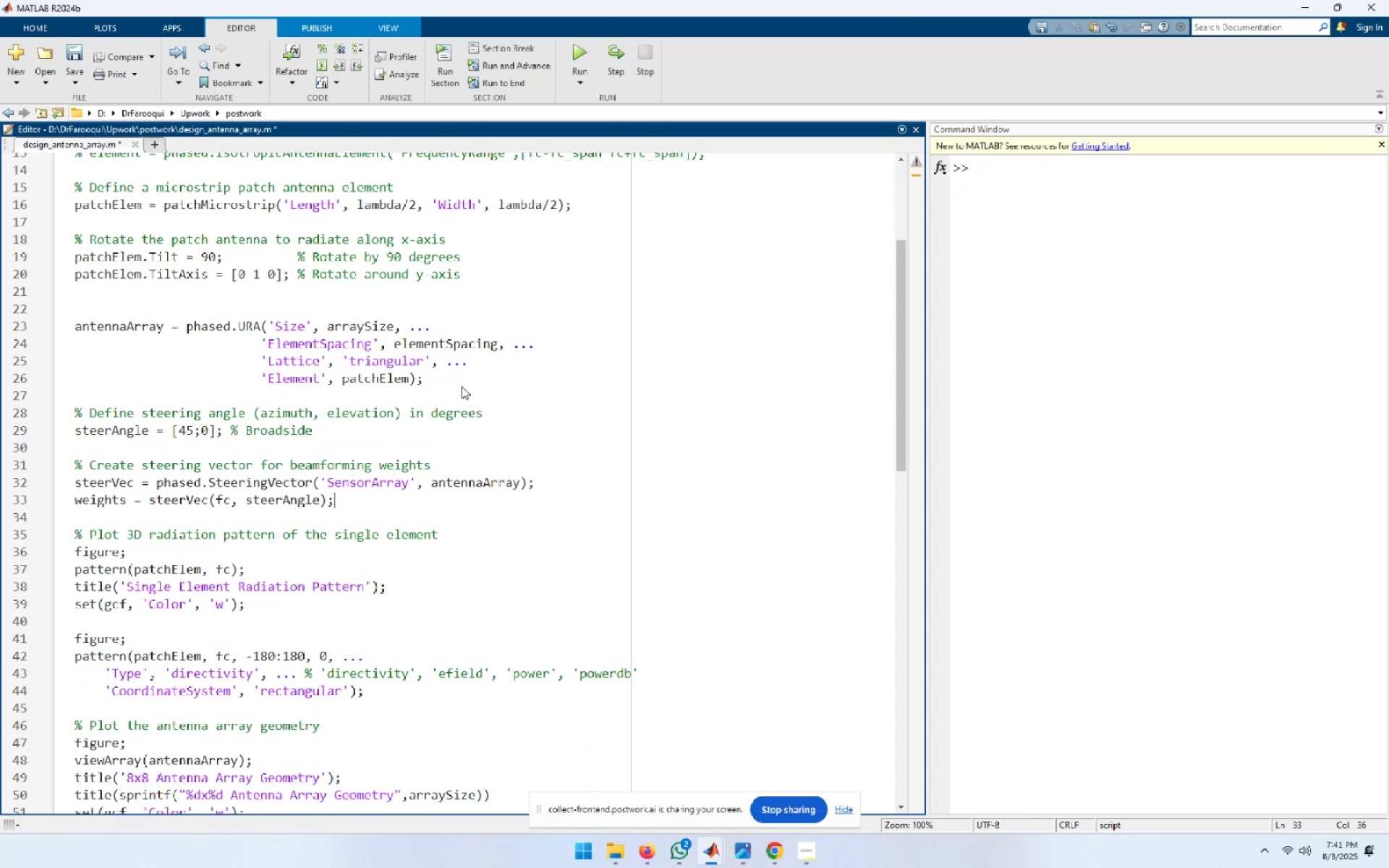 
key(ArrowDown)
 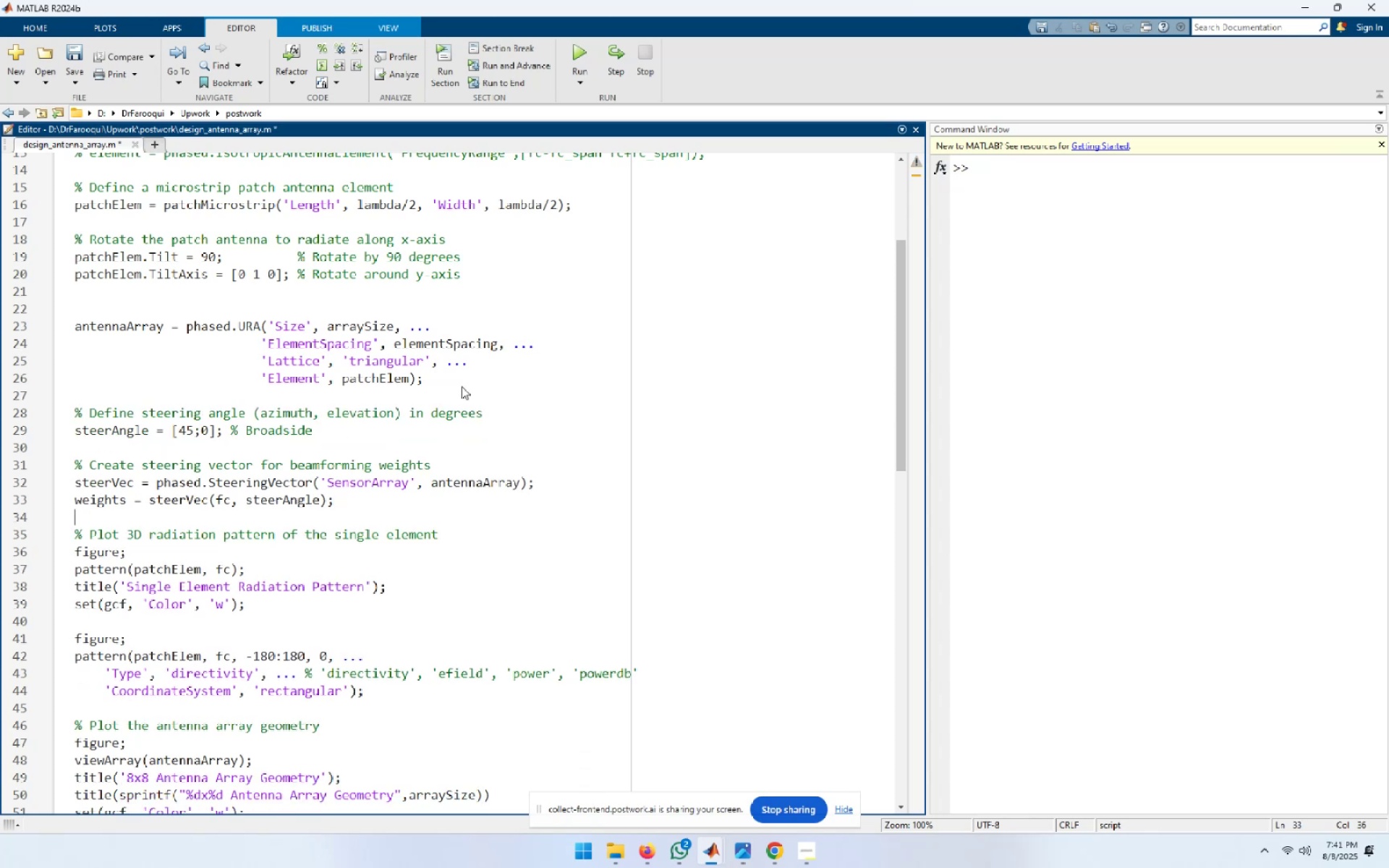 
key(ArrowDown)
 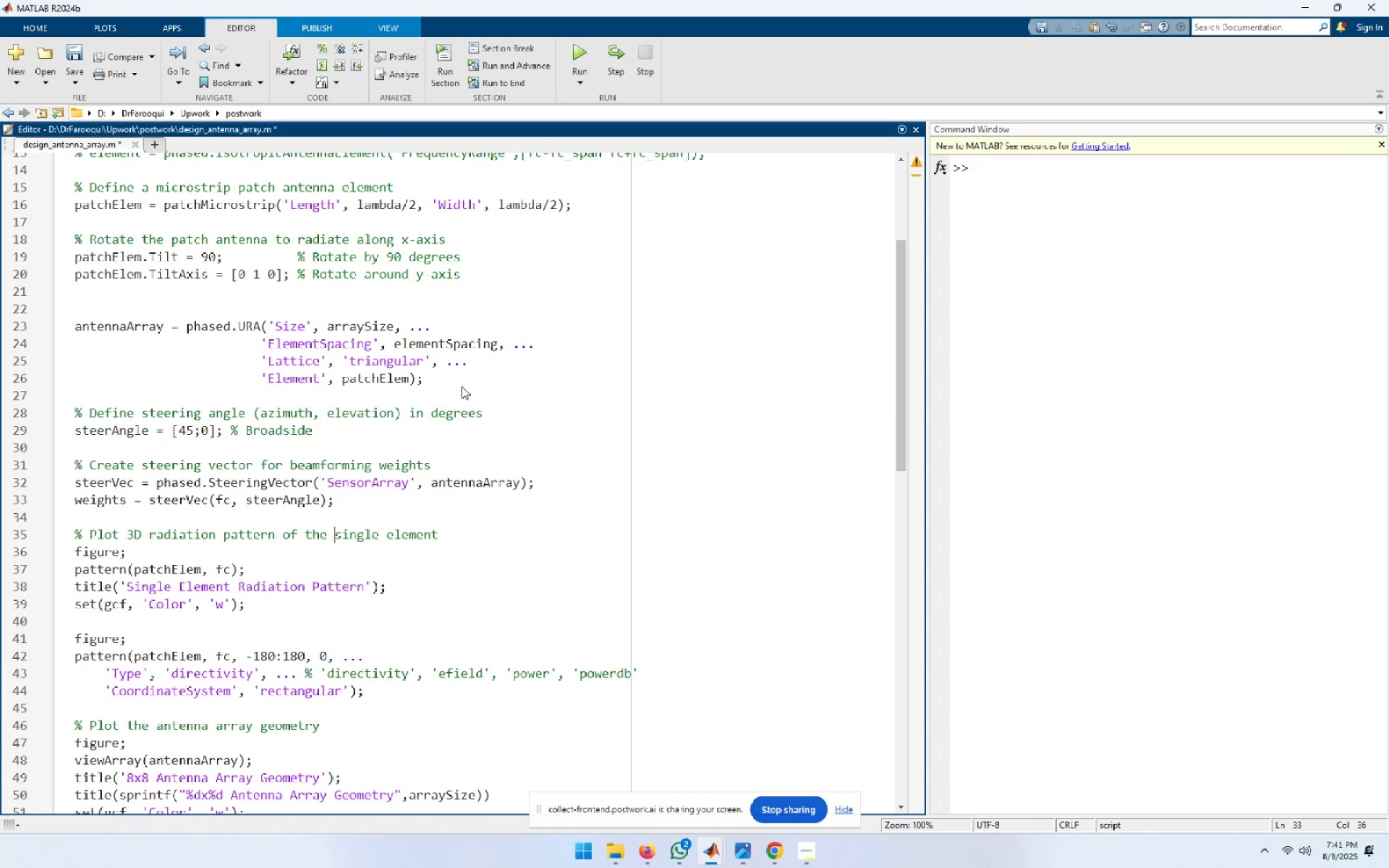 
key(ArrowDown)
 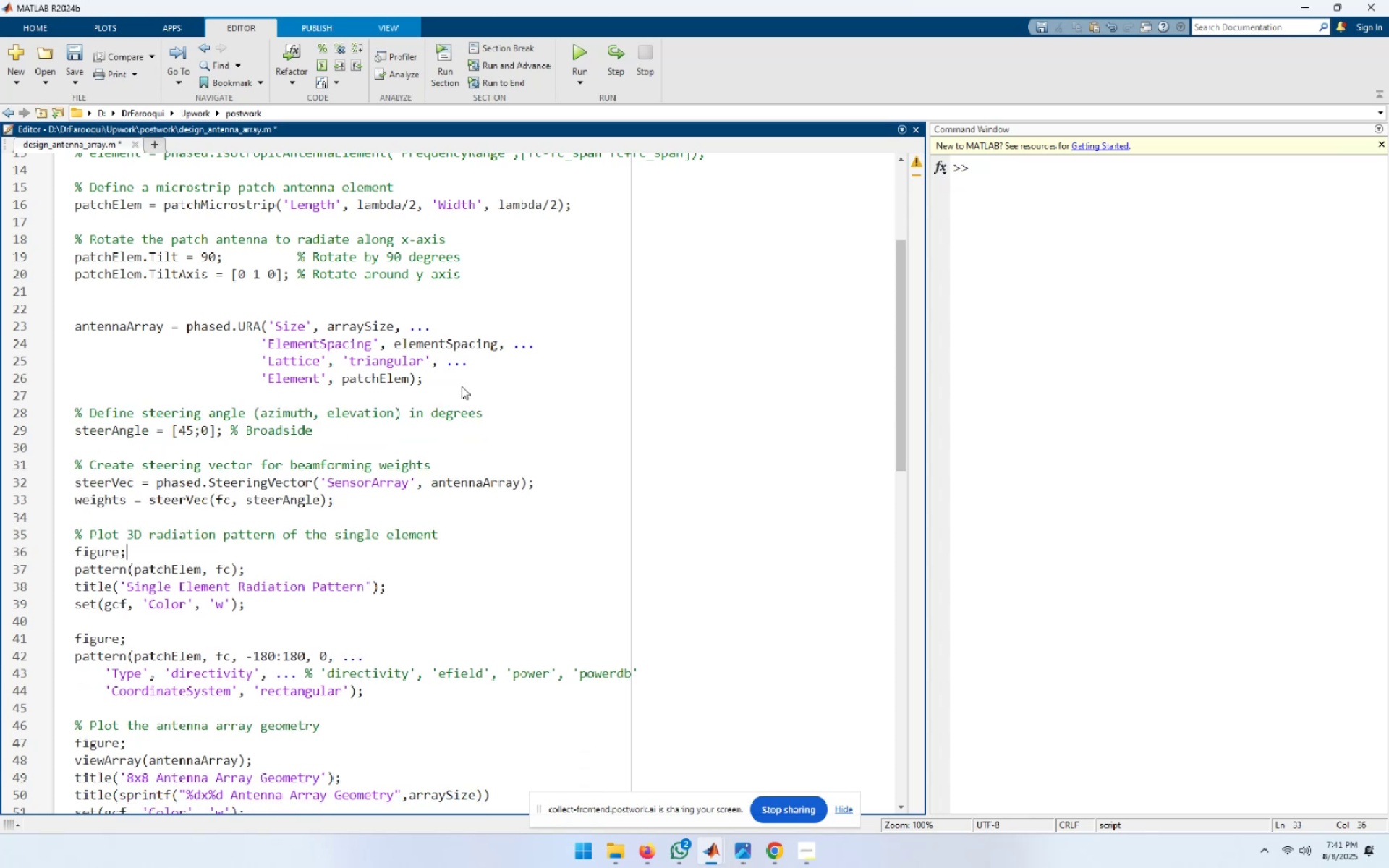 
key(ArrowDown)
 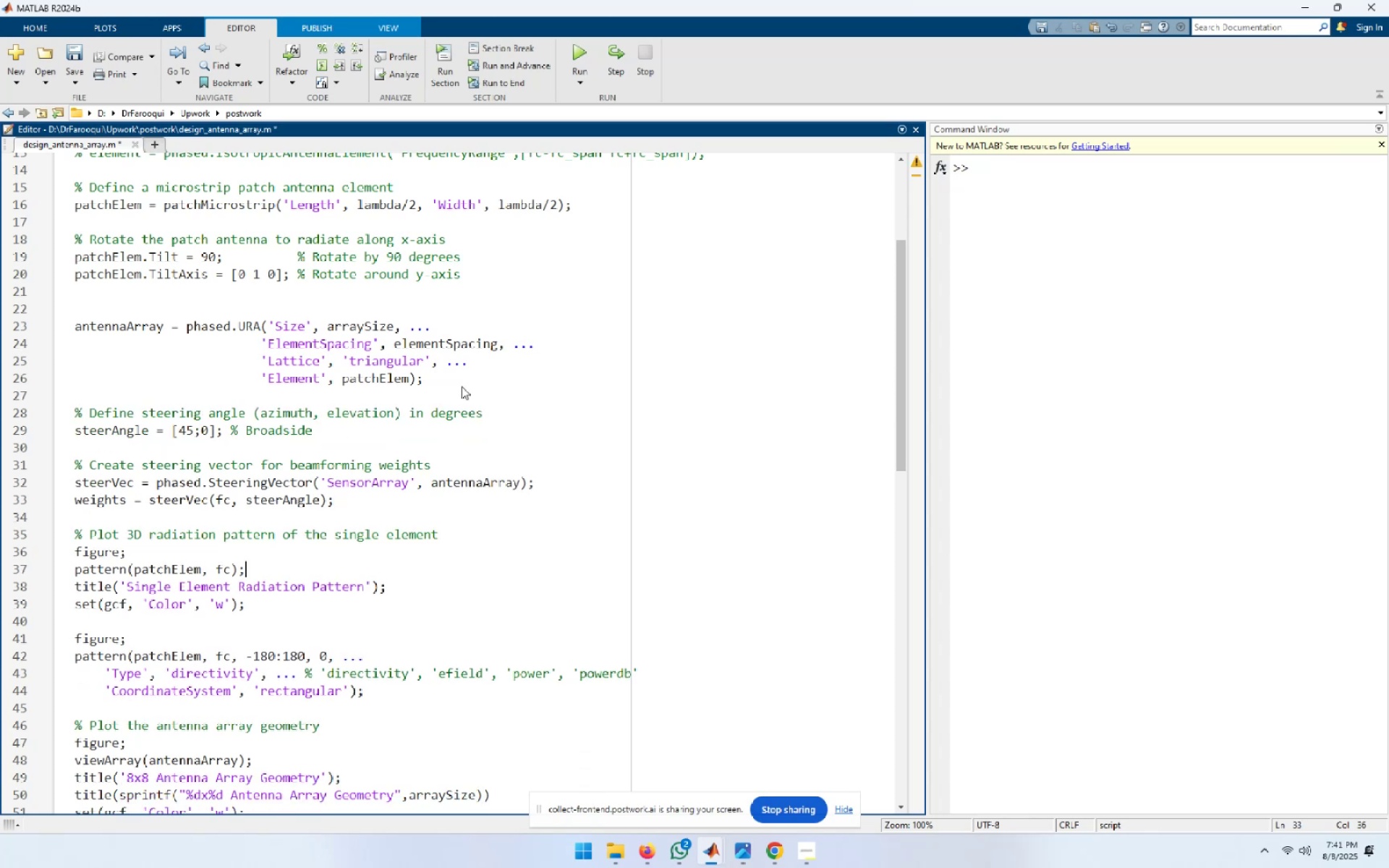 
key(ArrowDown)
 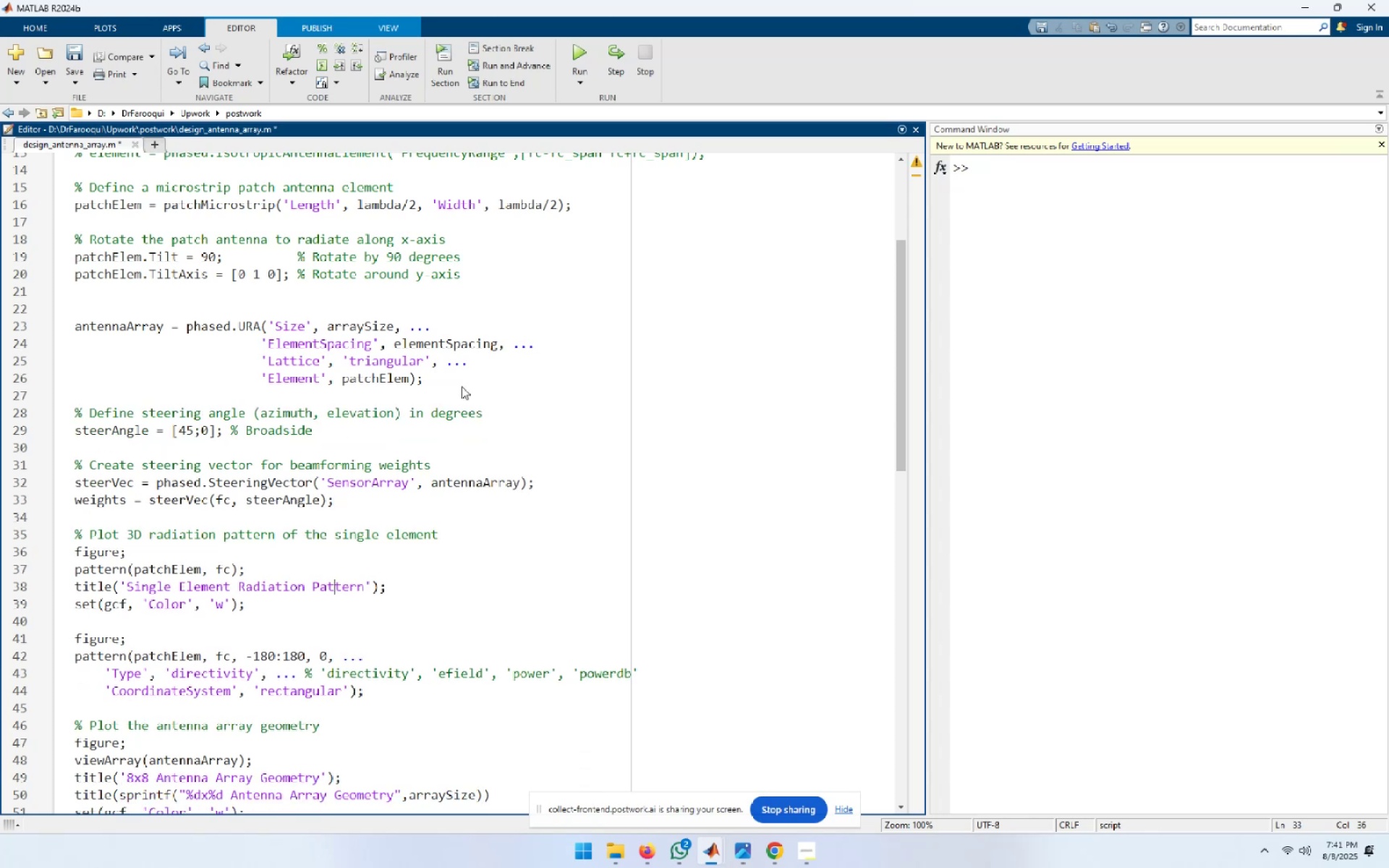 
key(ArrowDown)
 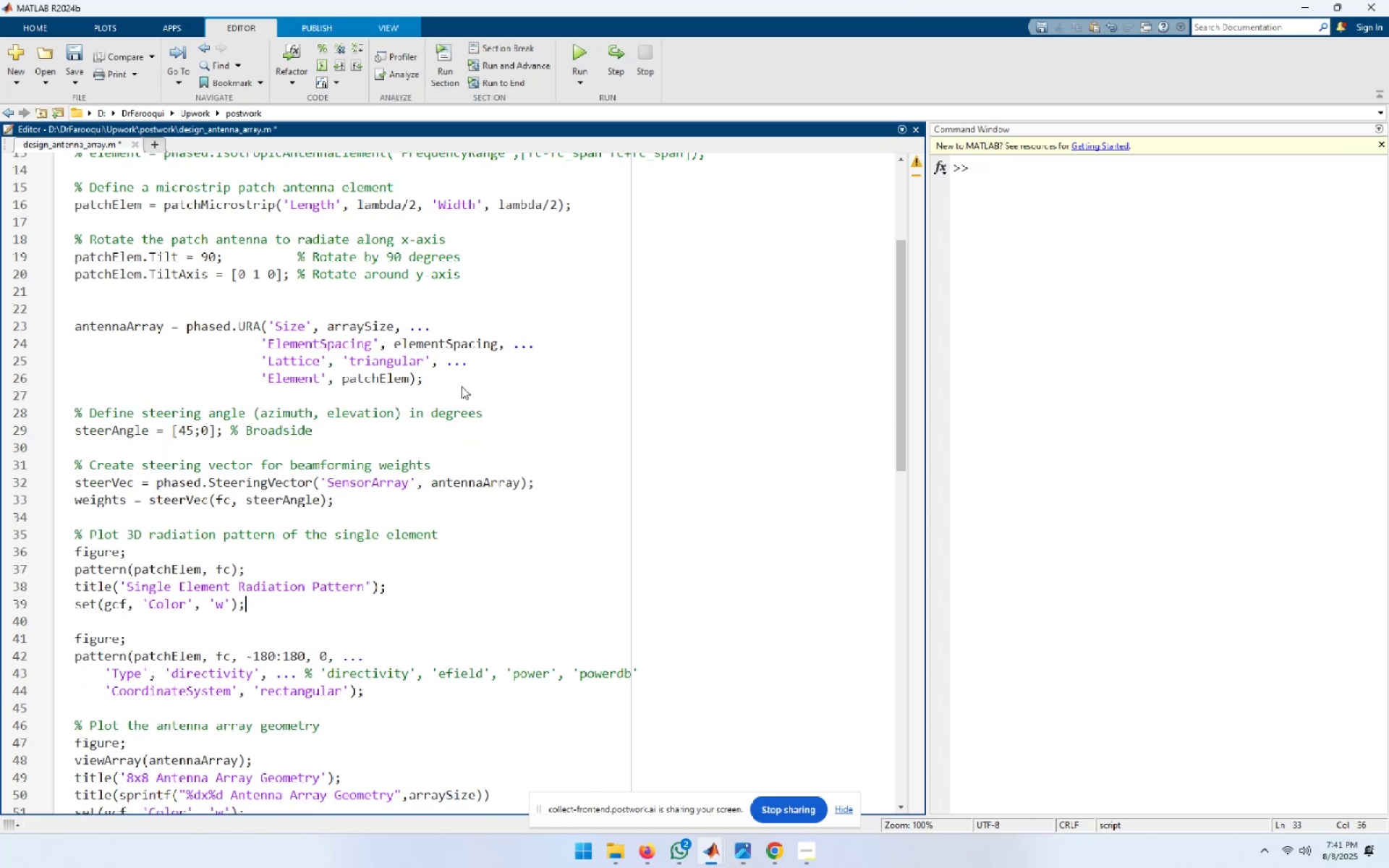 
key(ArrowDown)
 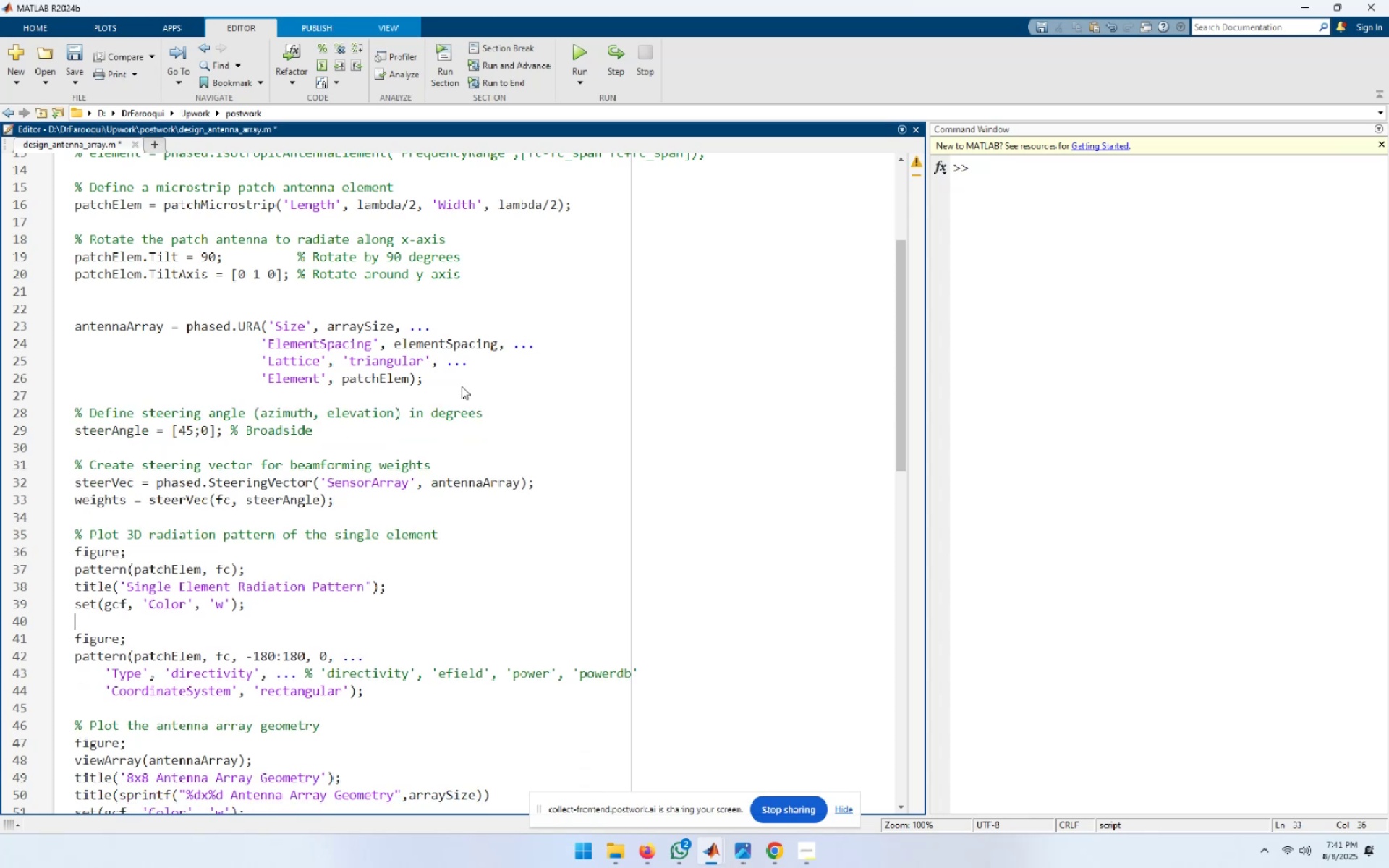 
key(ArrowDown)
 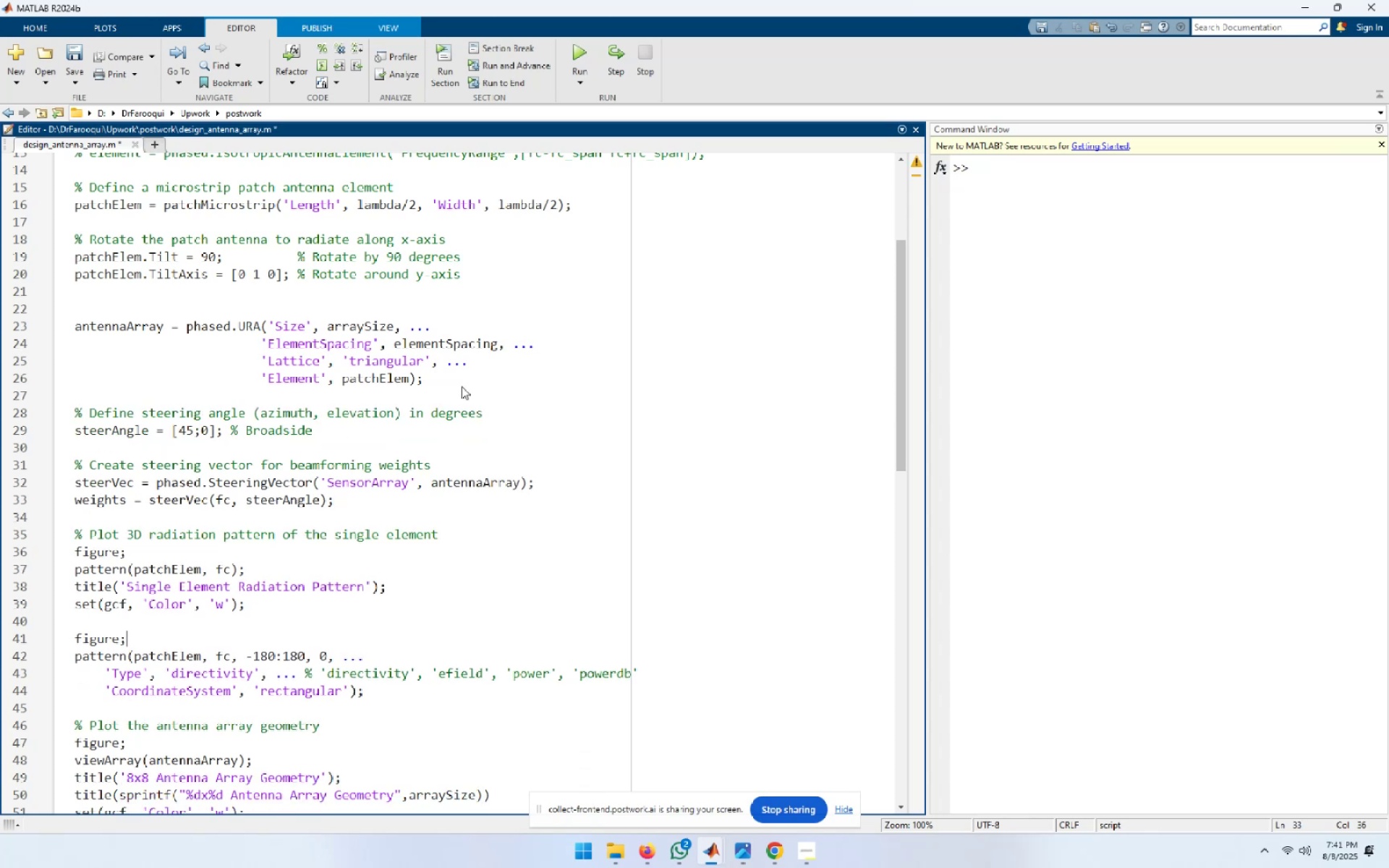 
key(ArrowDown)
 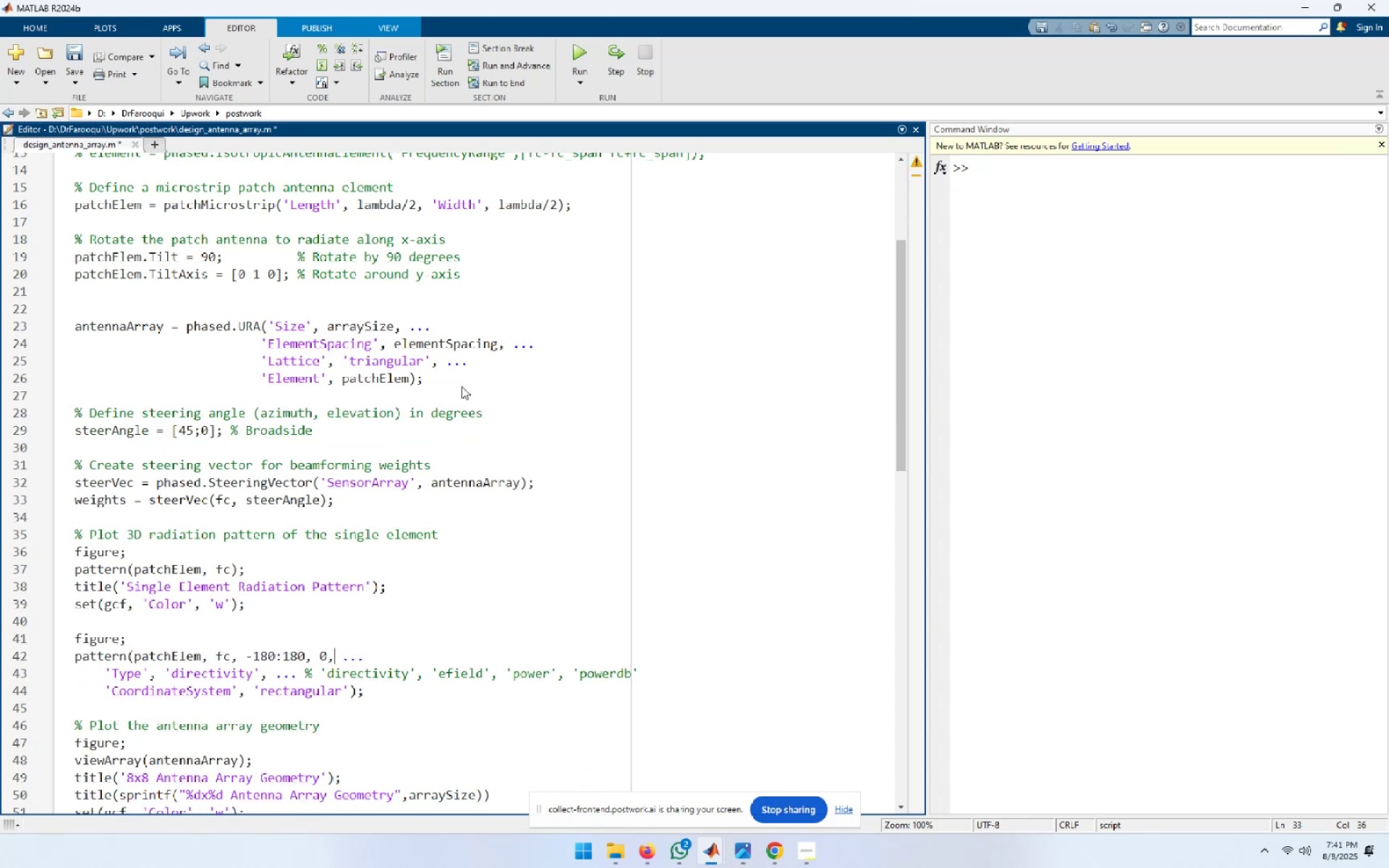 
key(ArrowDown)
 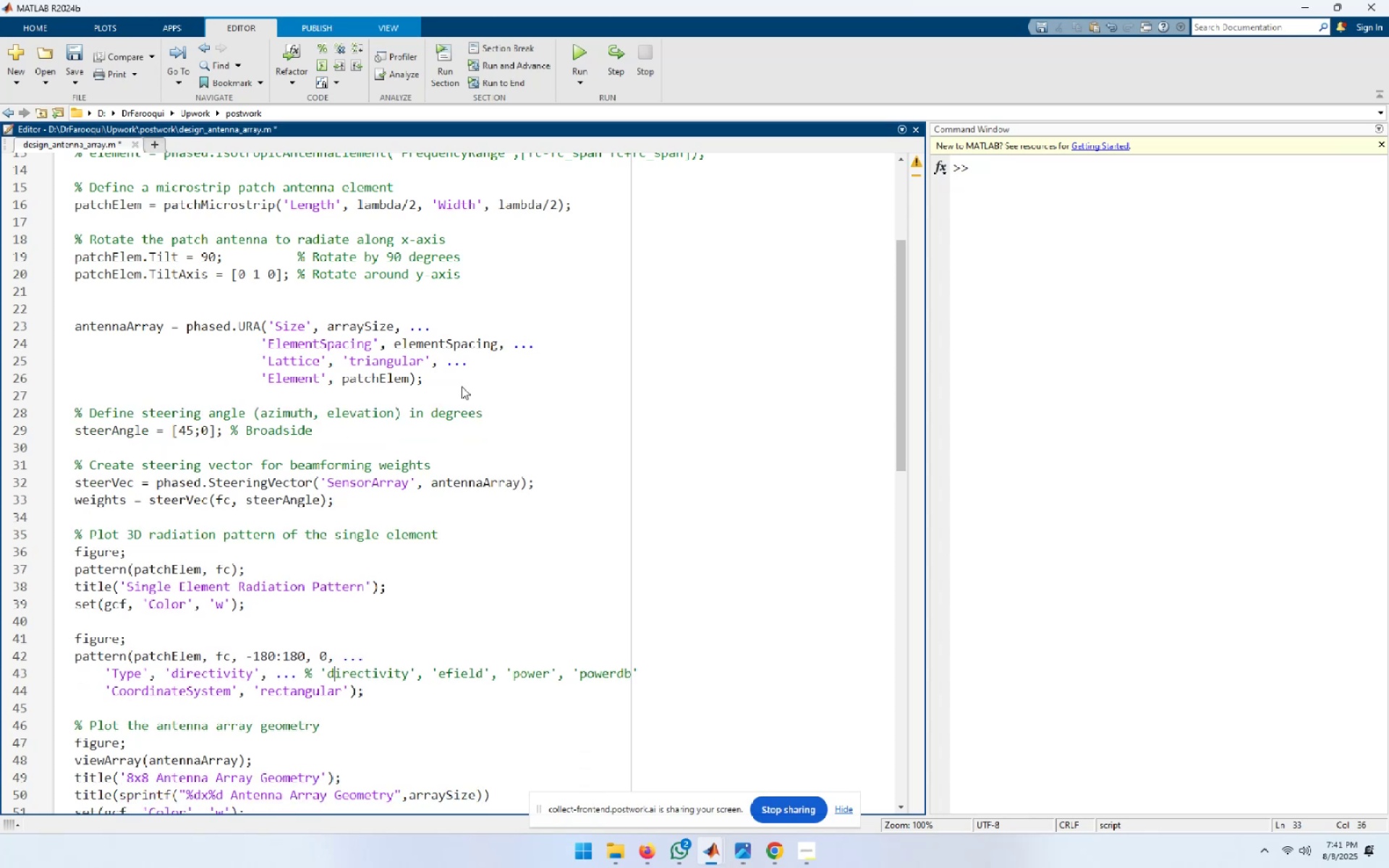 
key(ArrowDown)
 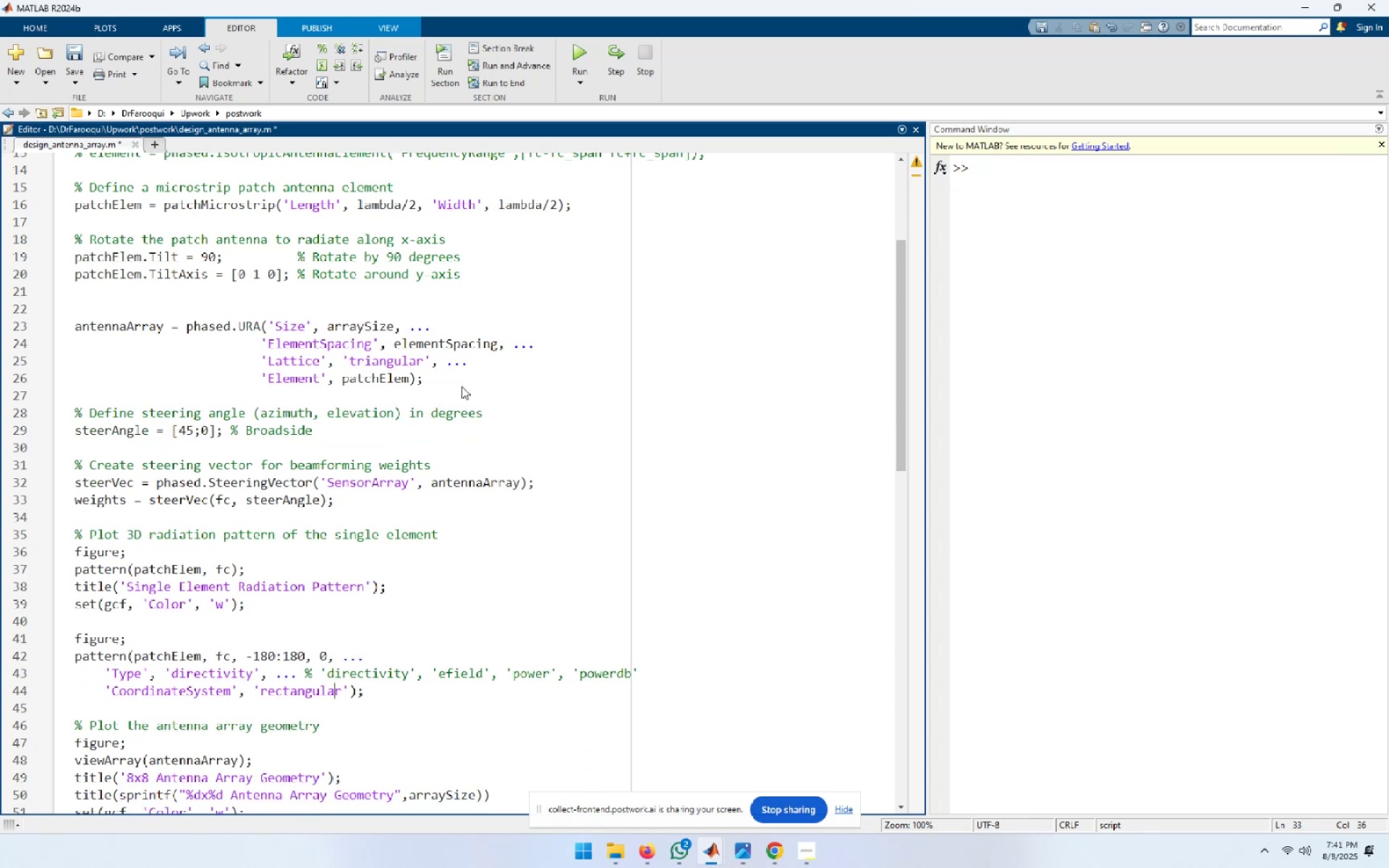 
key(ArrowDown)
 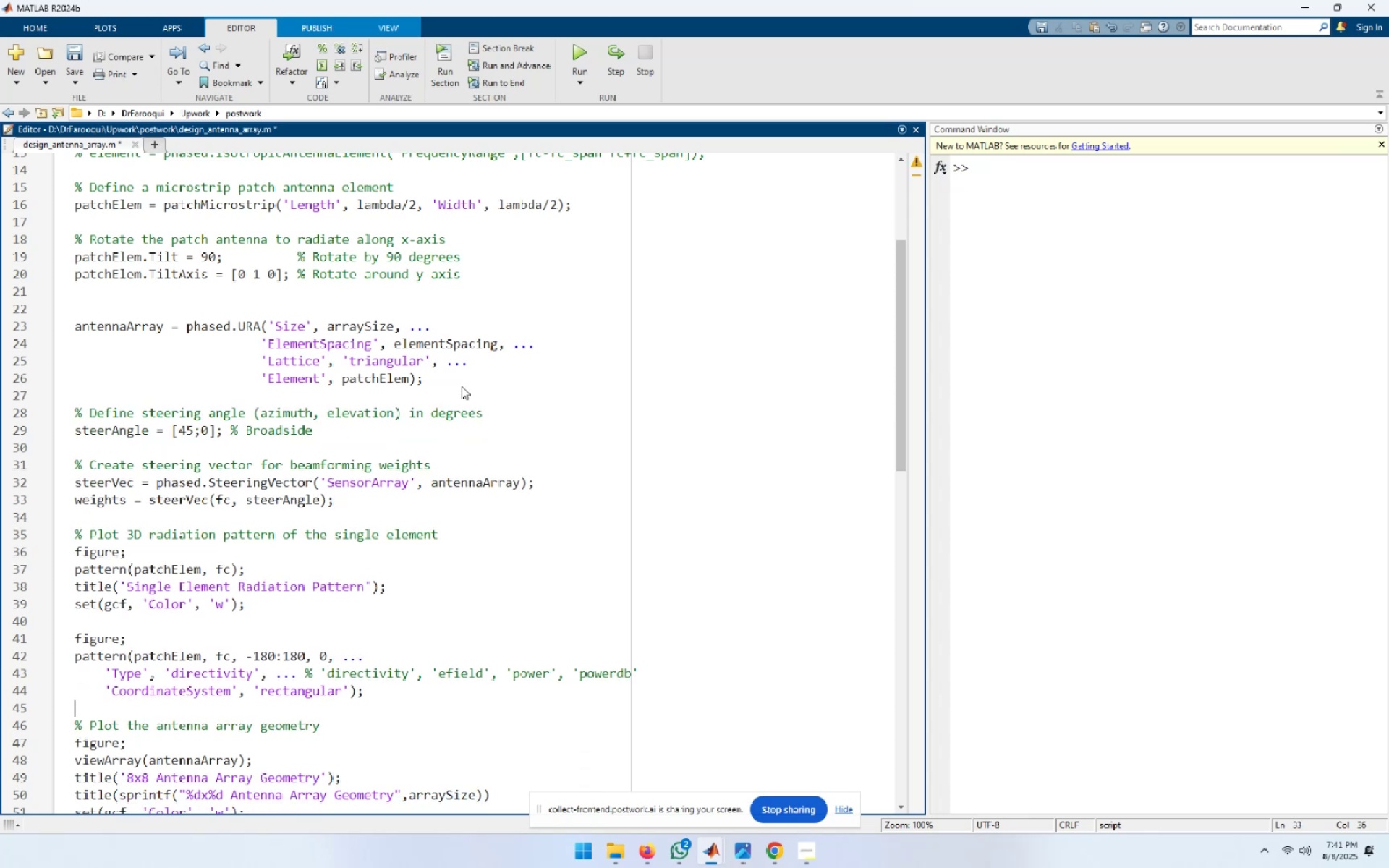 
key(ArrowDown)
 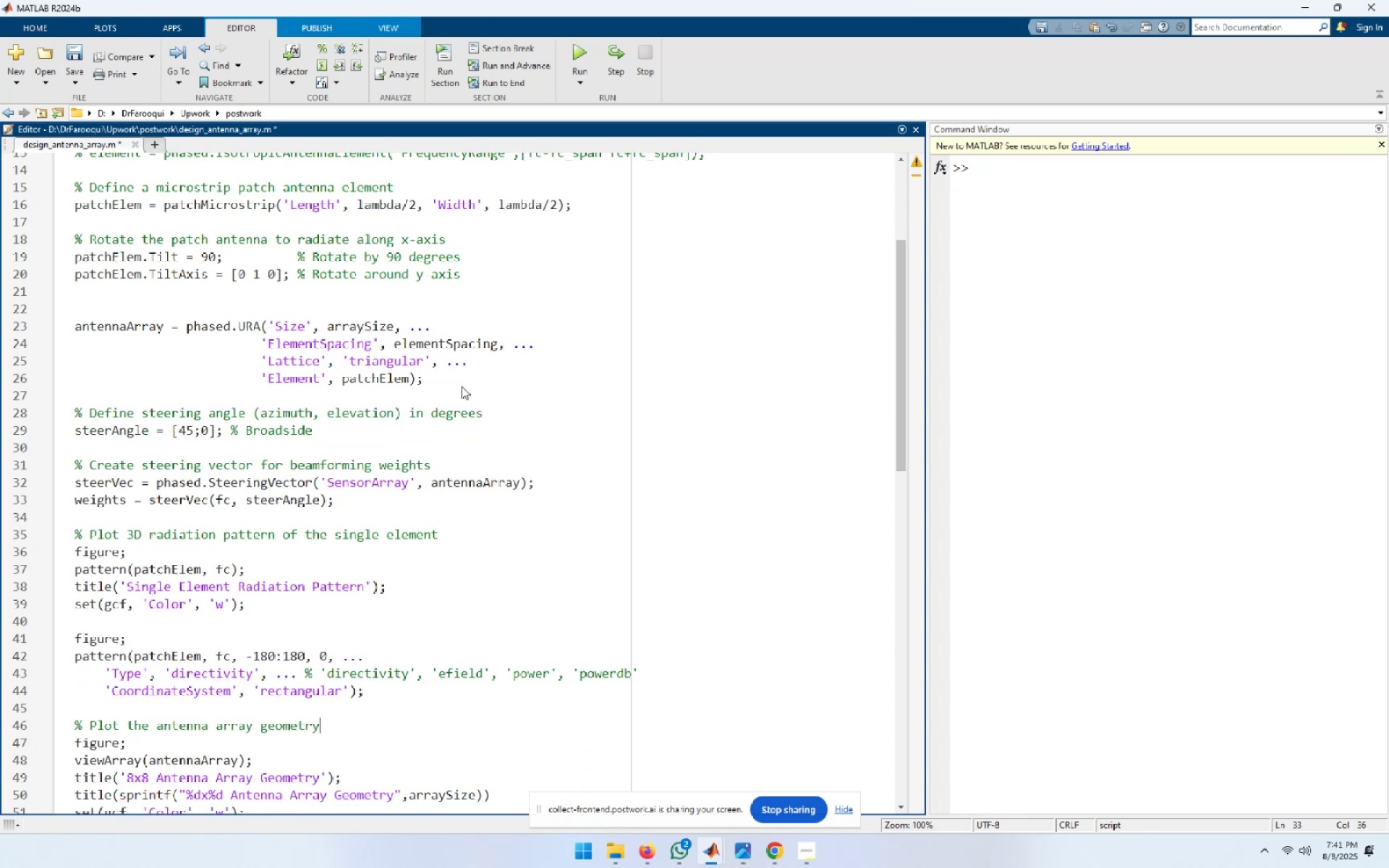 
key(ArrowDown)
 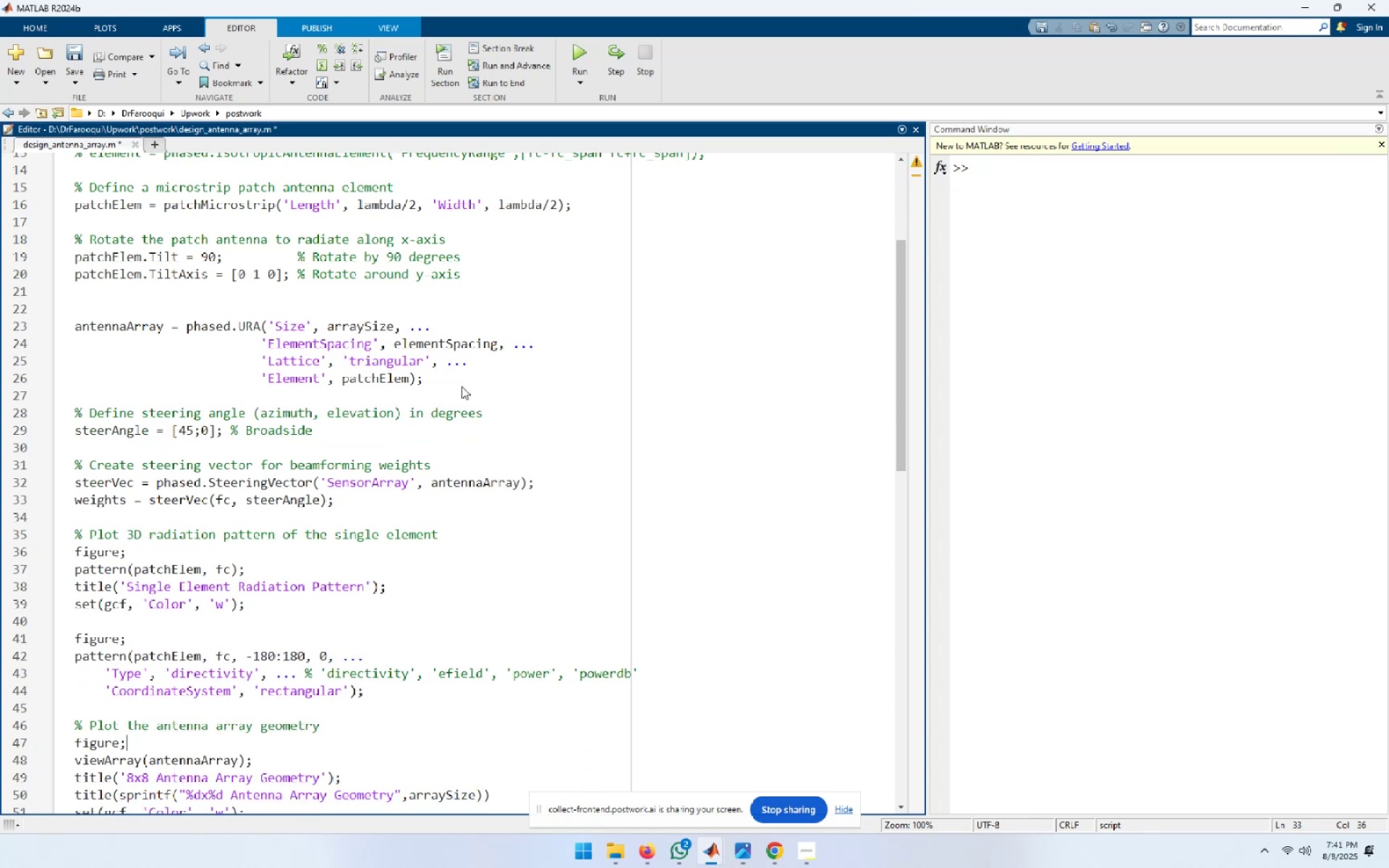 
key(ArrowDown)
 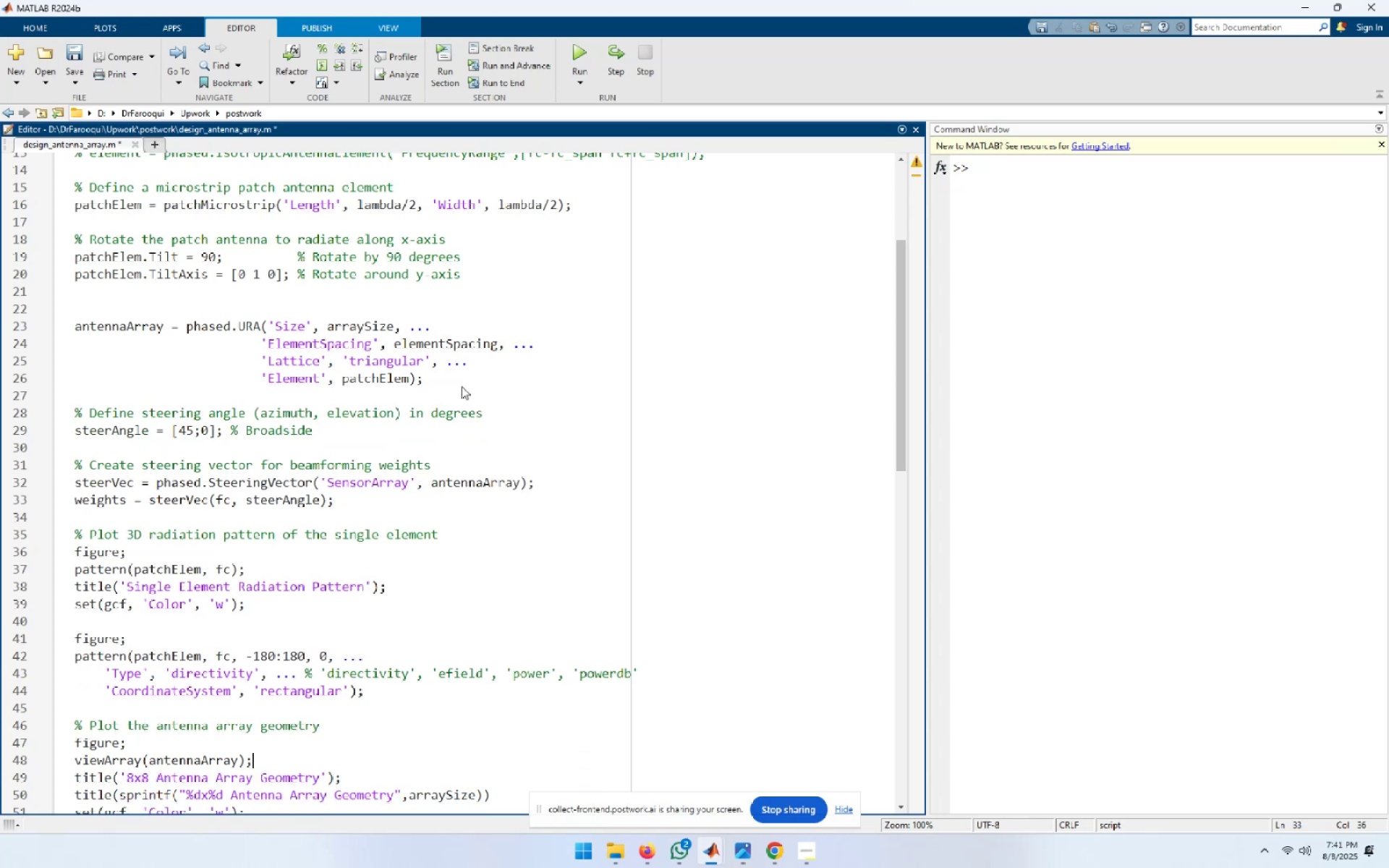 
key(ArrowDown)
 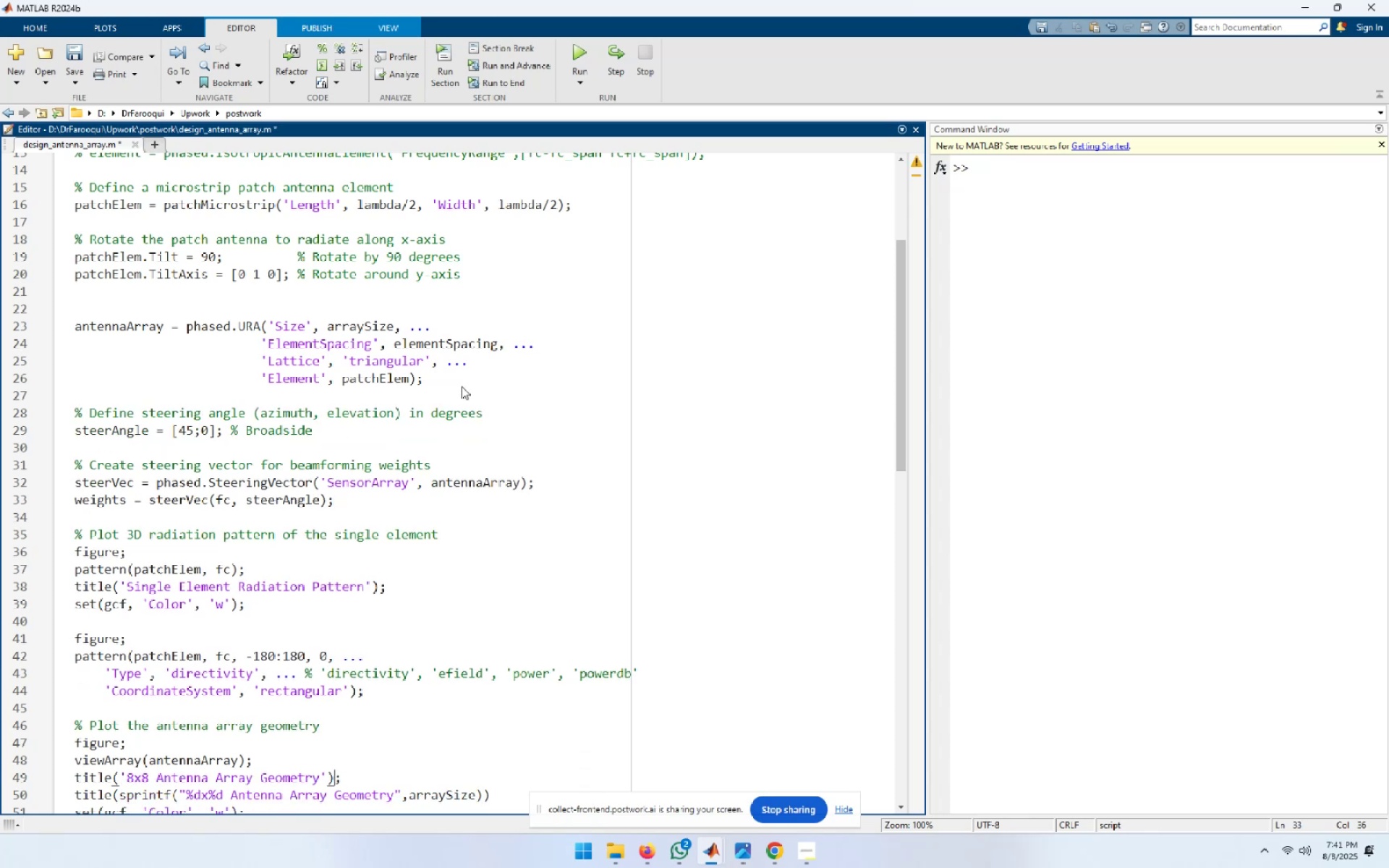 
key(ArrowDown)
 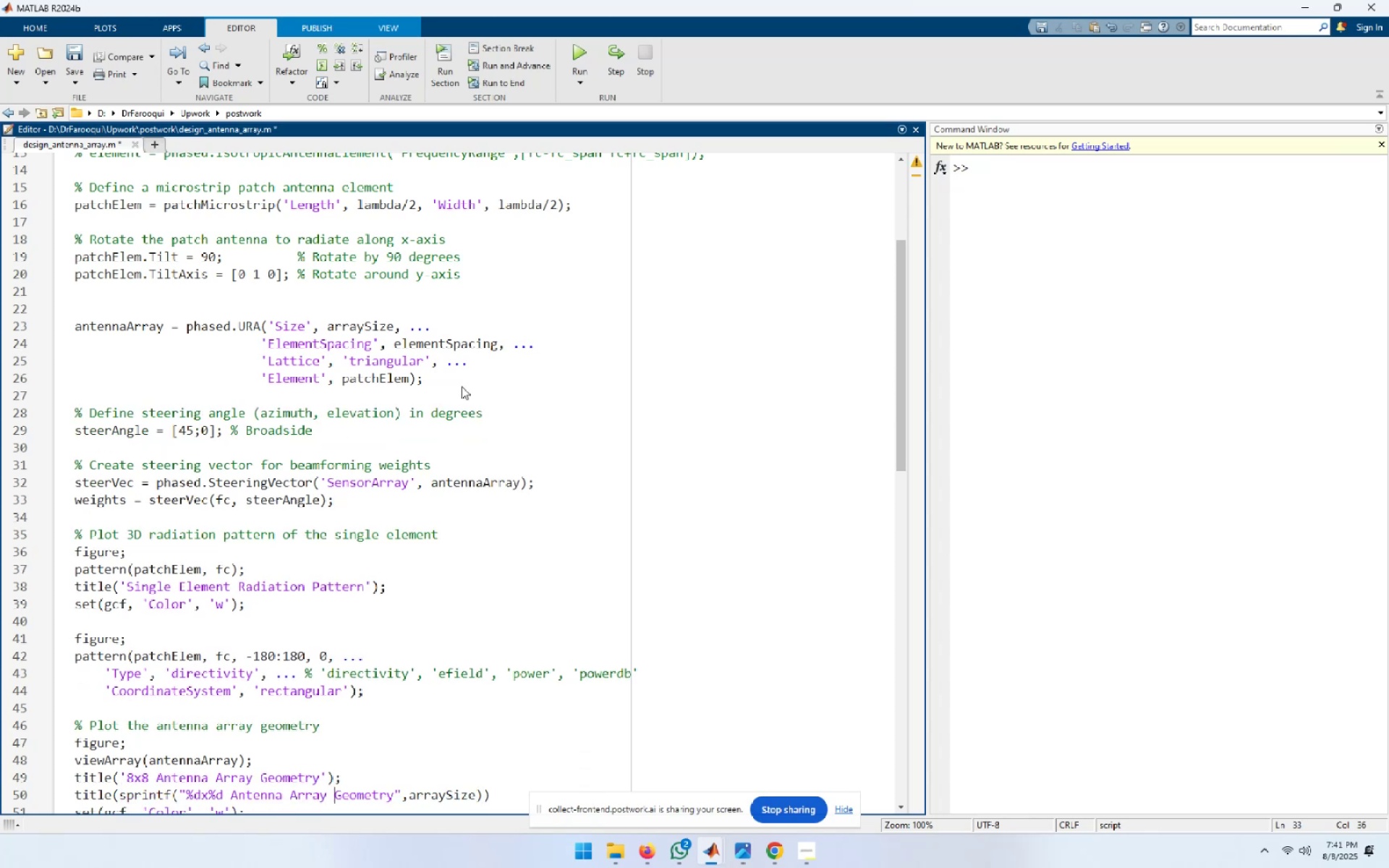 
key(ArrowDown)
 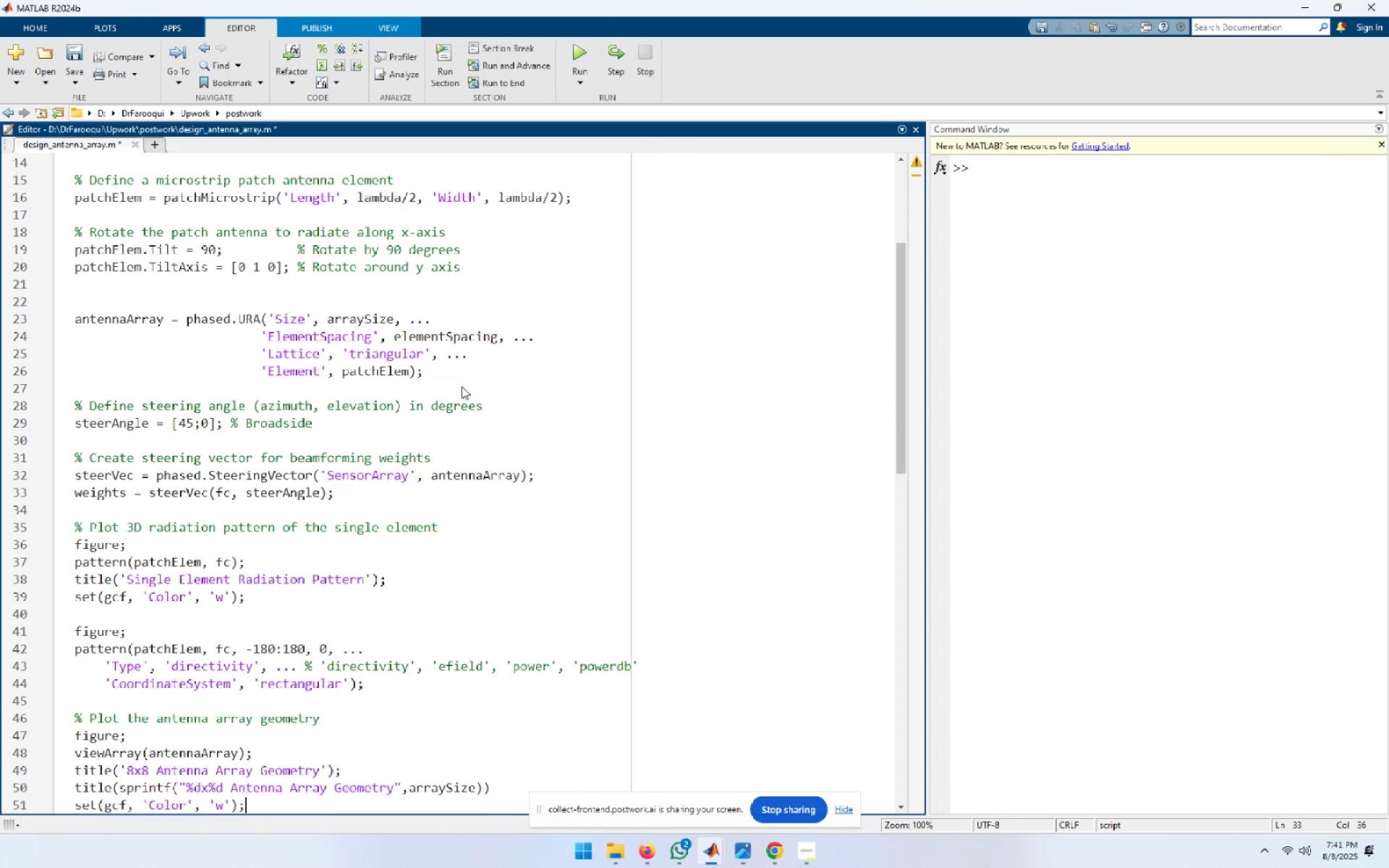 
key(ArrowDown)
 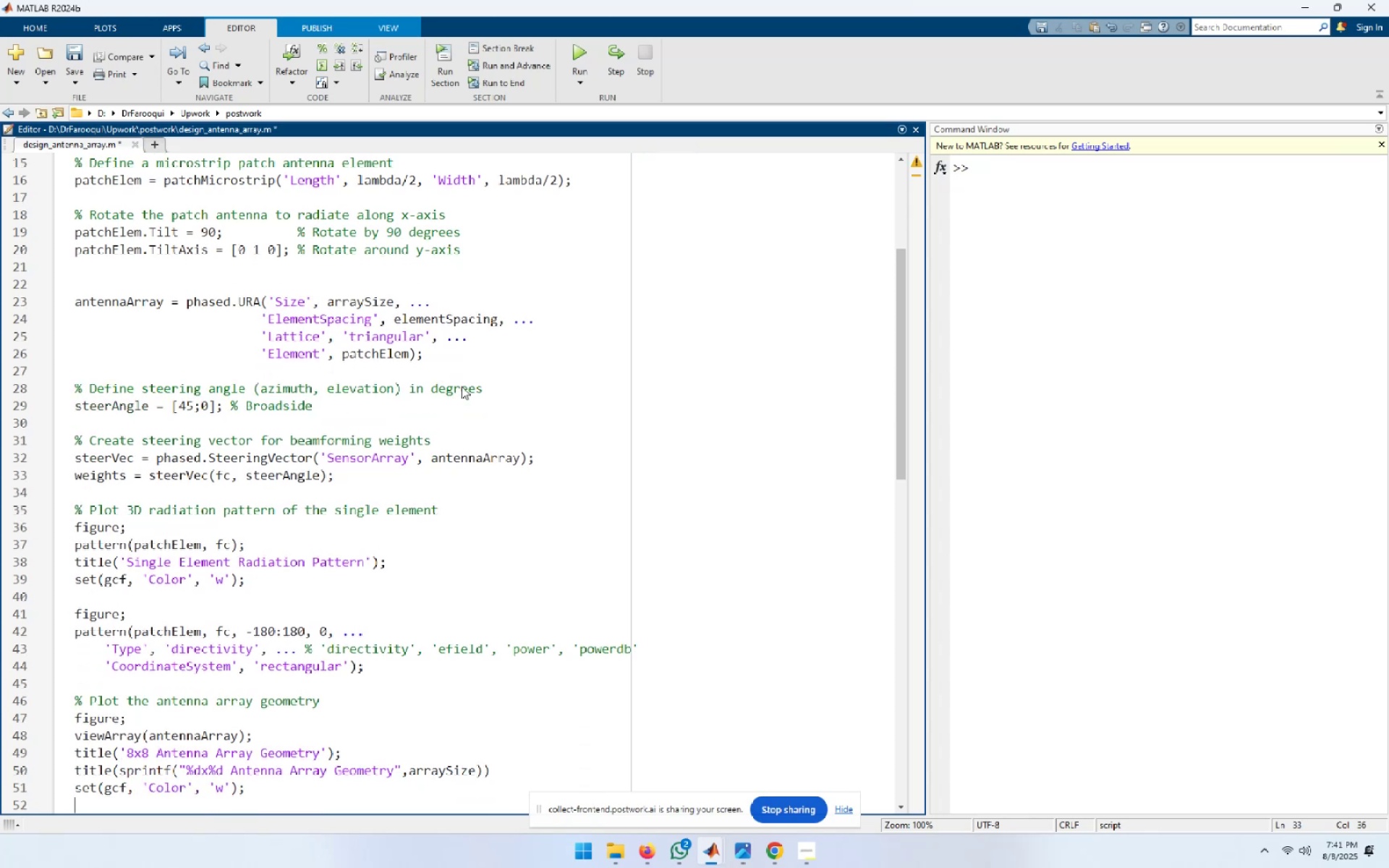 
key(ArrowDown)
 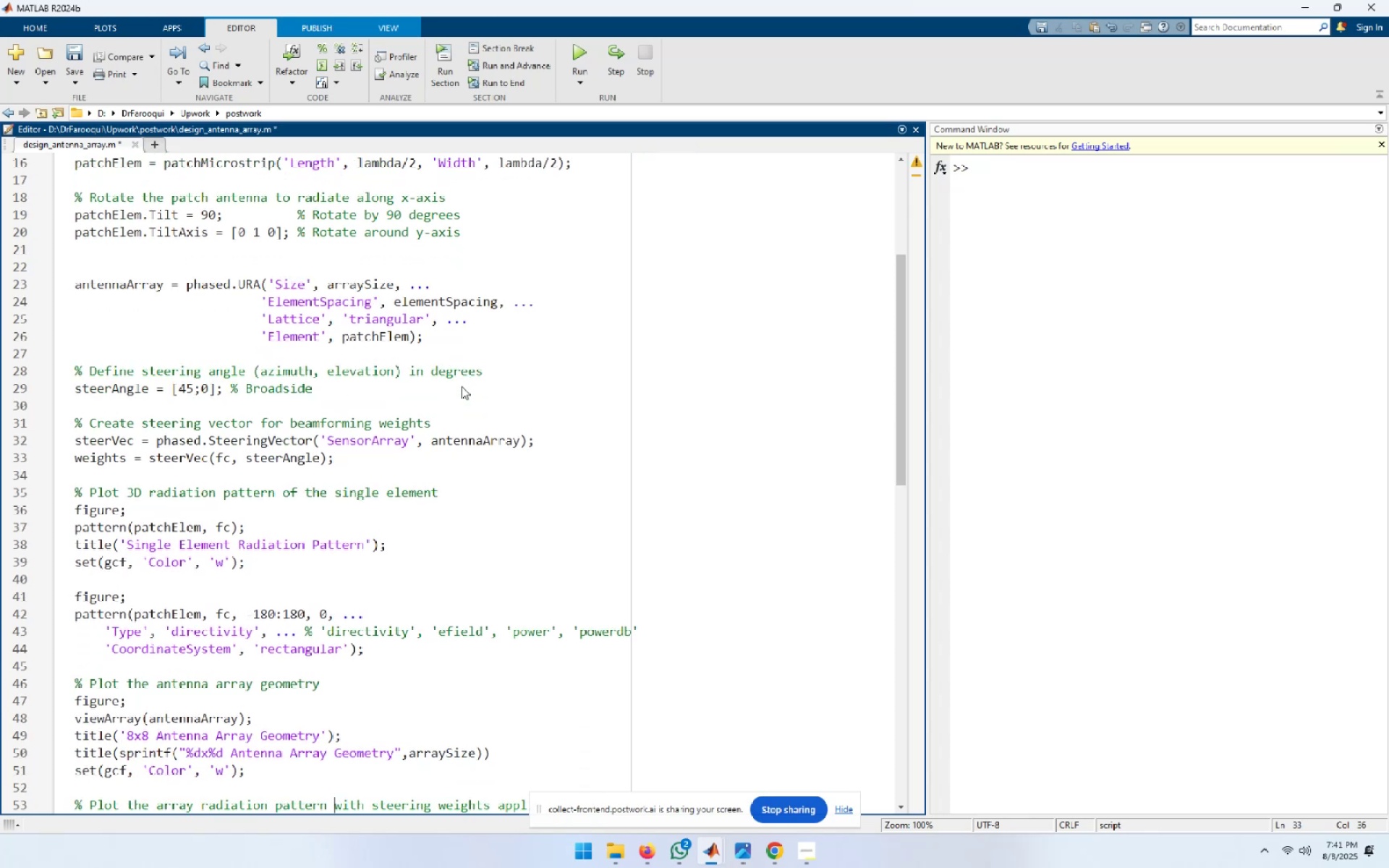 
key(ArrowDown)
 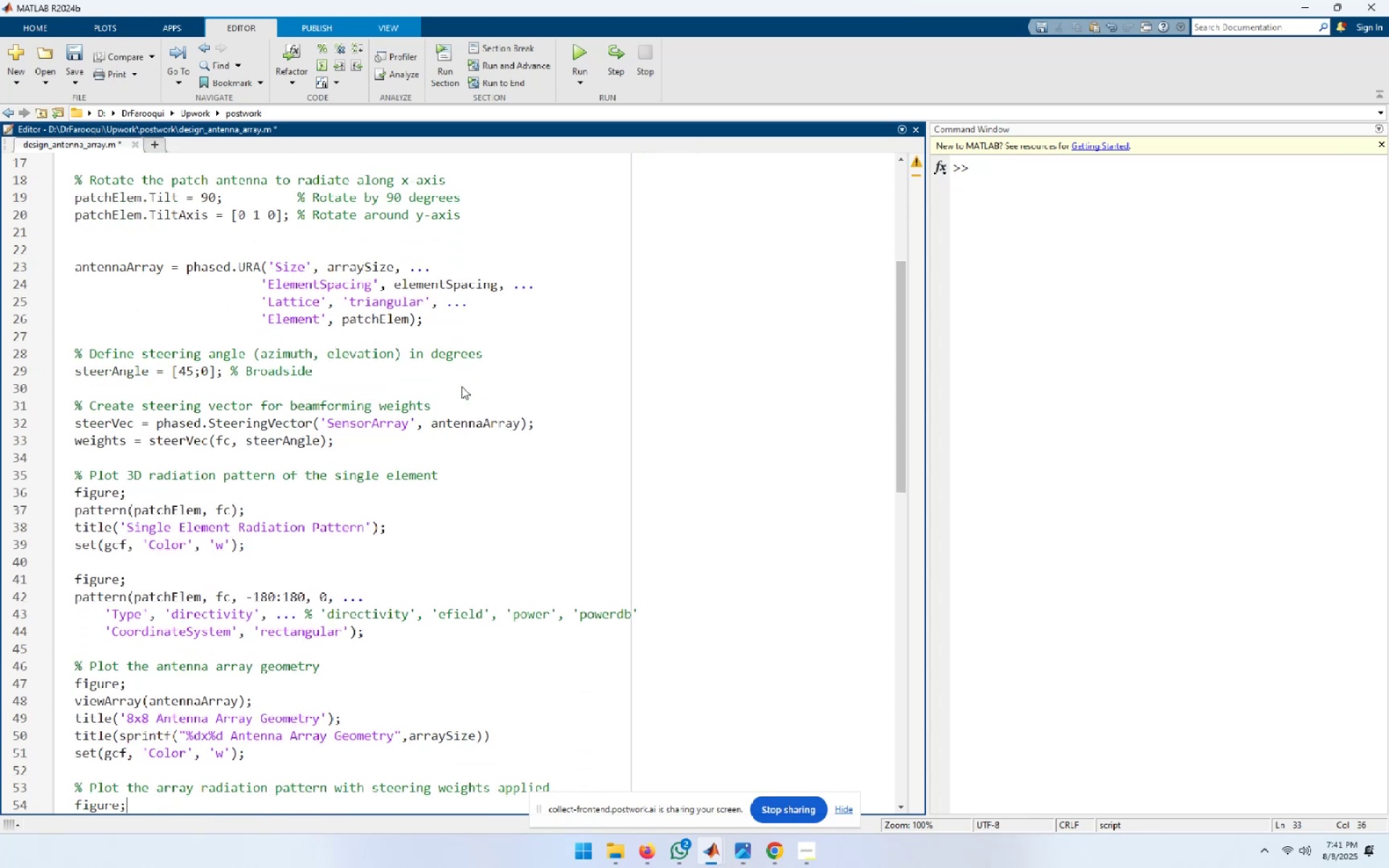 
key(ArrowDown)
 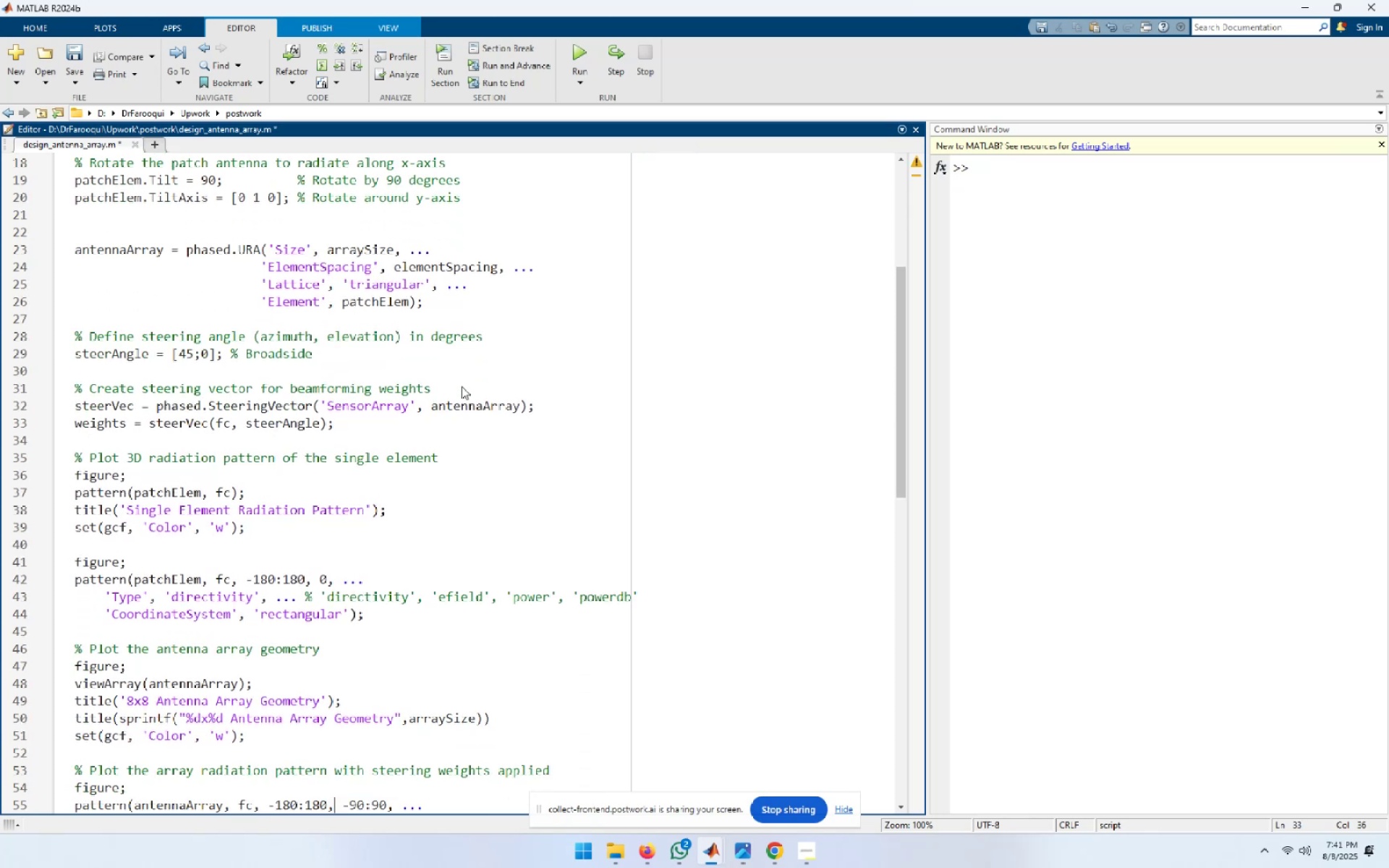 
key(ArrowDown)
 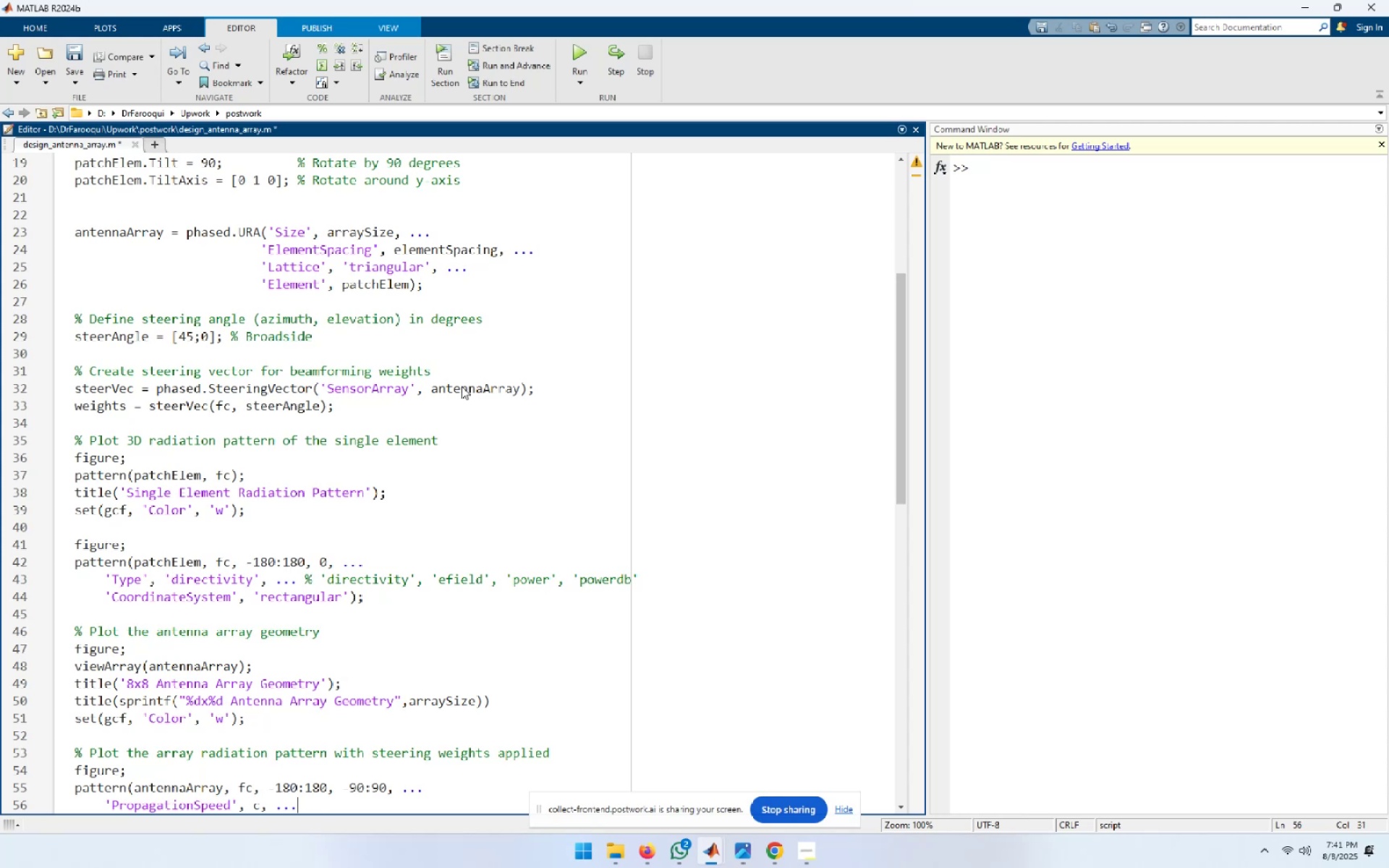 
key(ArrowDown)
 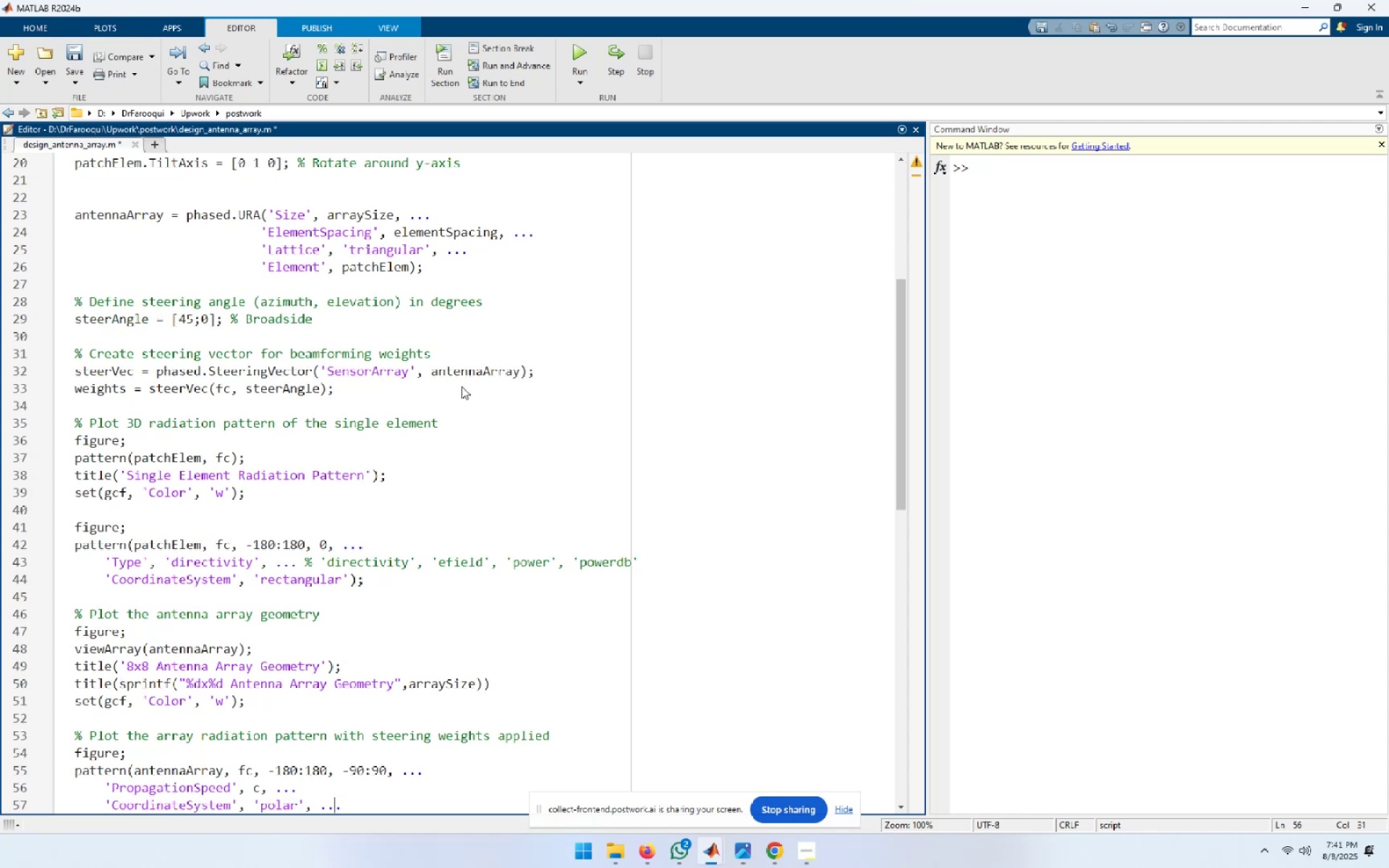 
key(ArrowDown)
 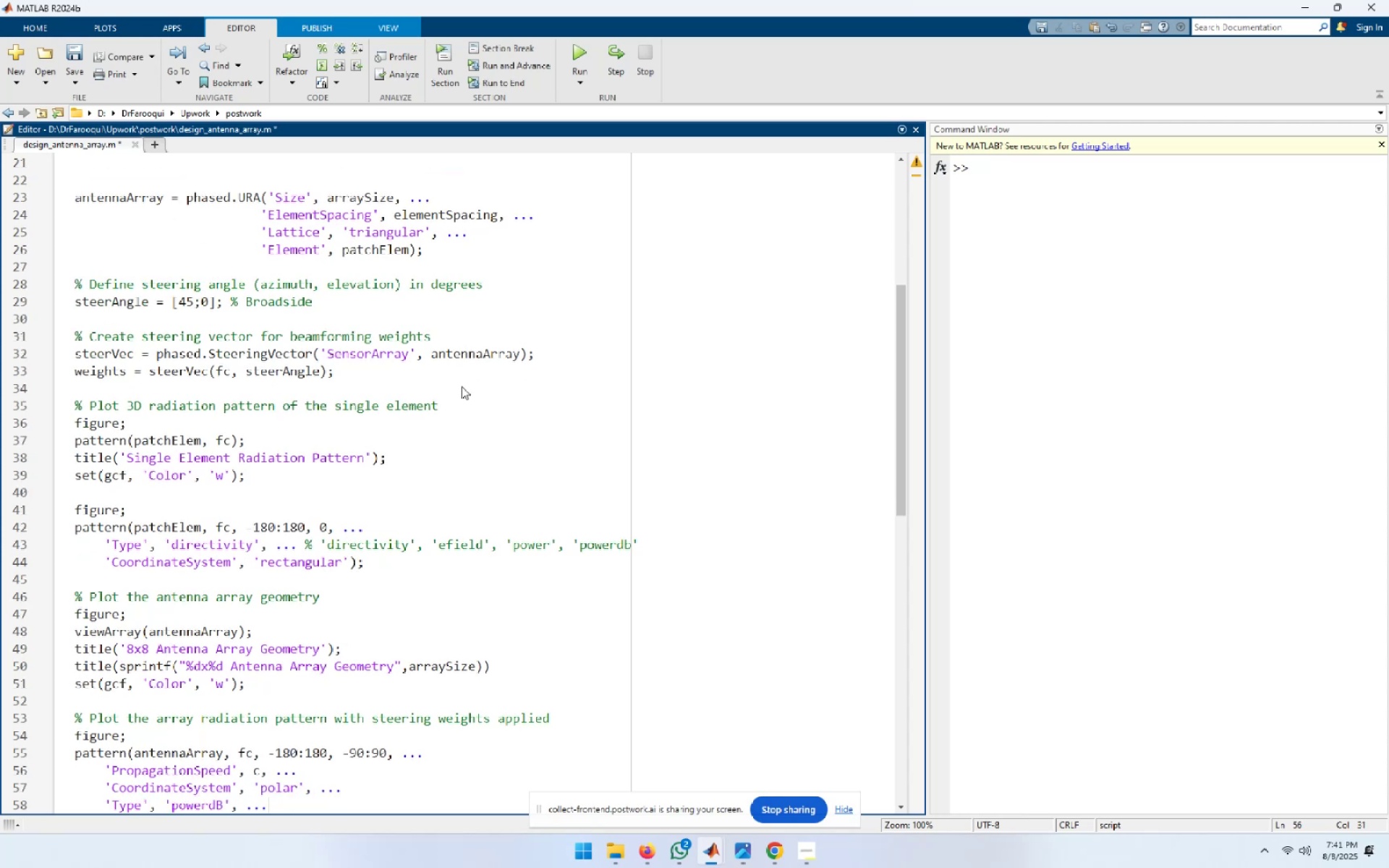 
key(ArrowDown)
 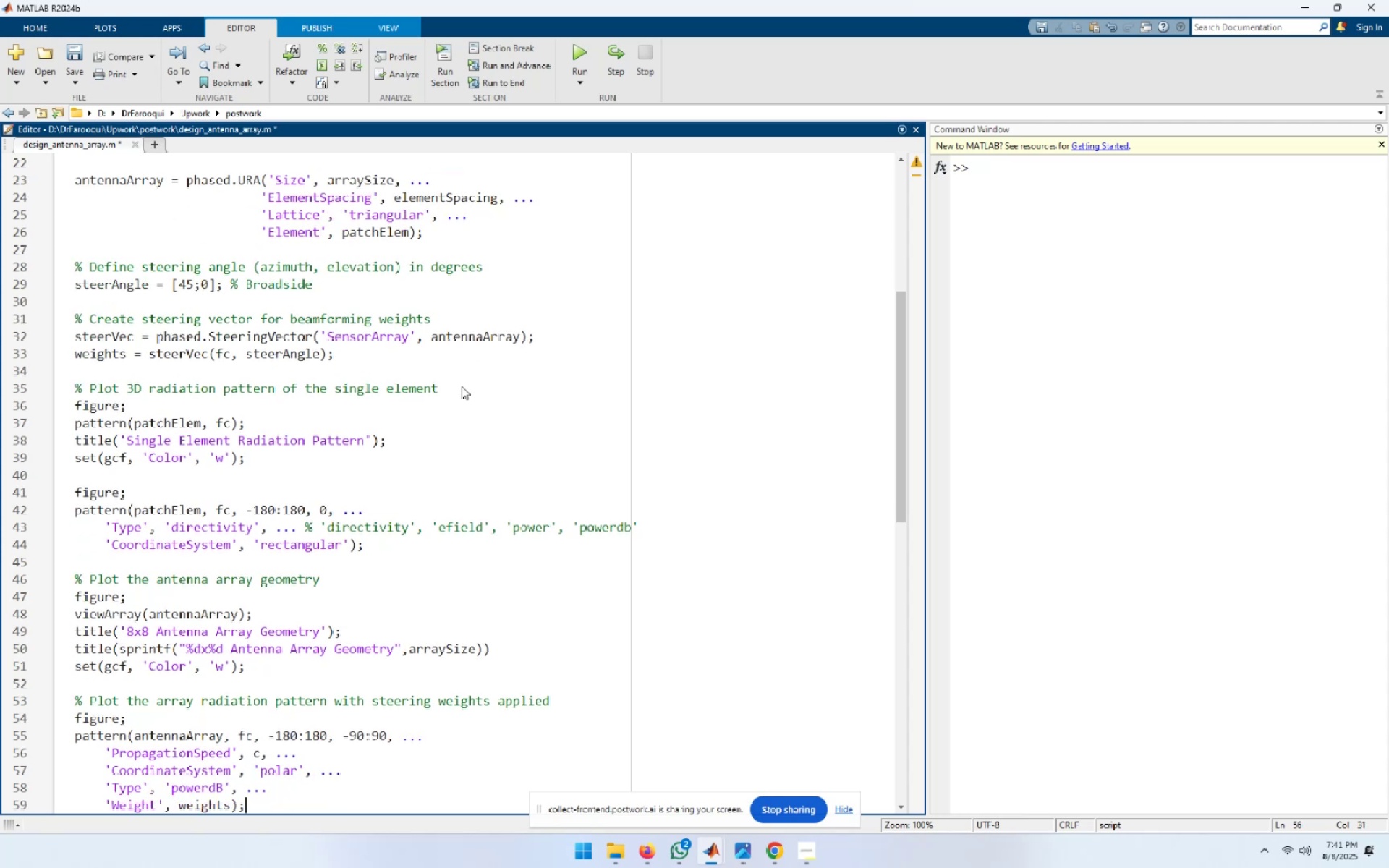 
key(ArrowDown)
 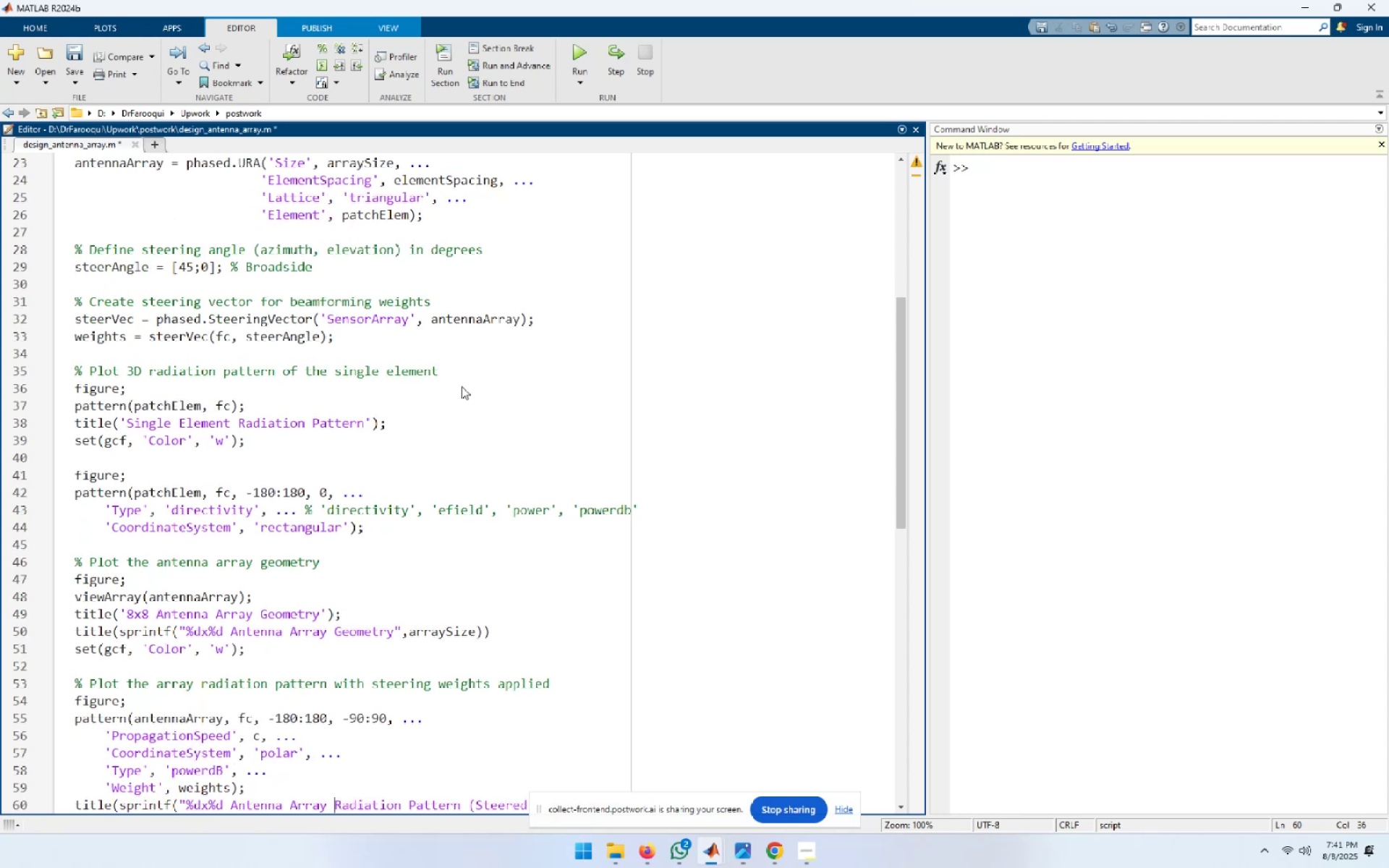 
key(ArrowDown)
 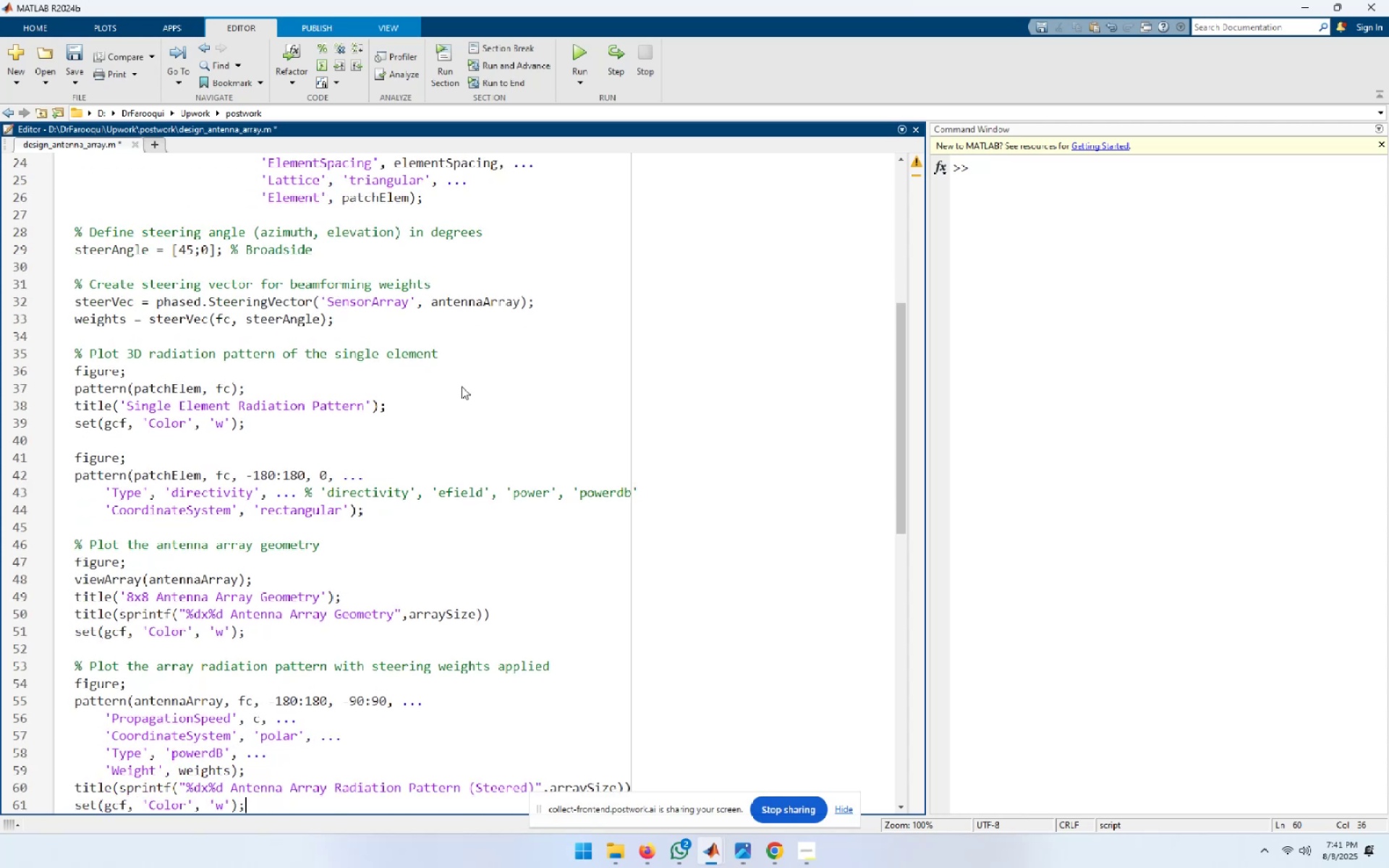 
key(ArrowDown)
 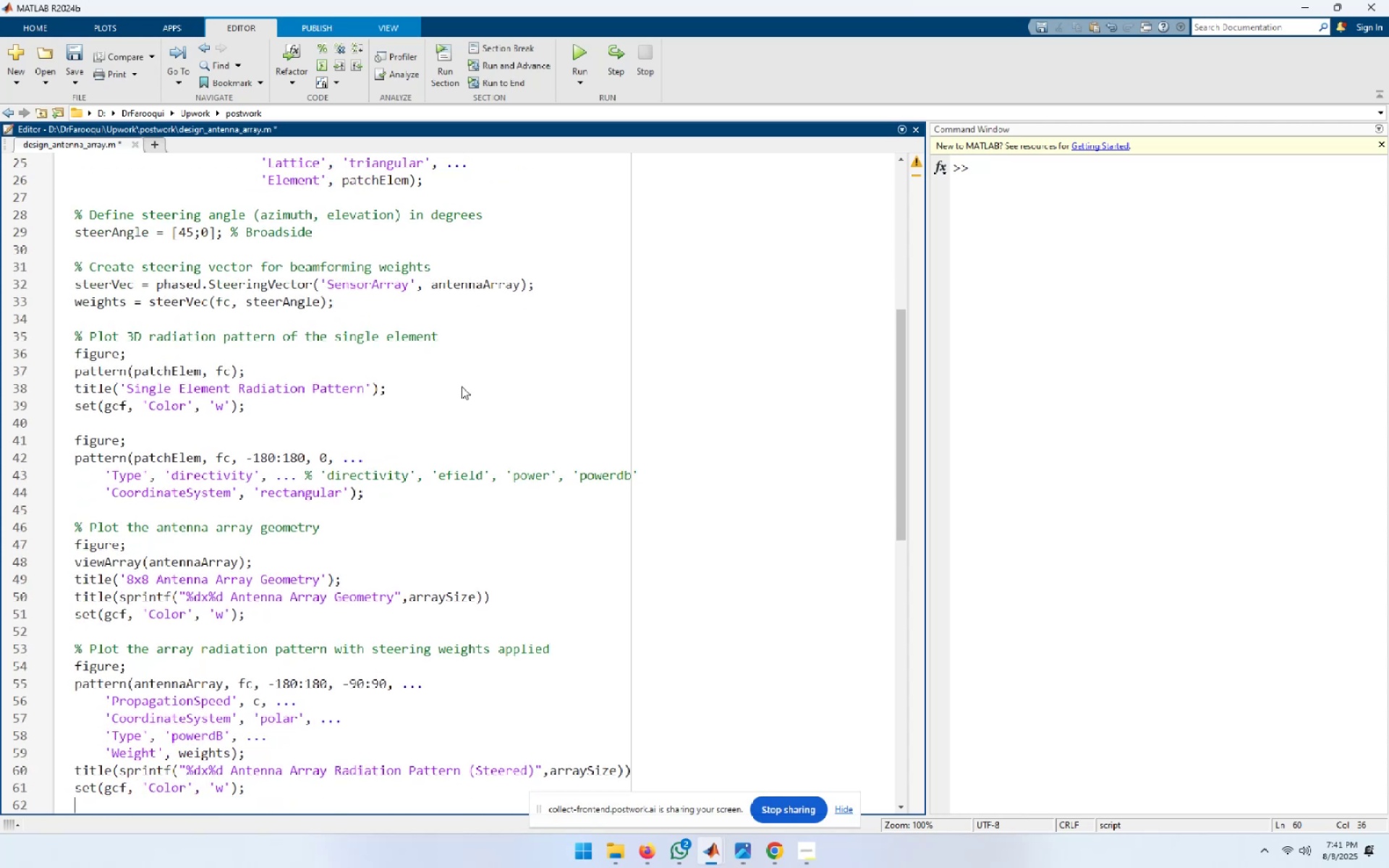 
key(ArrowDown)
 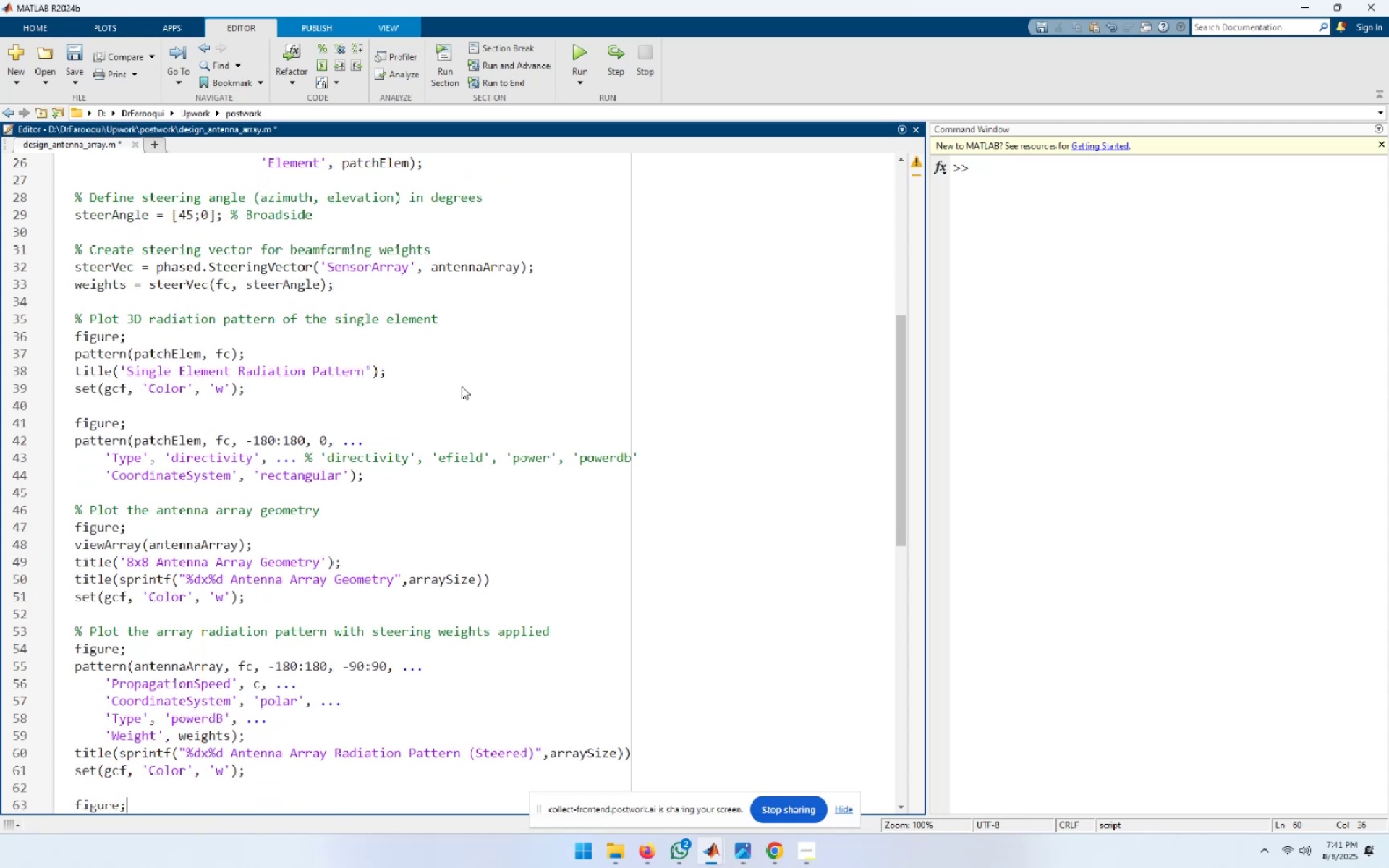 
key(ArrowDown)
 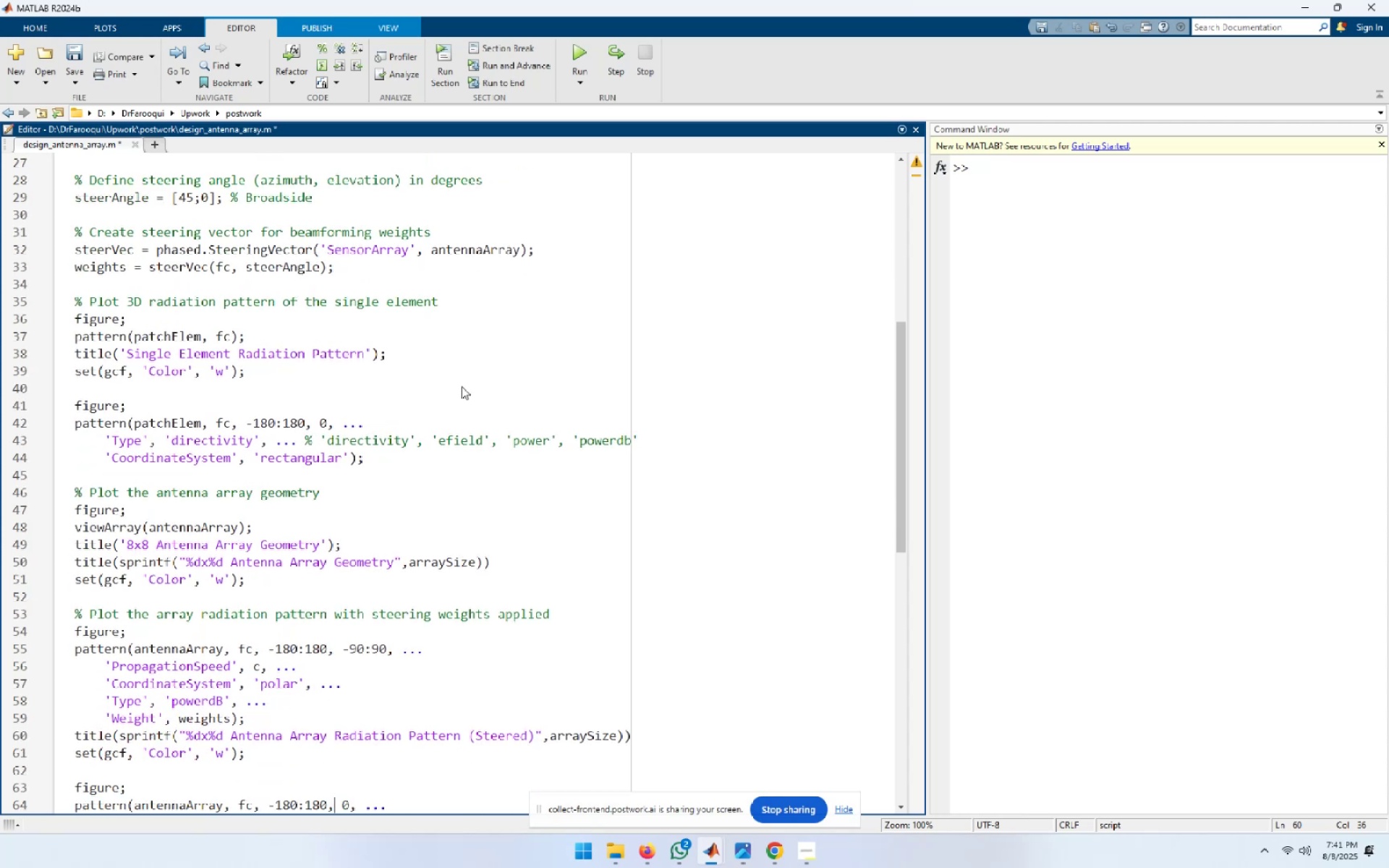 
key(ArrowDown)
 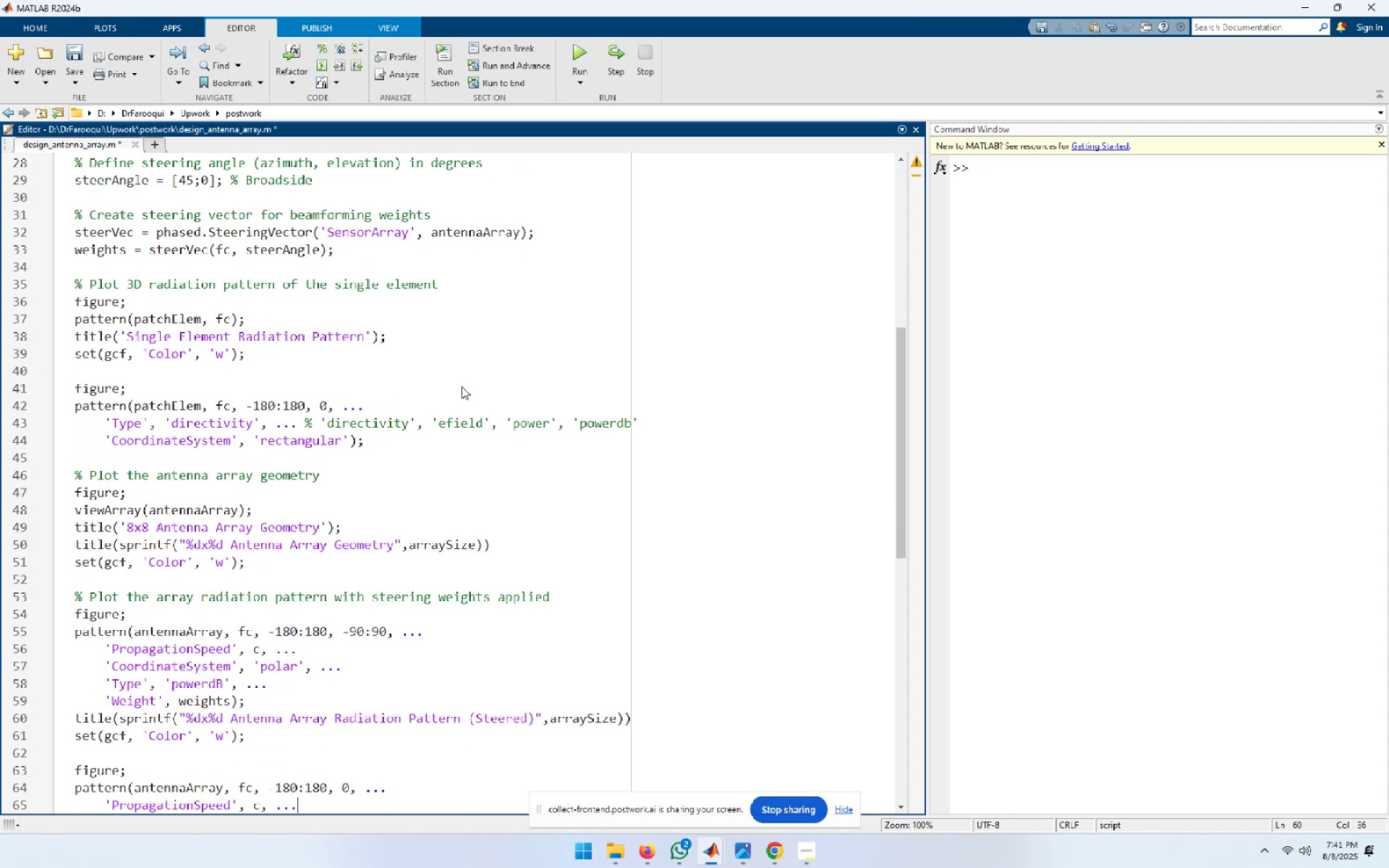 
key(ArrowDown)
 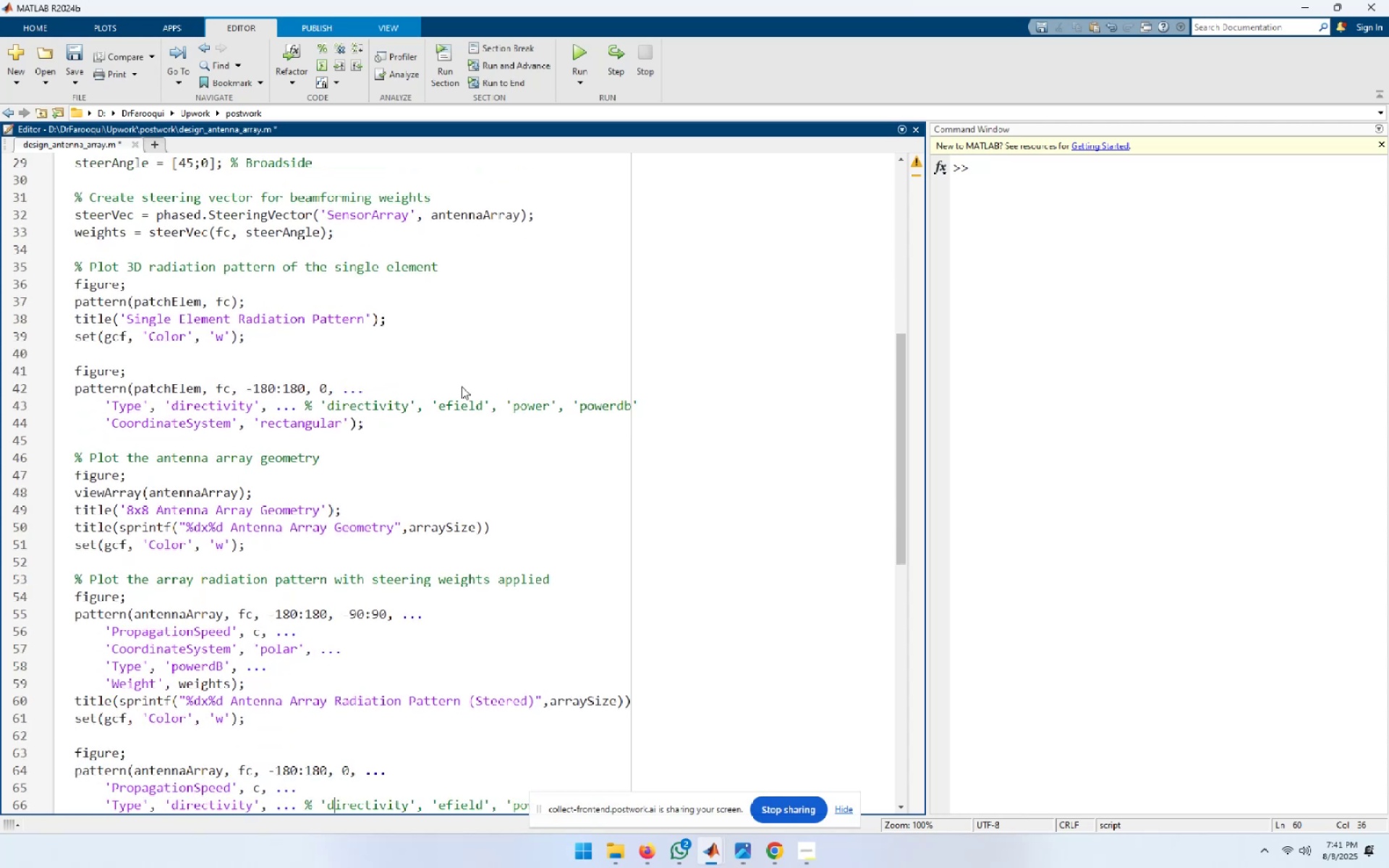 
key(ArrowDown)
 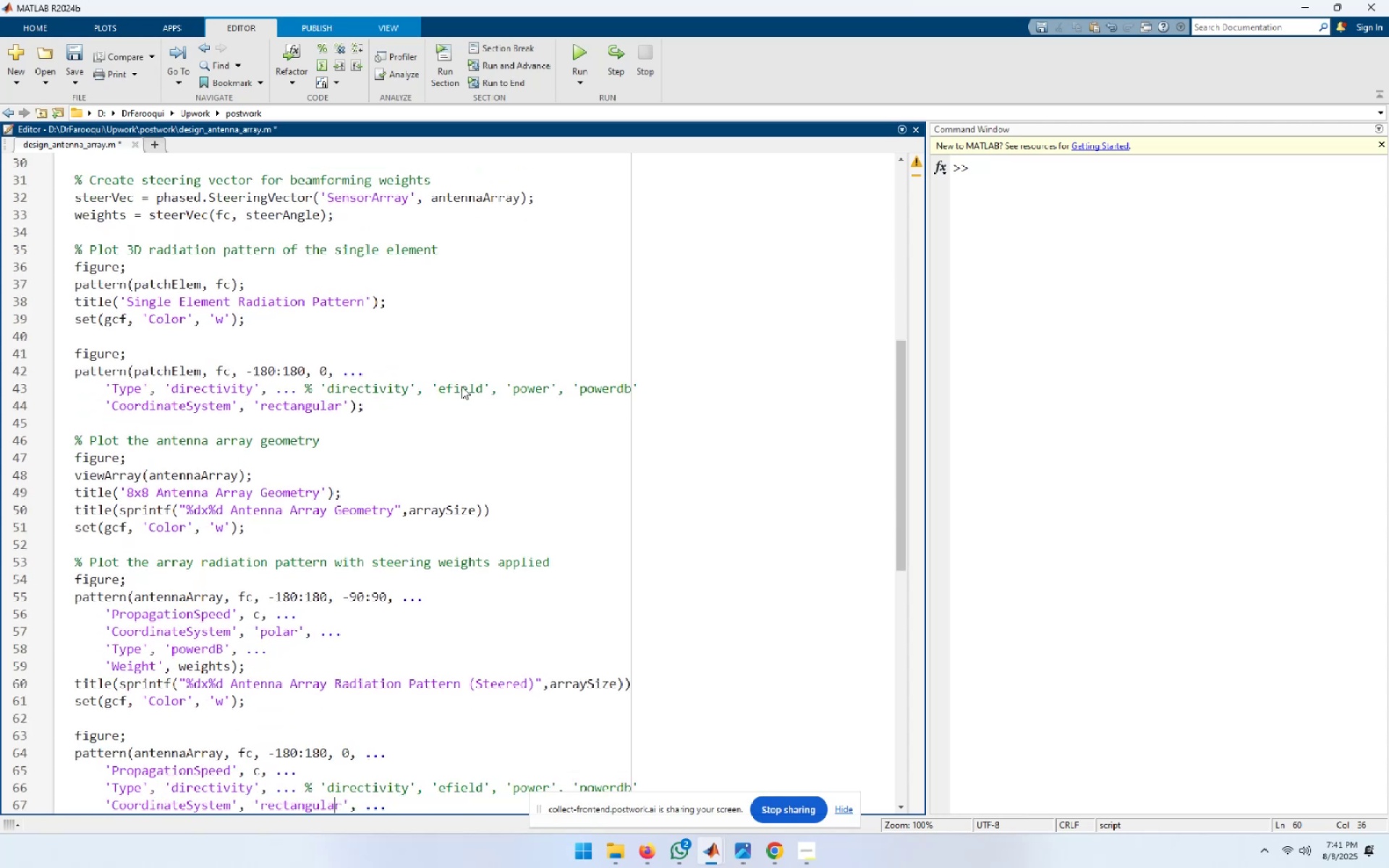 
key(ArrowDown)
 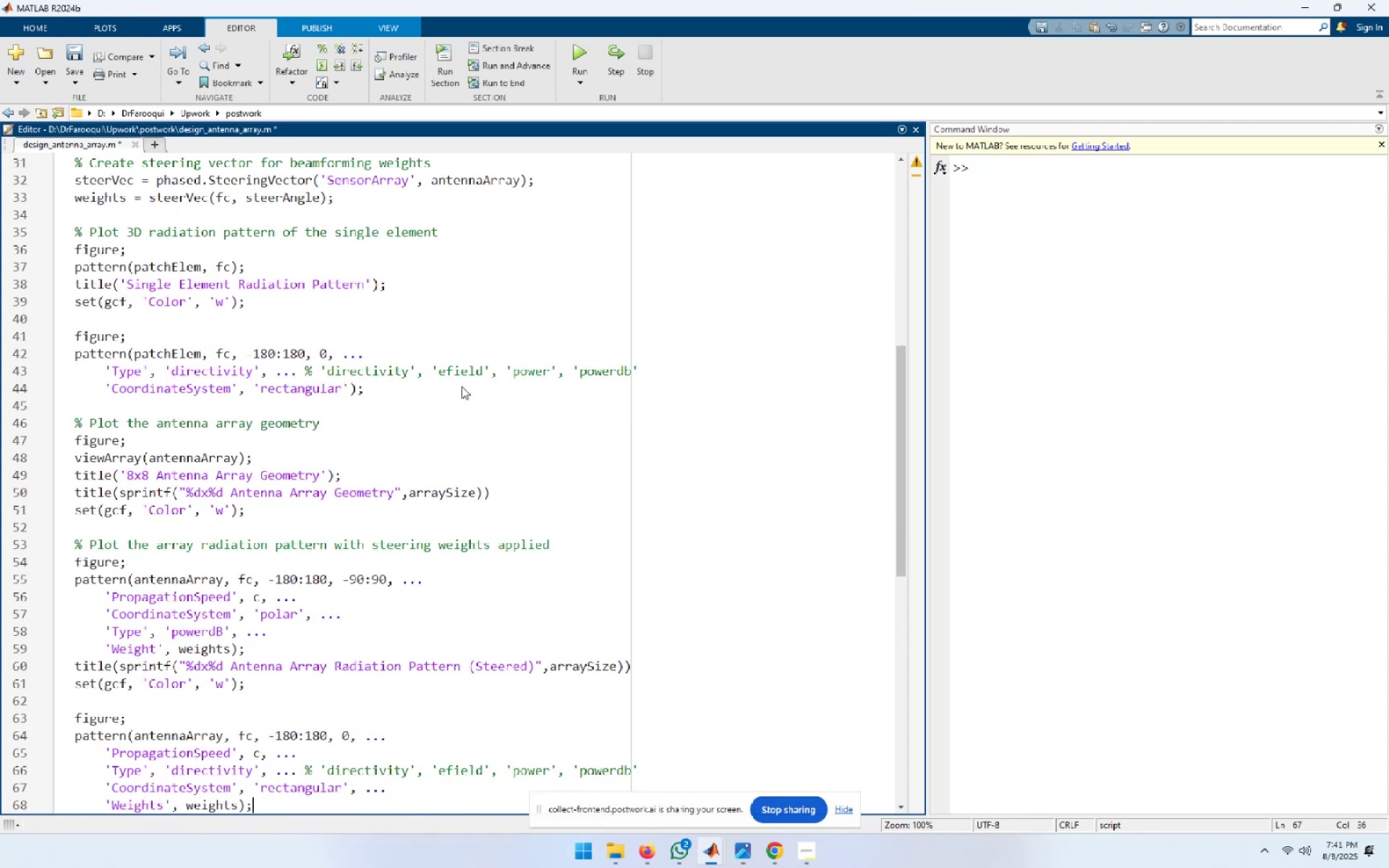 
key(ArrowDown)
 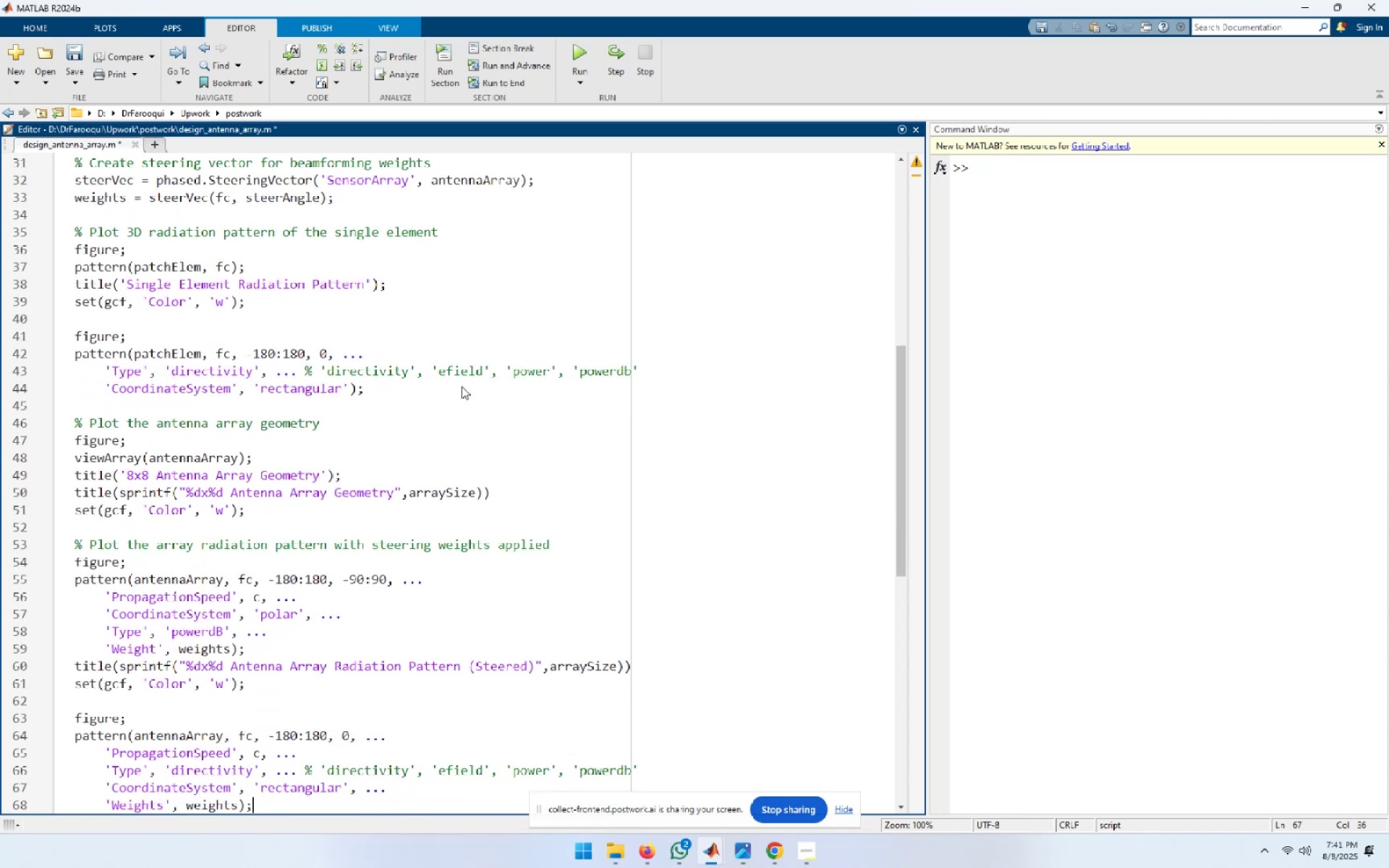 
key(ArrowDown)
 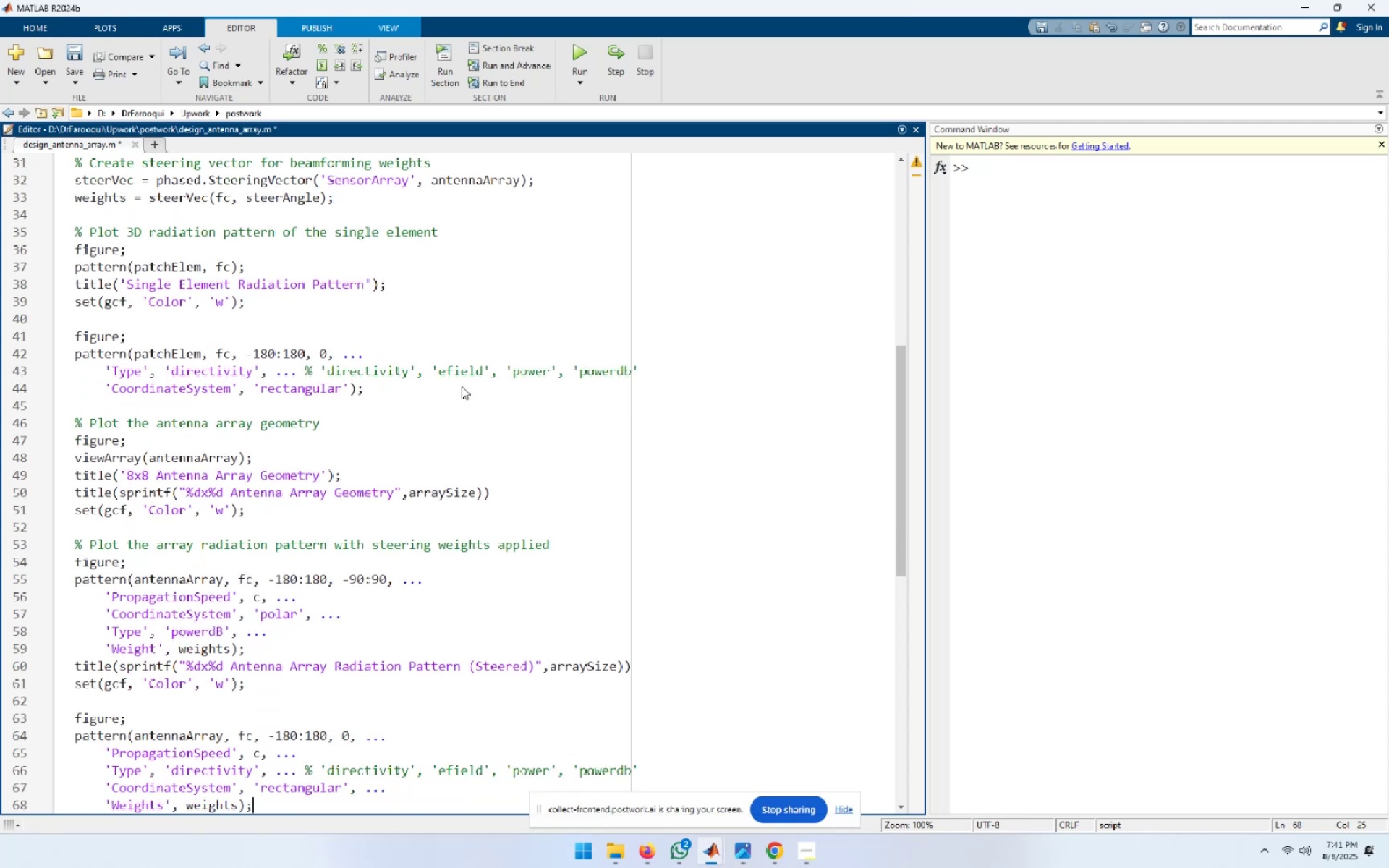 
key(ArrowDown)
 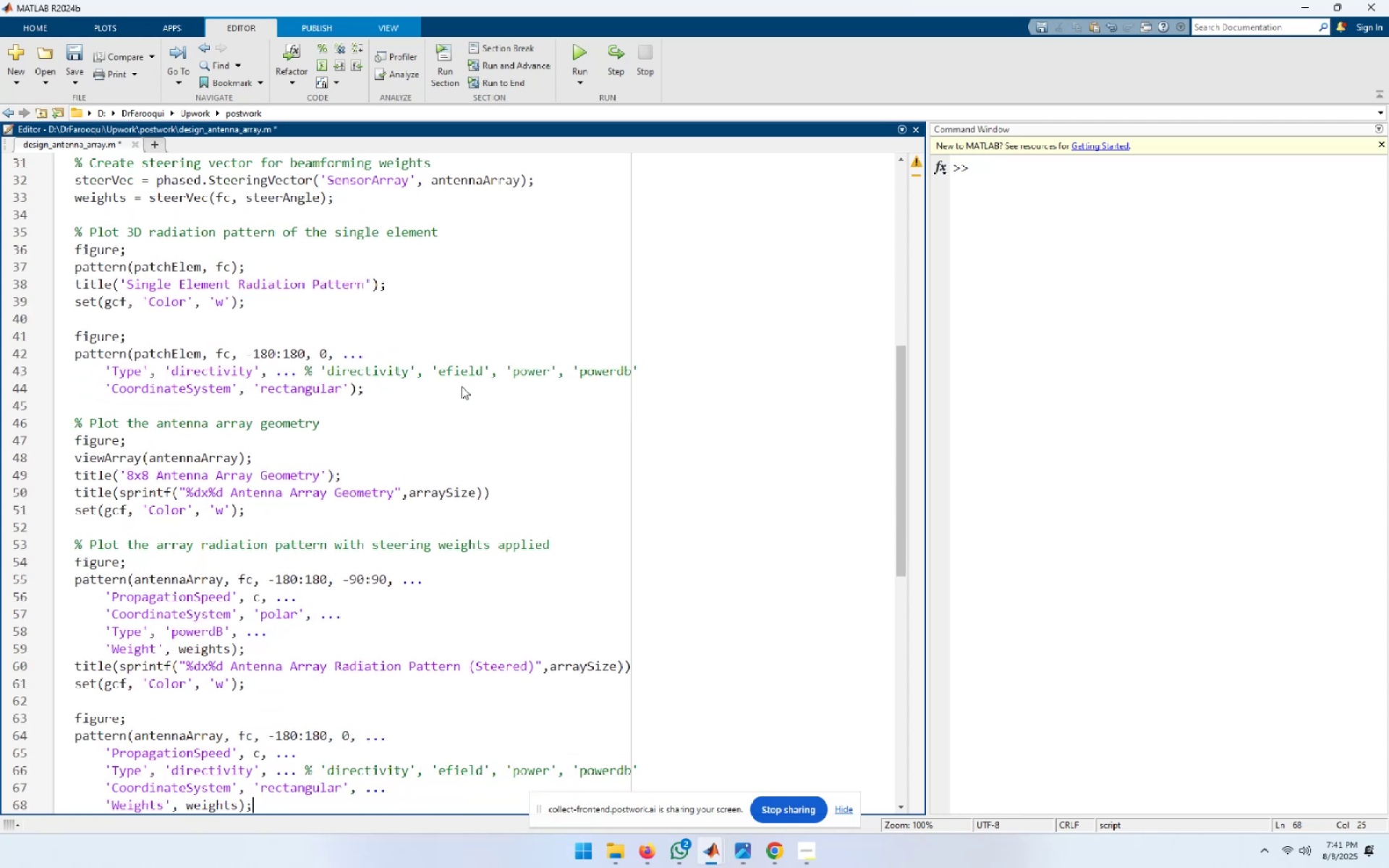 
key(ArrowDown)
 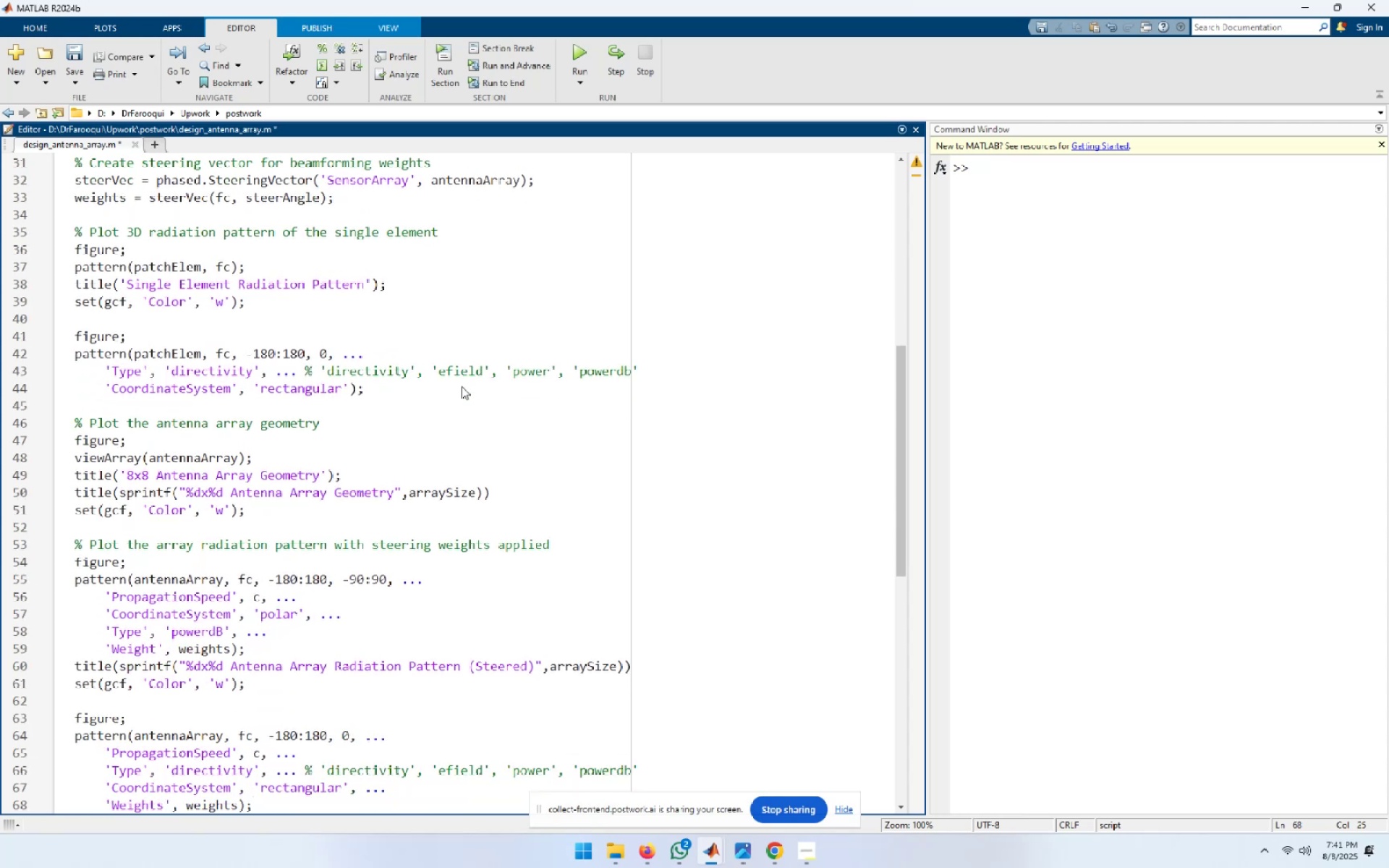 
key(ArrowDown)
 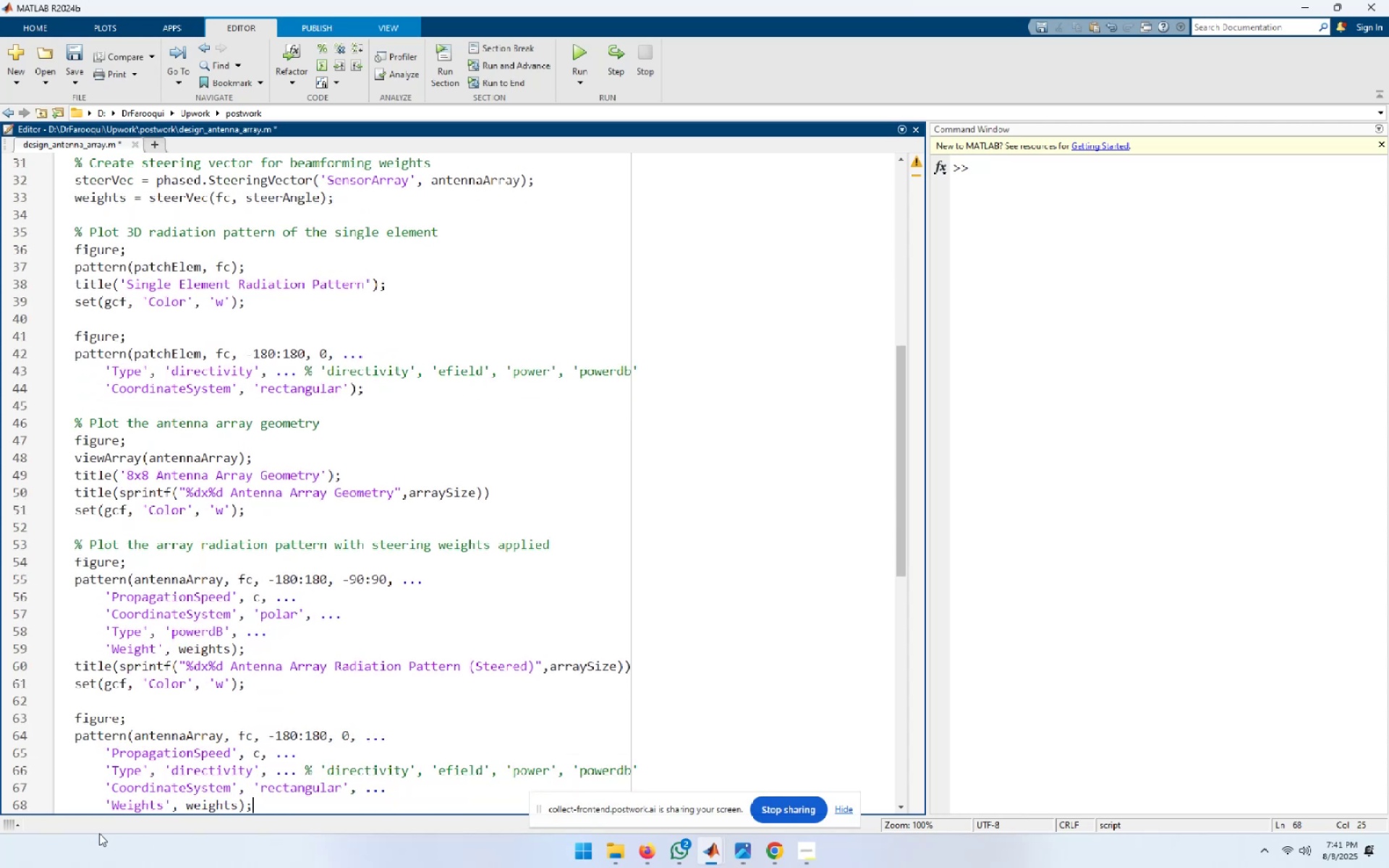 
wait(5.54)
 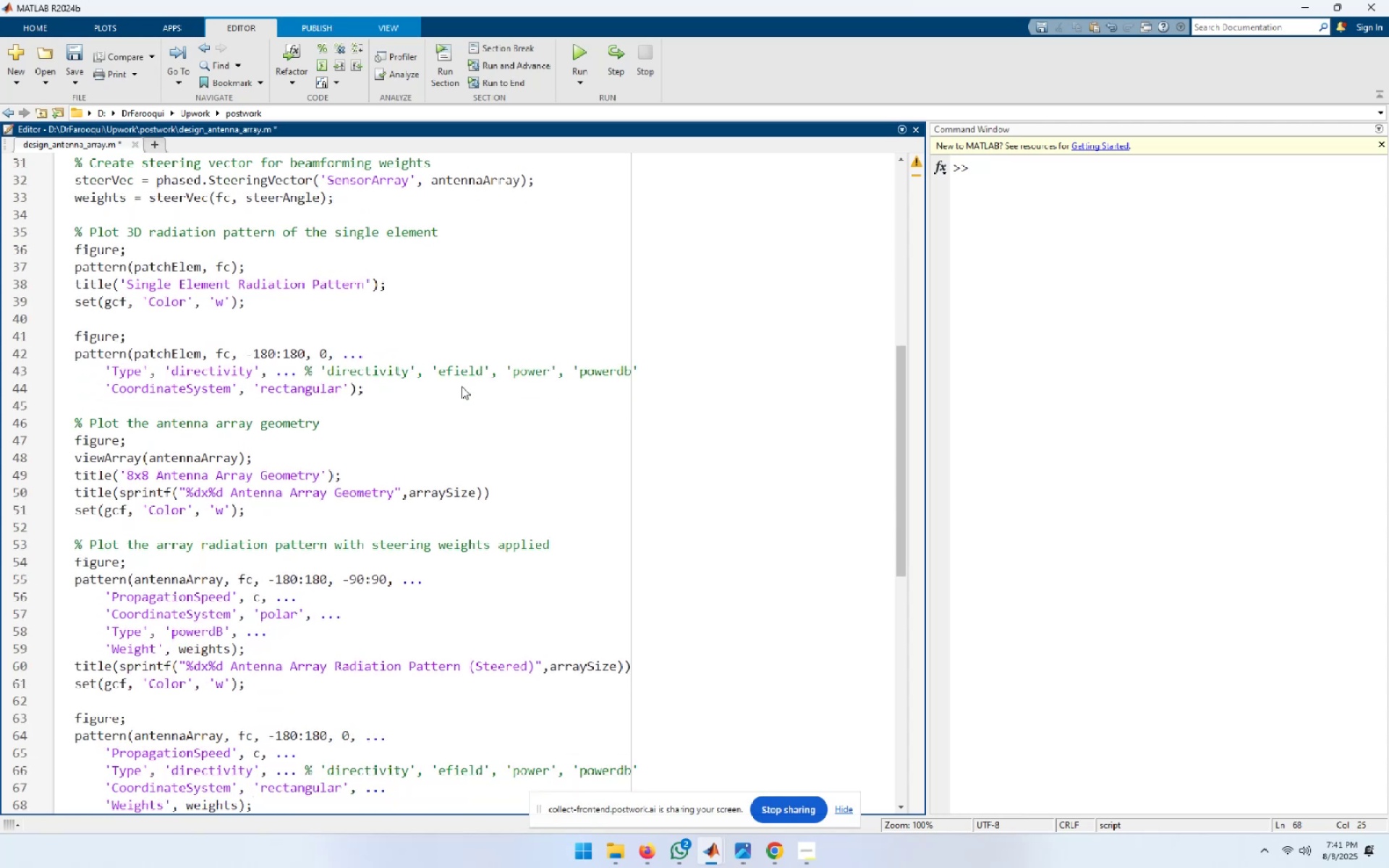 
double_click([205, 806])
 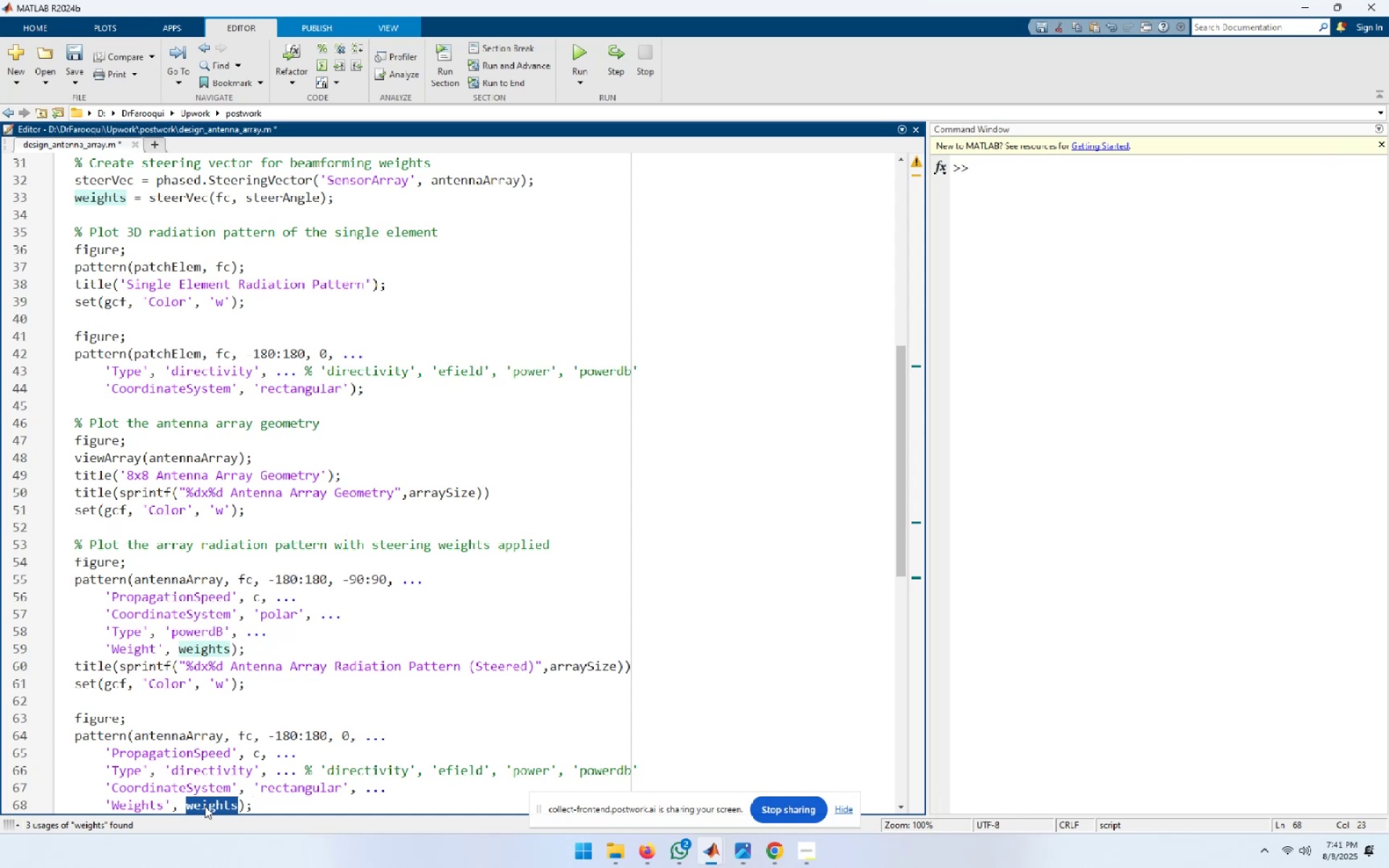 
key(F9)
 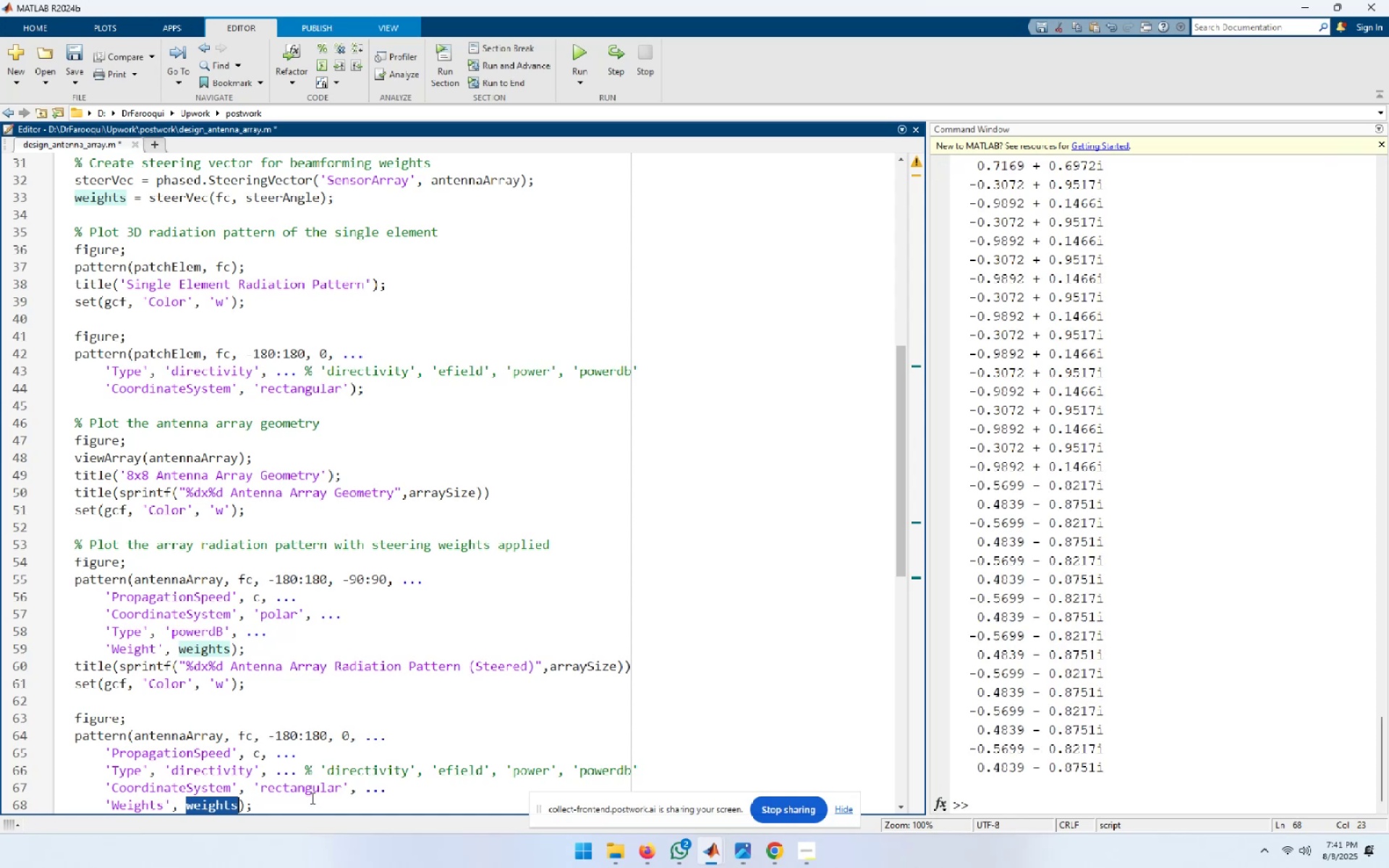 
left_click([311, 798])
 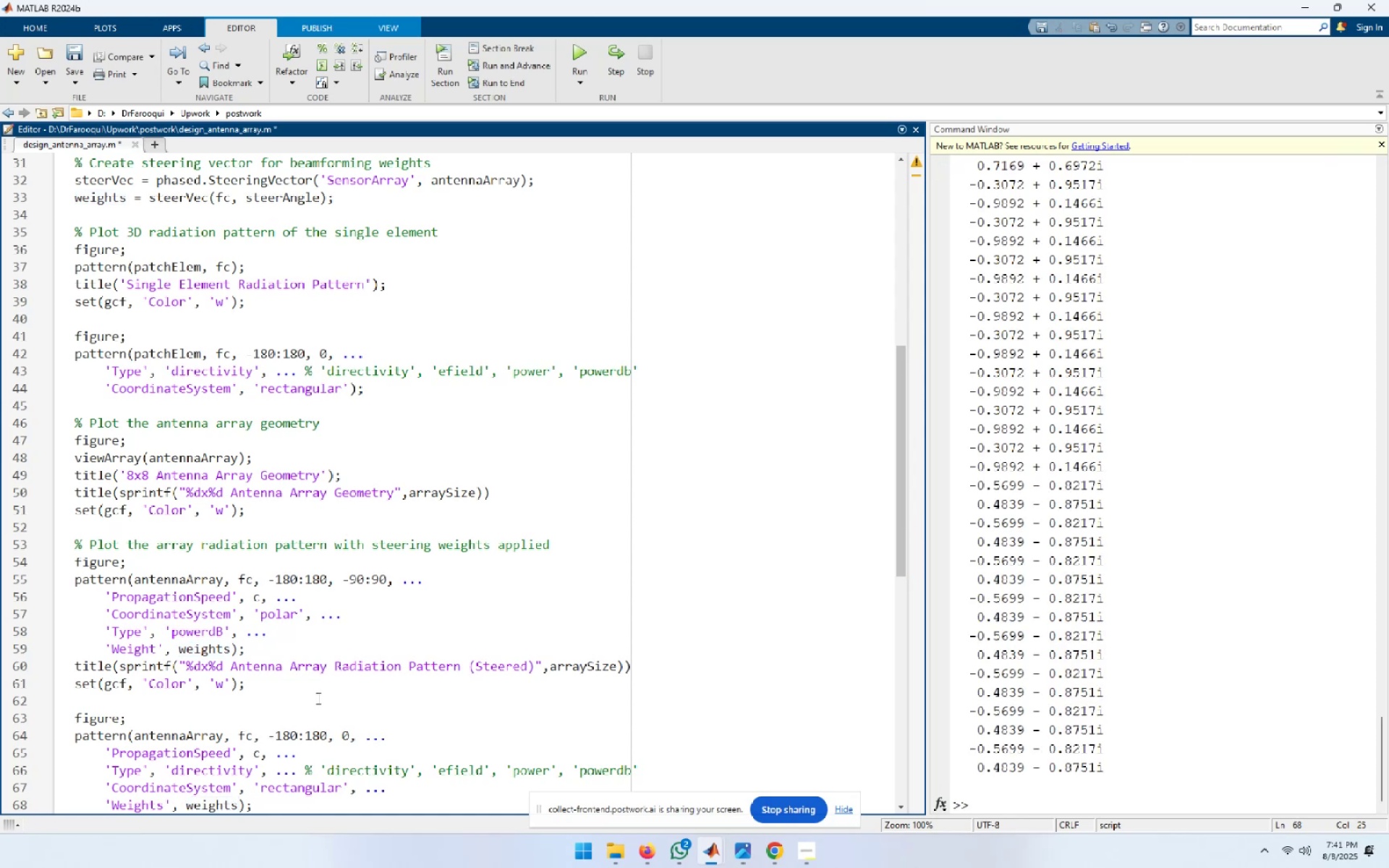 
key(Alt+AltLeft)
 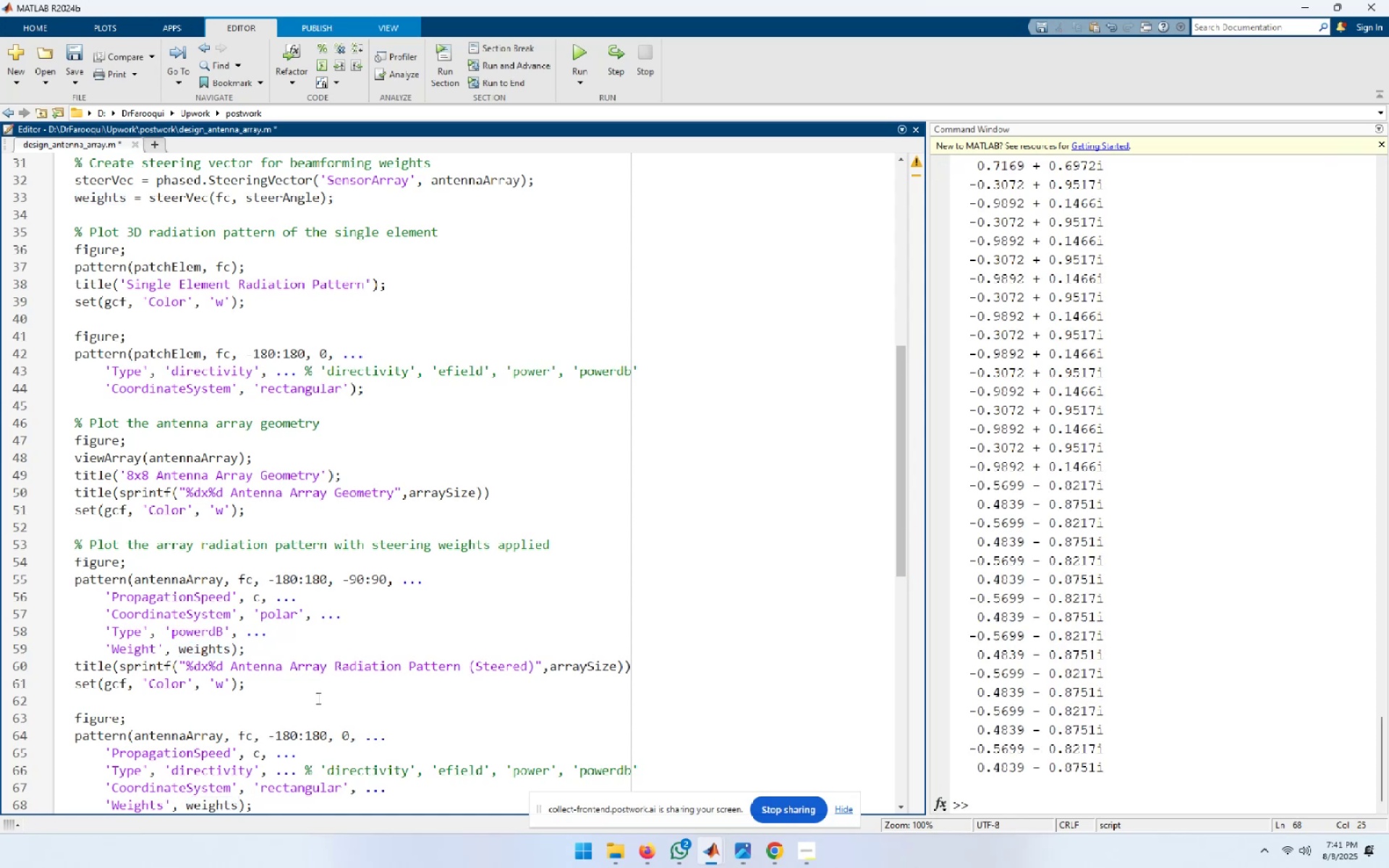 
key(Alt+Tab)
 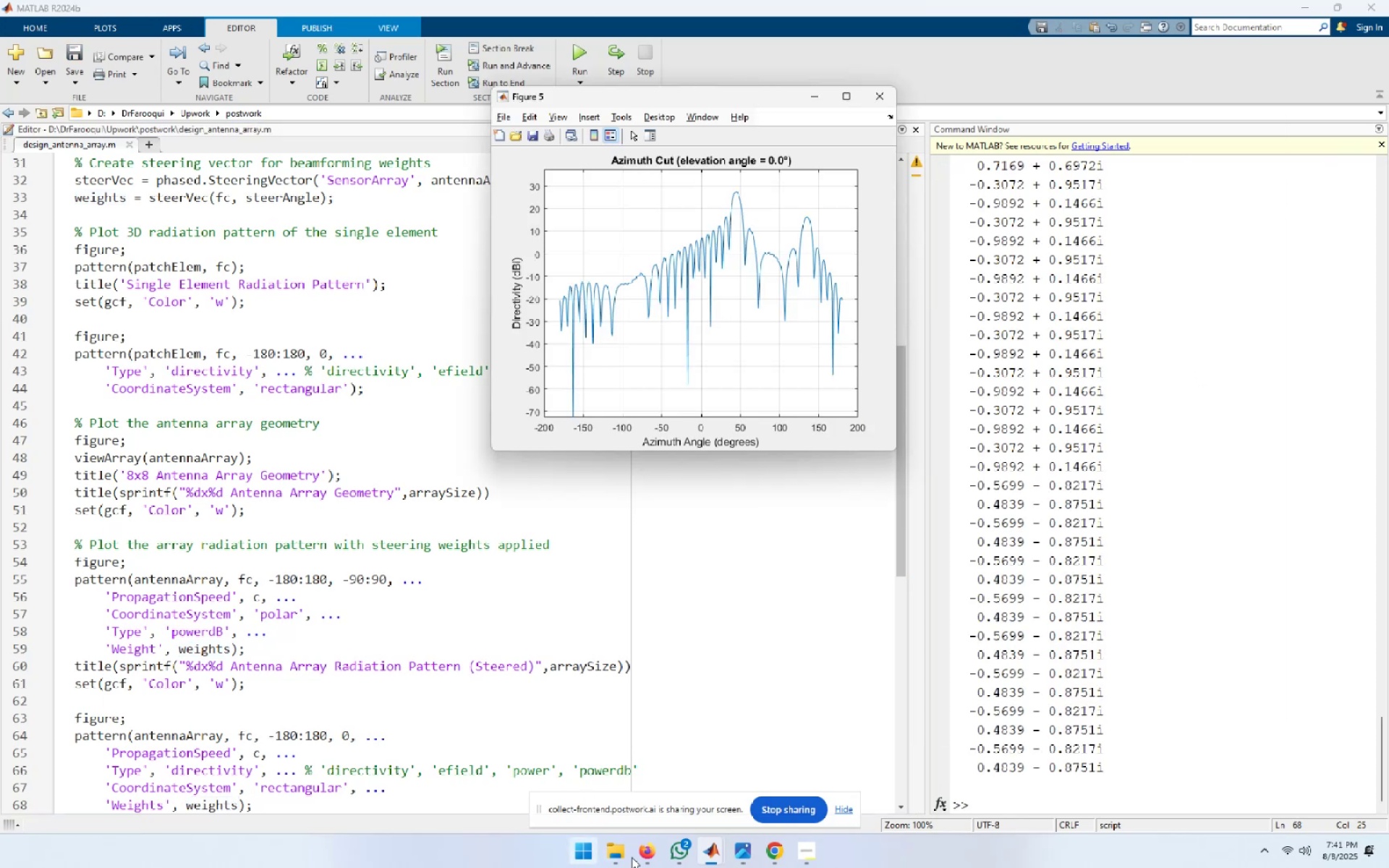 
left_click([658, 861])
 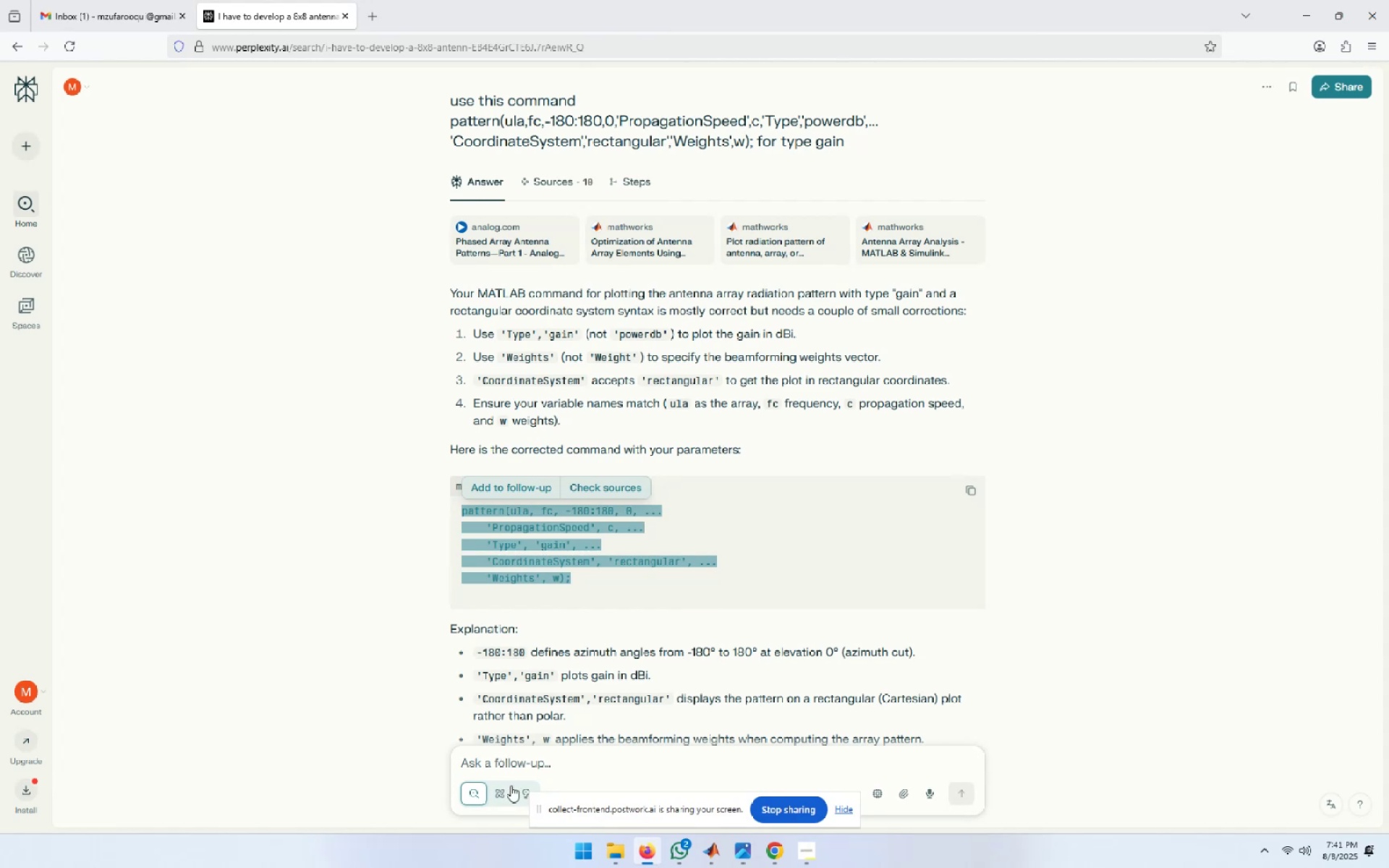 
left_click([511, 767])
 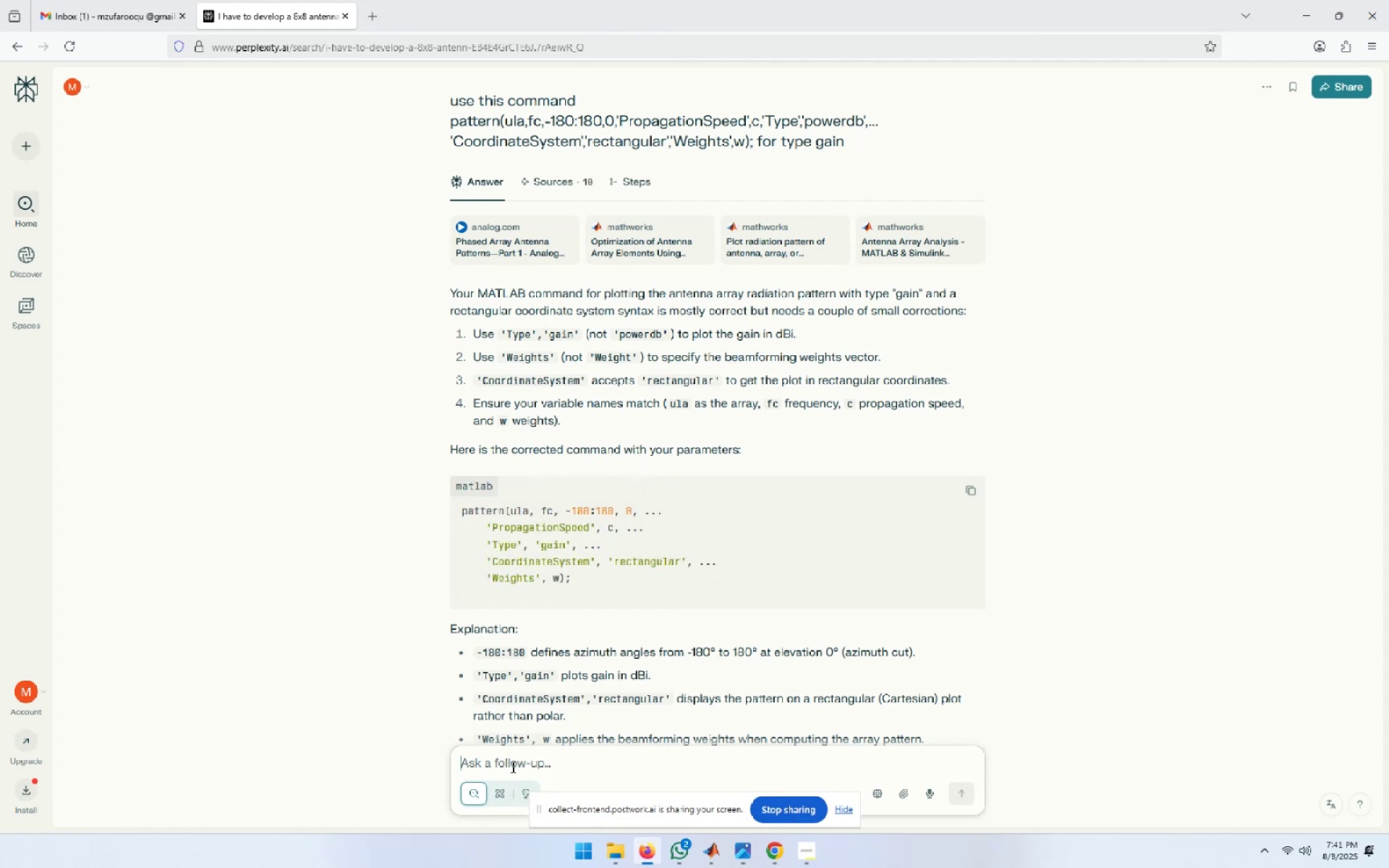 
type(also consuder)
key(Backspace)
key(Backspace)
key(Backspace)
key(Backspace)
type(ider the phase)
key(Backspace)
key(Backspace)
key(Backspace)
key(Backspace)
key(Backspace)
type(6bit phase shifter in order to give the phase)
 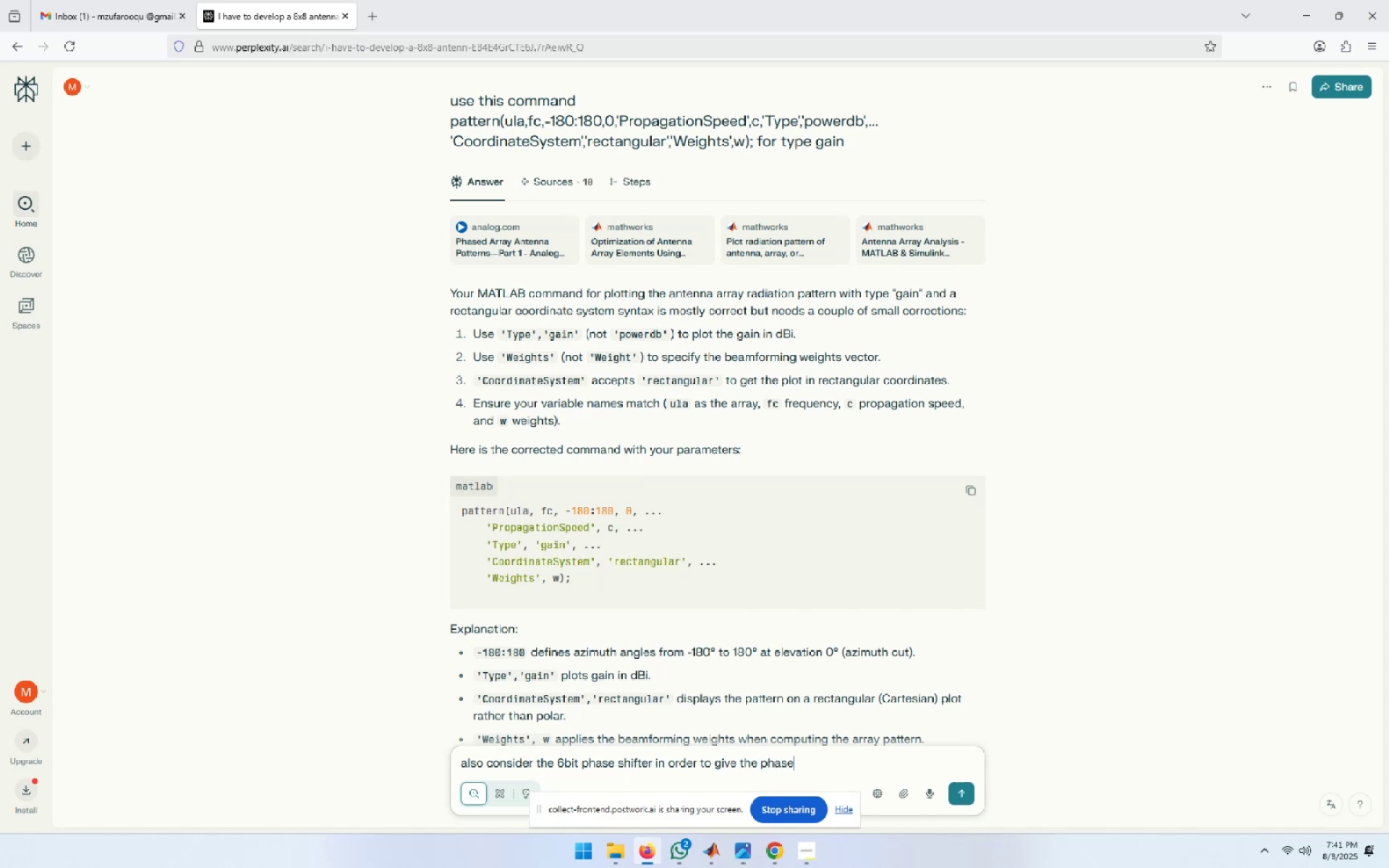 
key(Enter)
 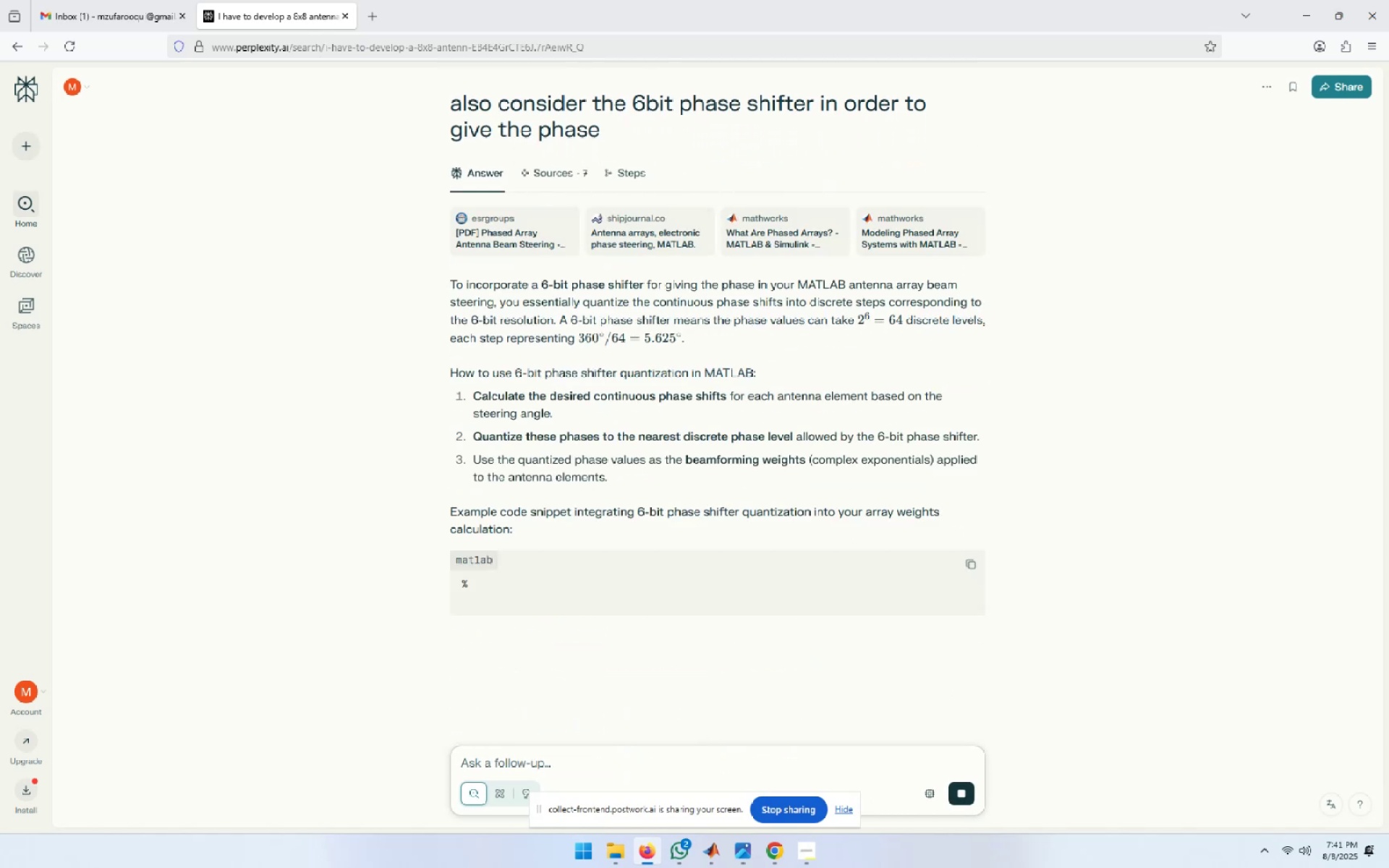 
wait(8.0)
 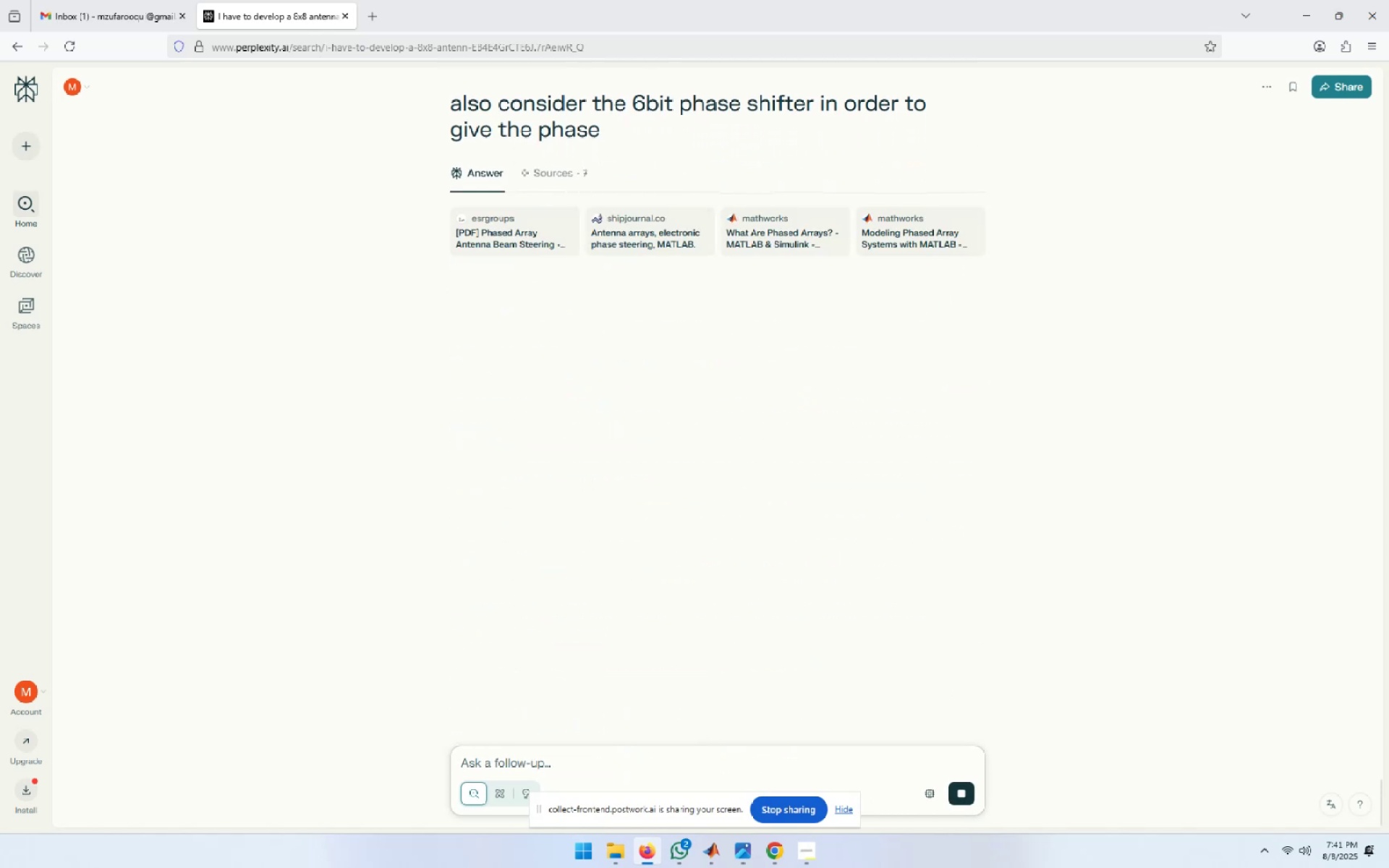 
scroll: coordinate [662, 598], scroll_direction: down, amount: 5.0
 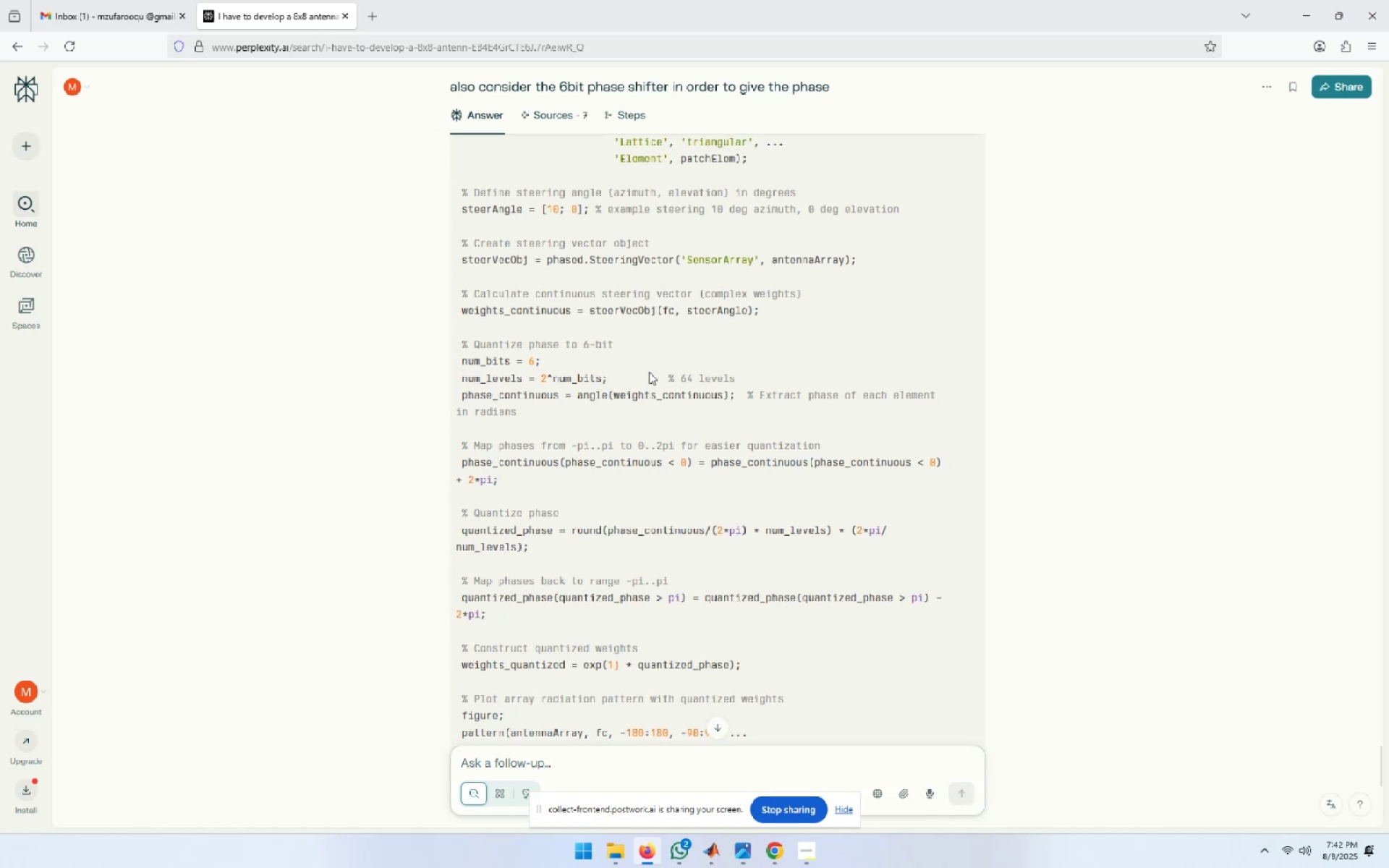 
wait(10.18)
 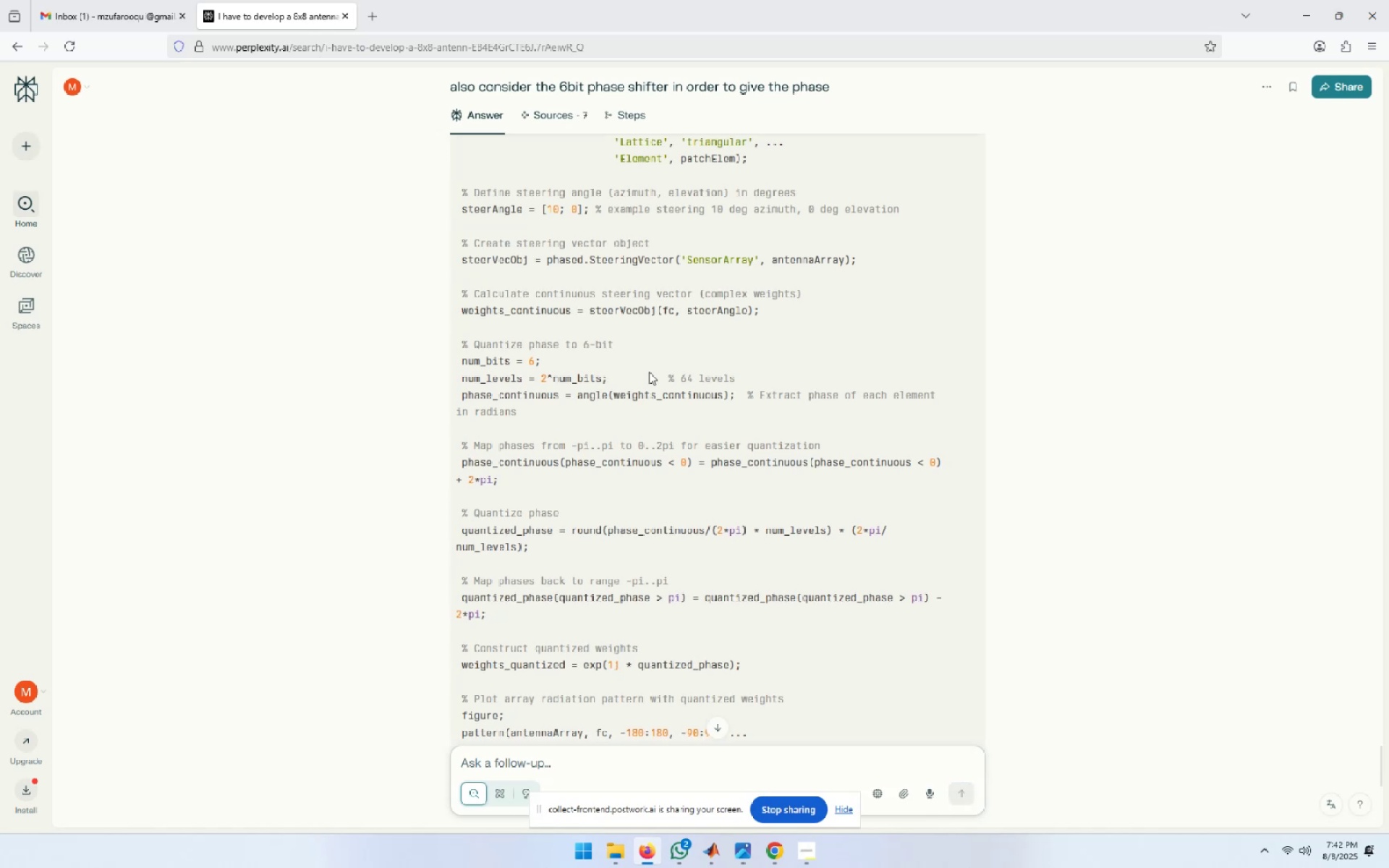 
scroll: coordinate [653, 367], scroll_direction: down, amount: 1.0
 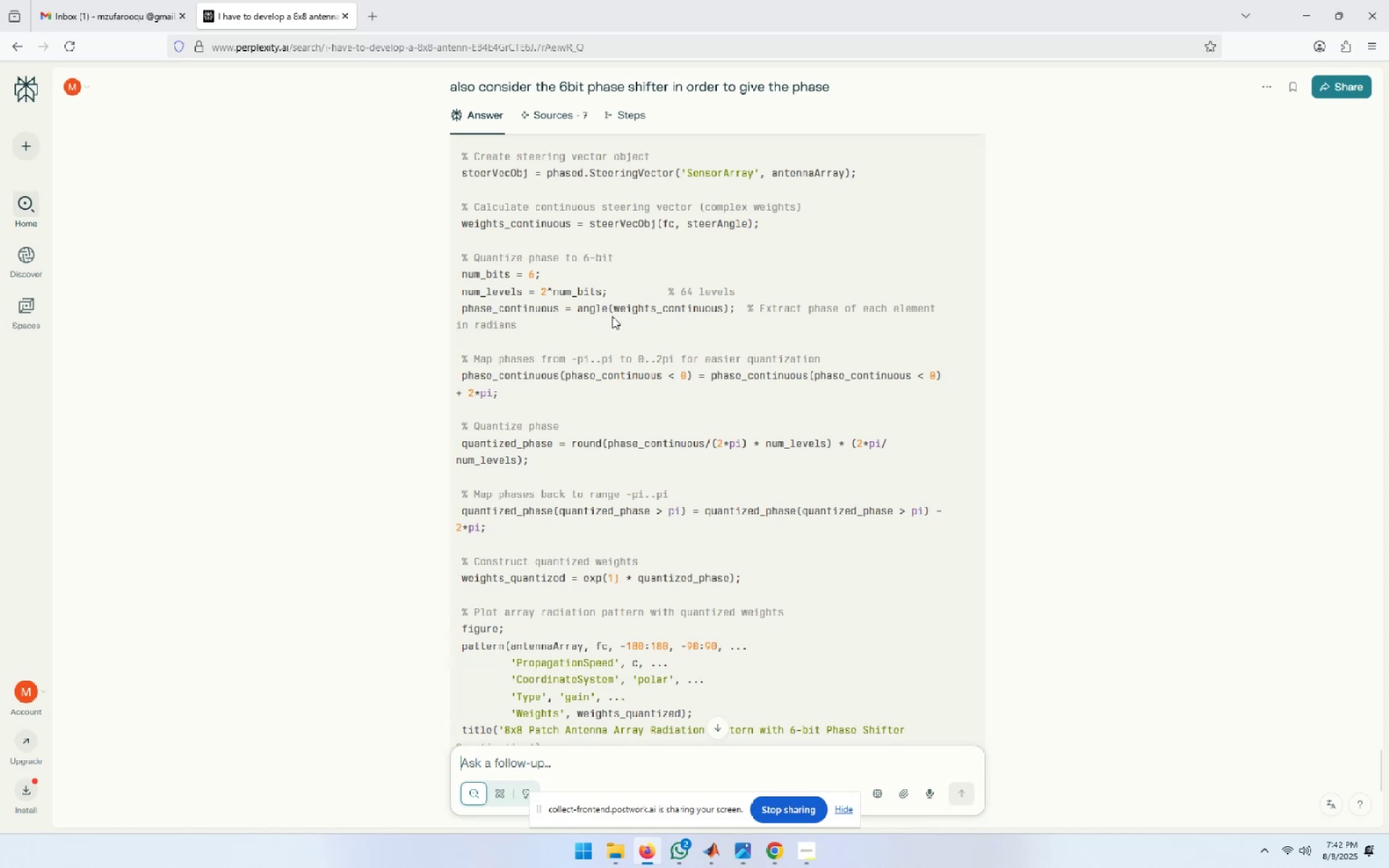 
wait(20.19)
 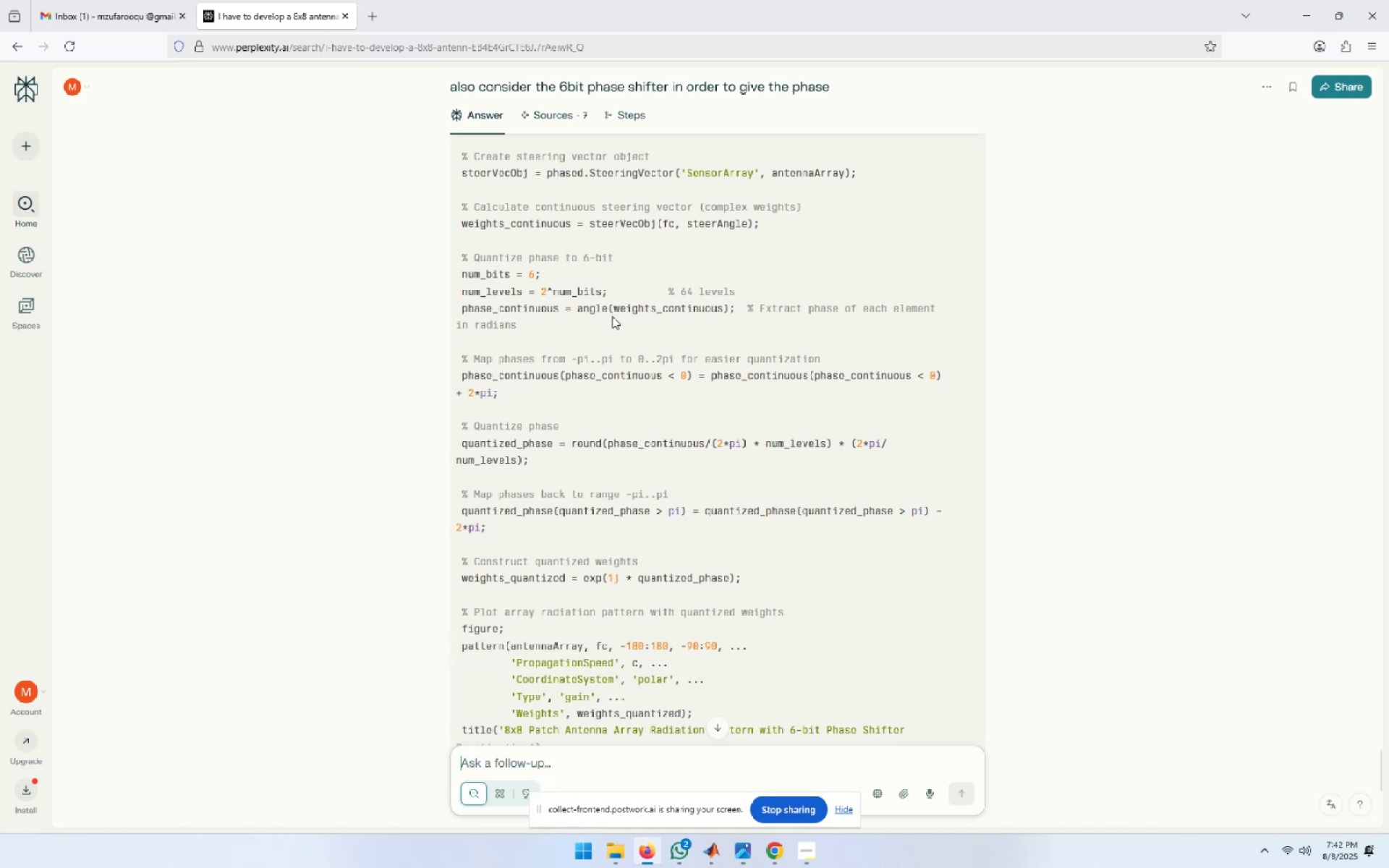 
left_click([524, 763])
 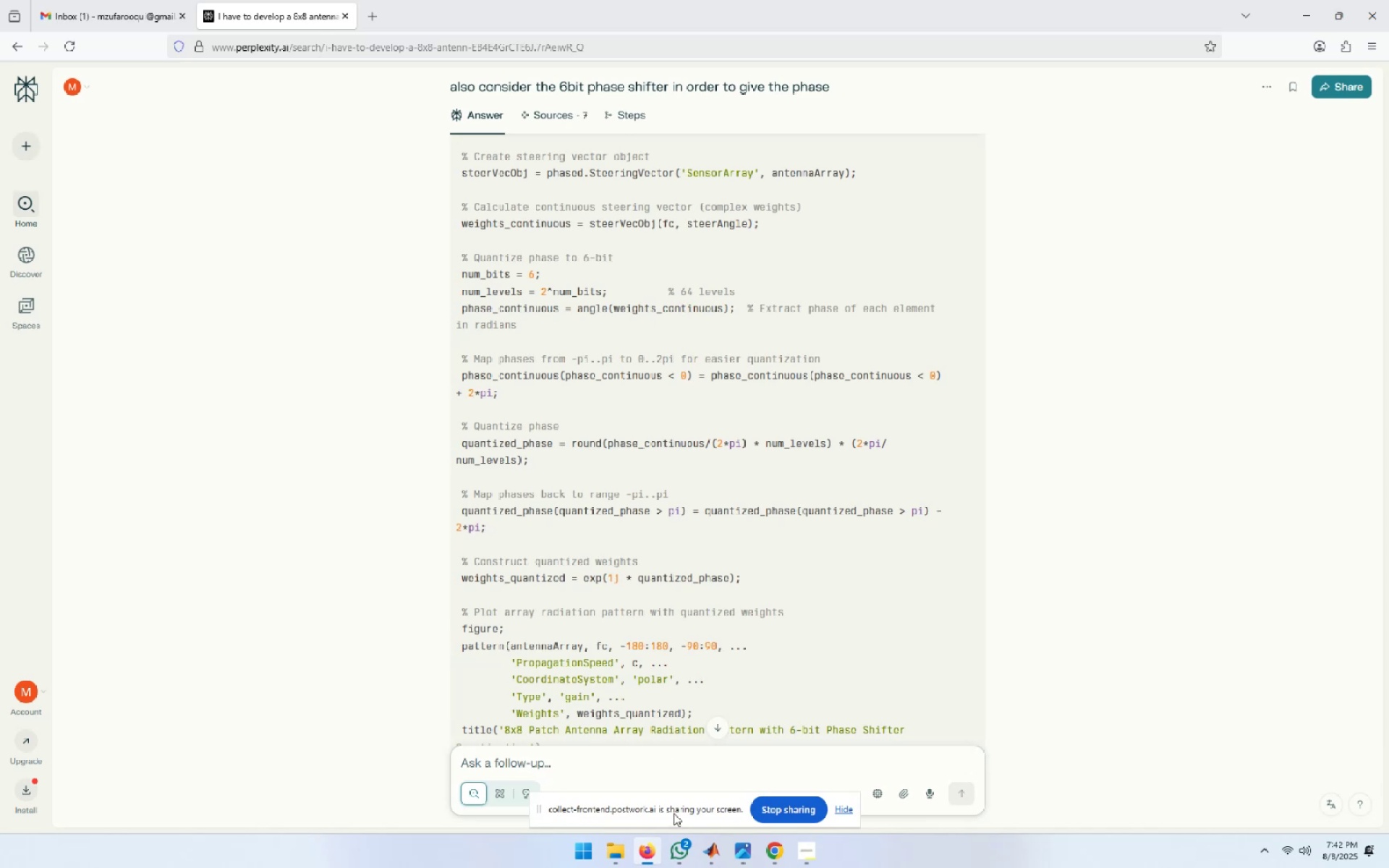 
wait(8.08)
 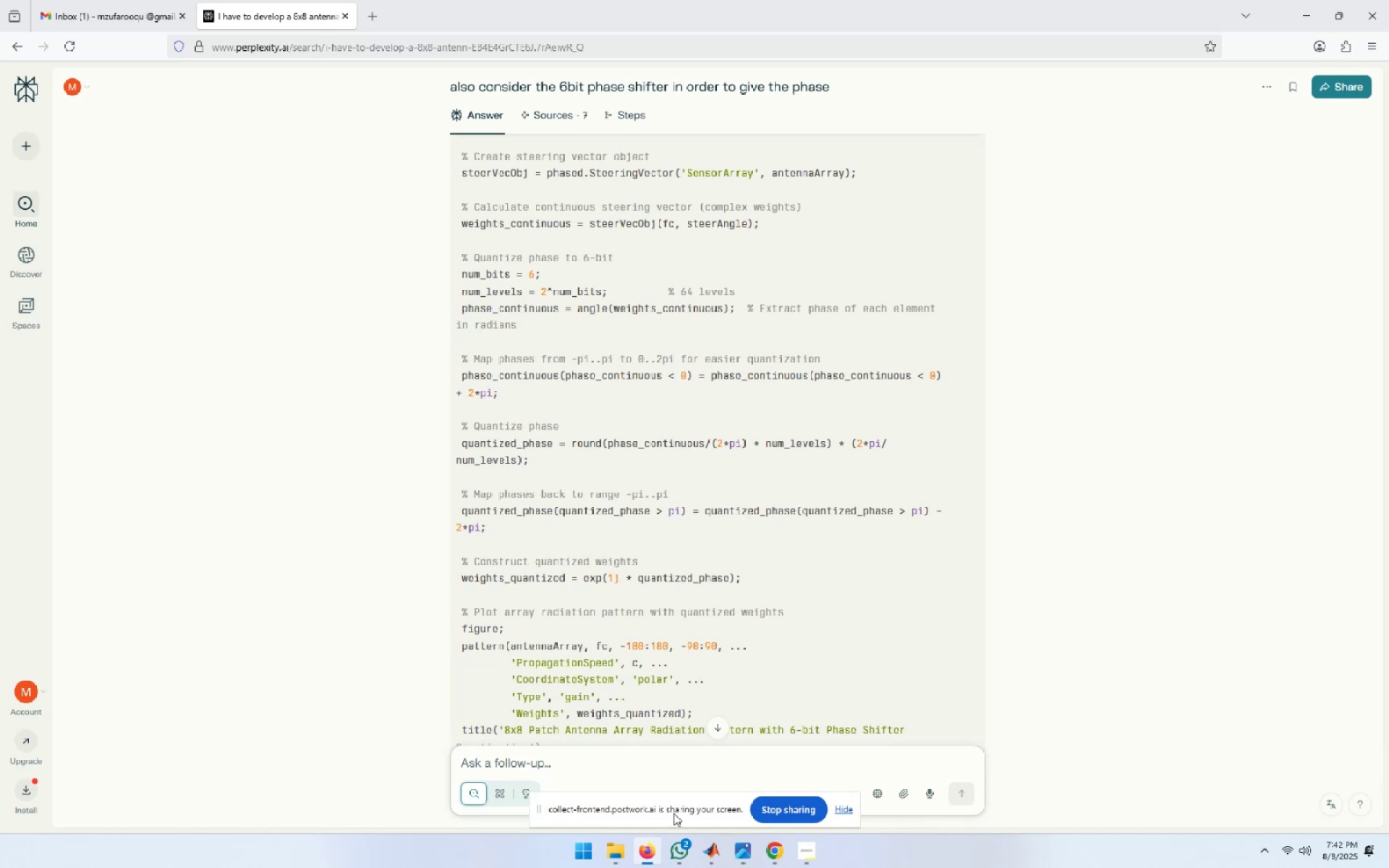 
left_click_drag(start_coordinate=[462, 256], to_coordinate=[765, 577])
 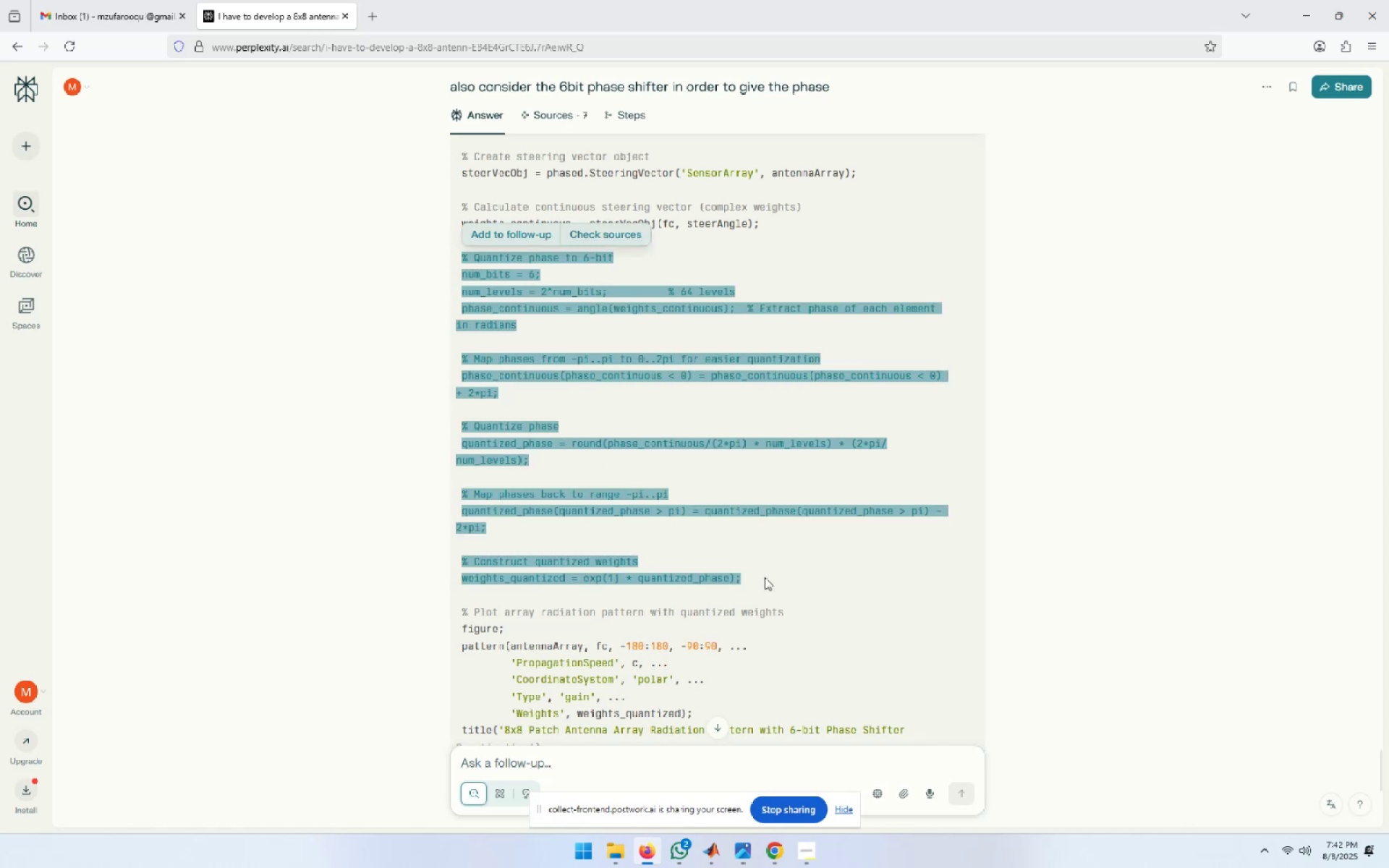 
key(Control+C)
 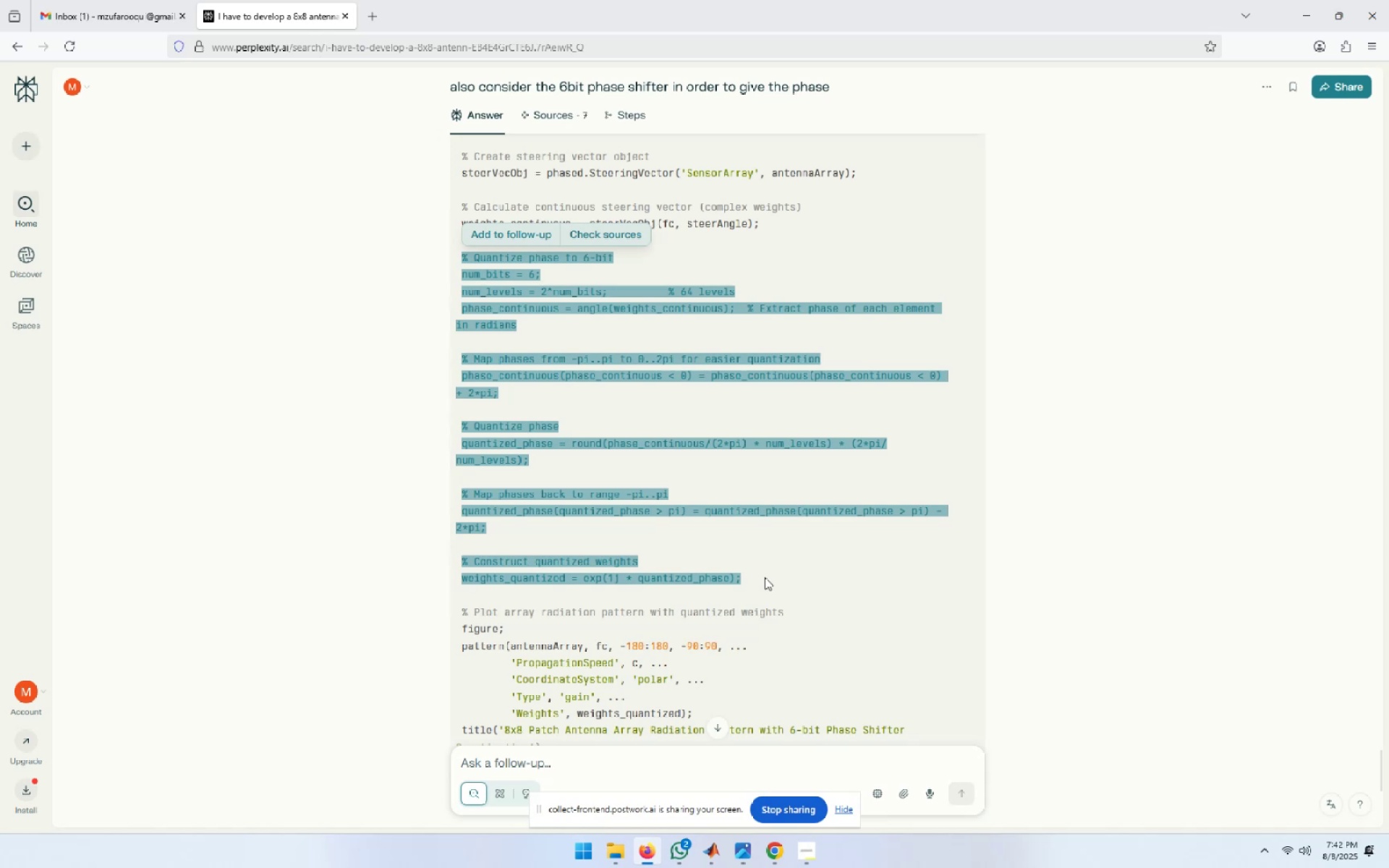 
key(Alt+AltLeft)
 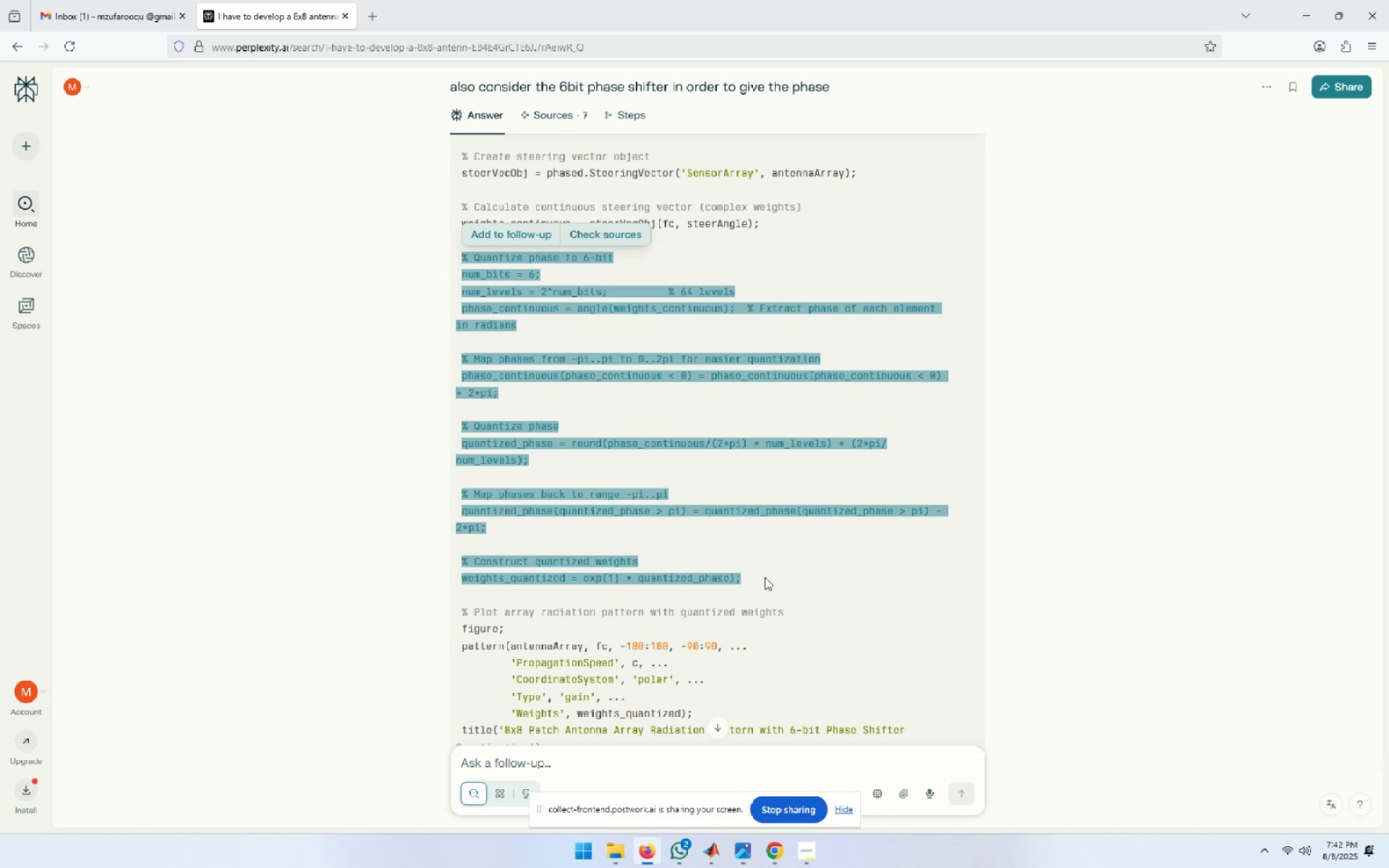 
key(Alt+Tab)
 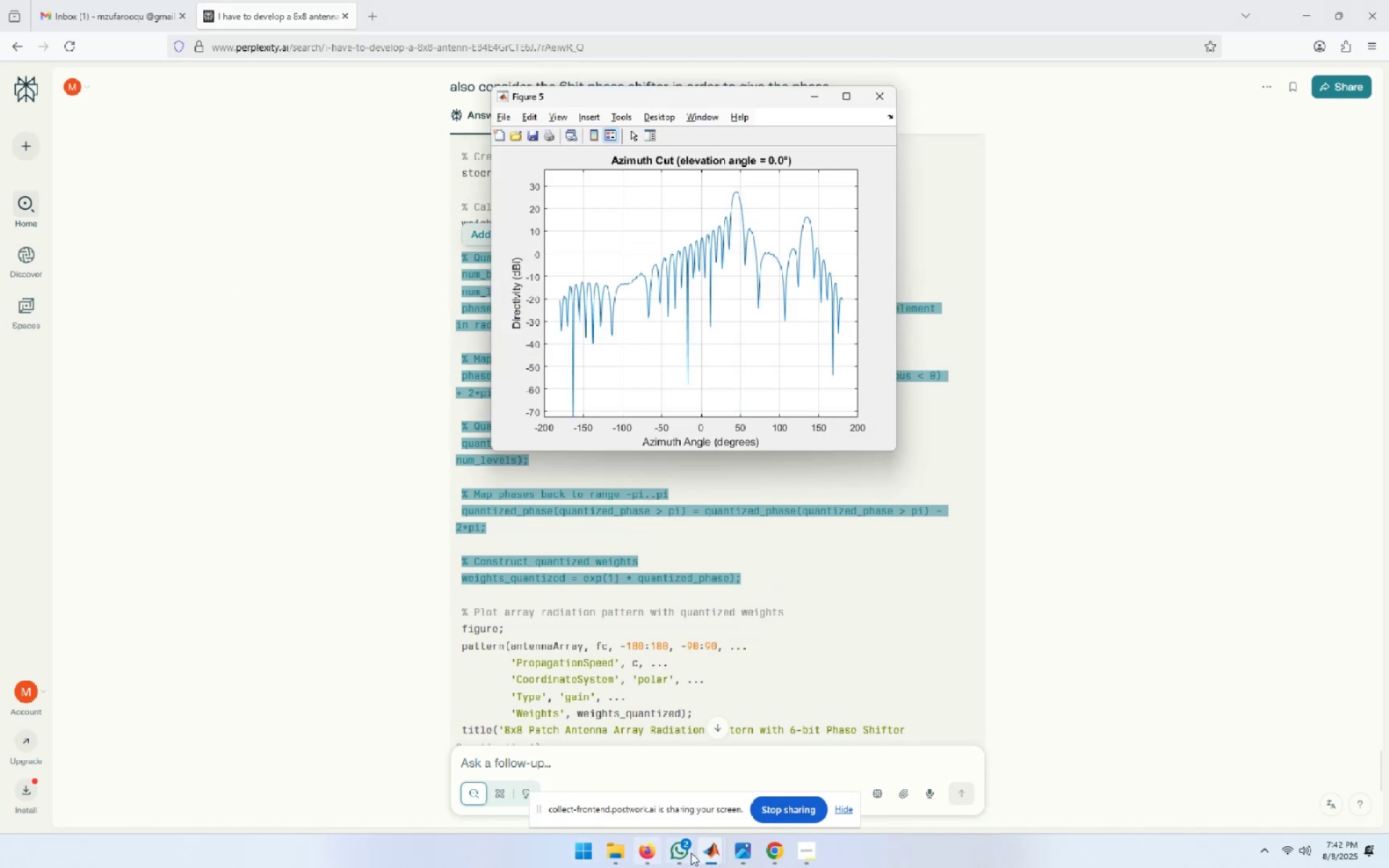 
left_click([704, 855])
 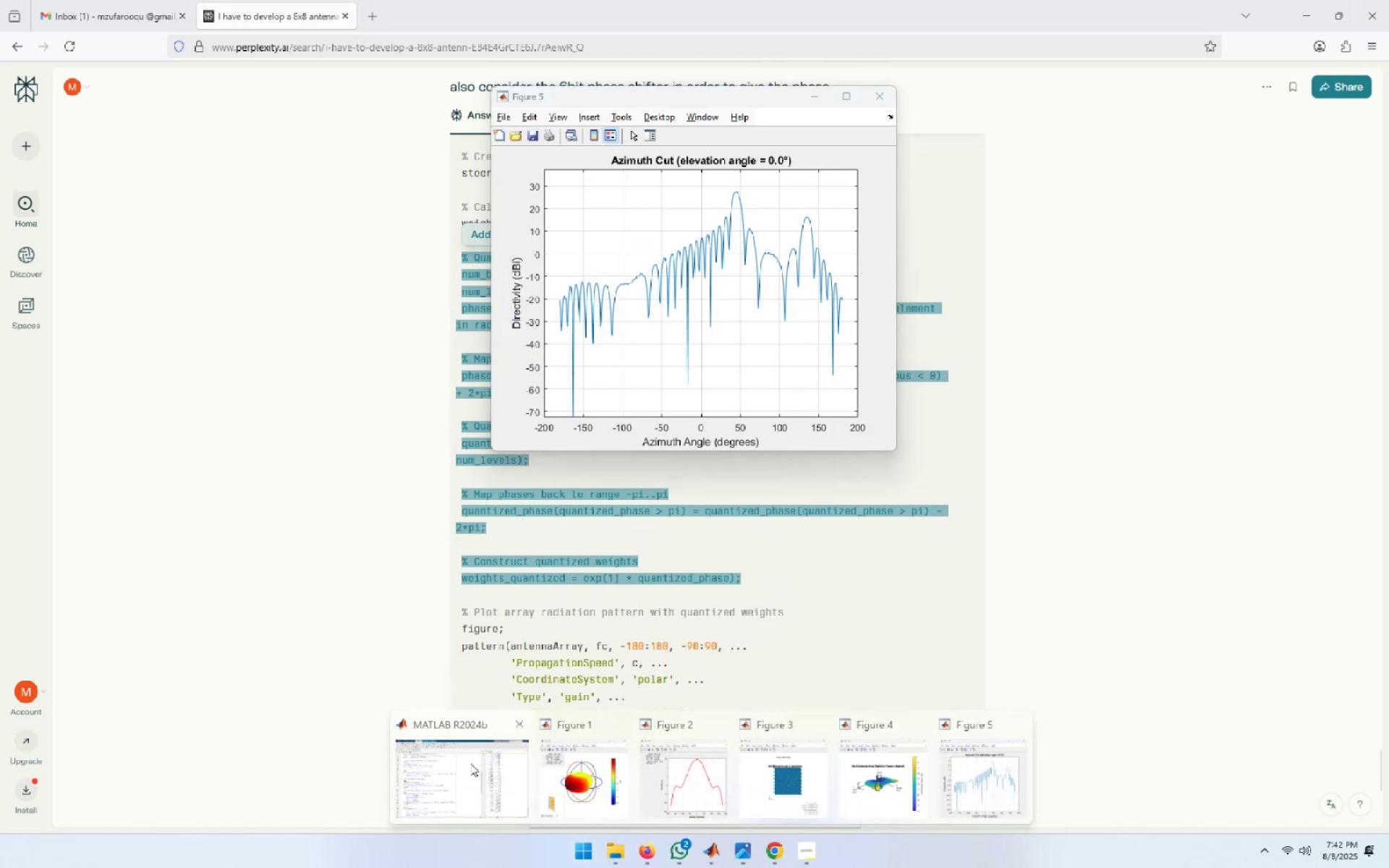 
left_click([470, 763])
 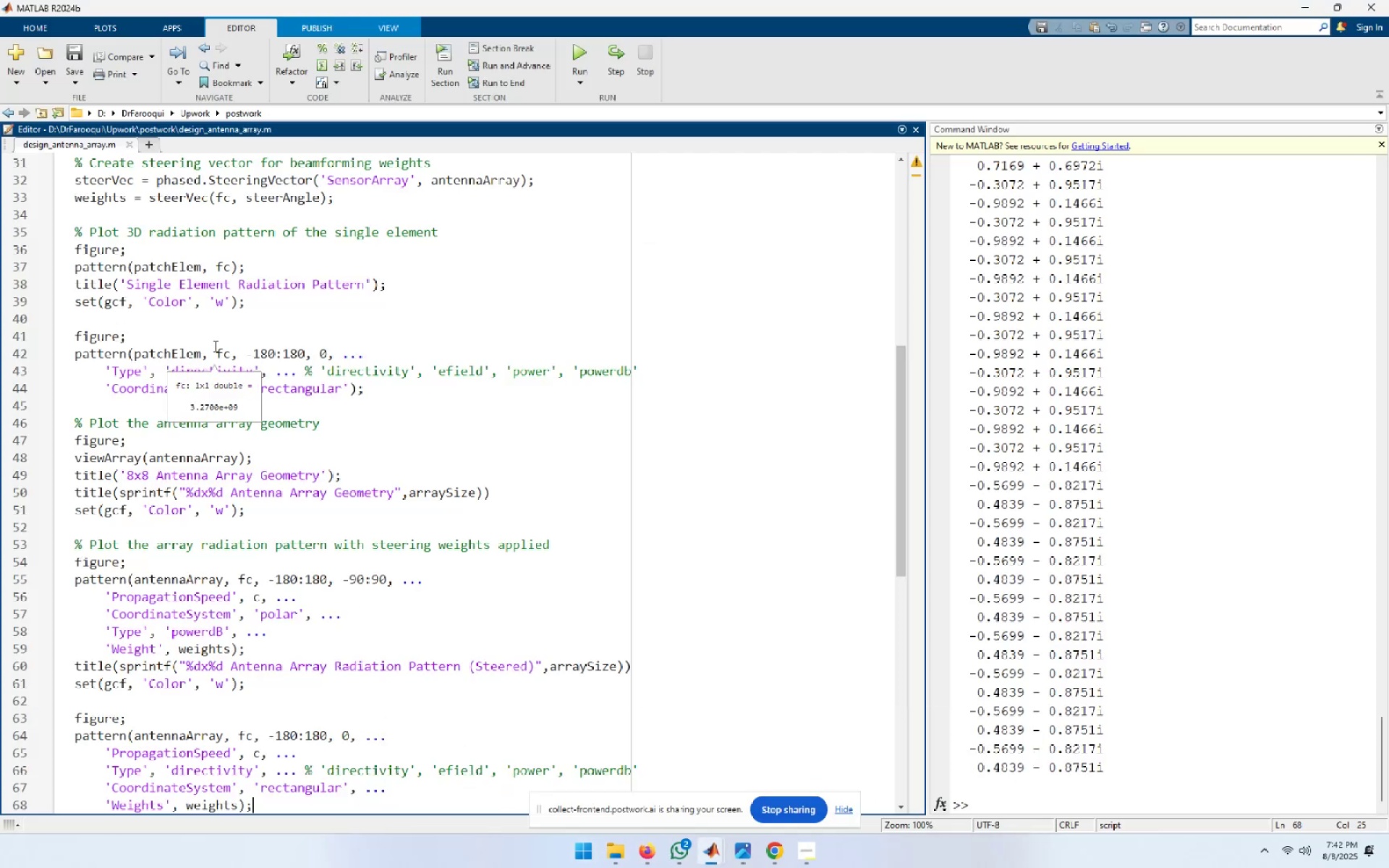 
scroll: coordinate [284, 420], scroll_direction: up, amount: 2.0
 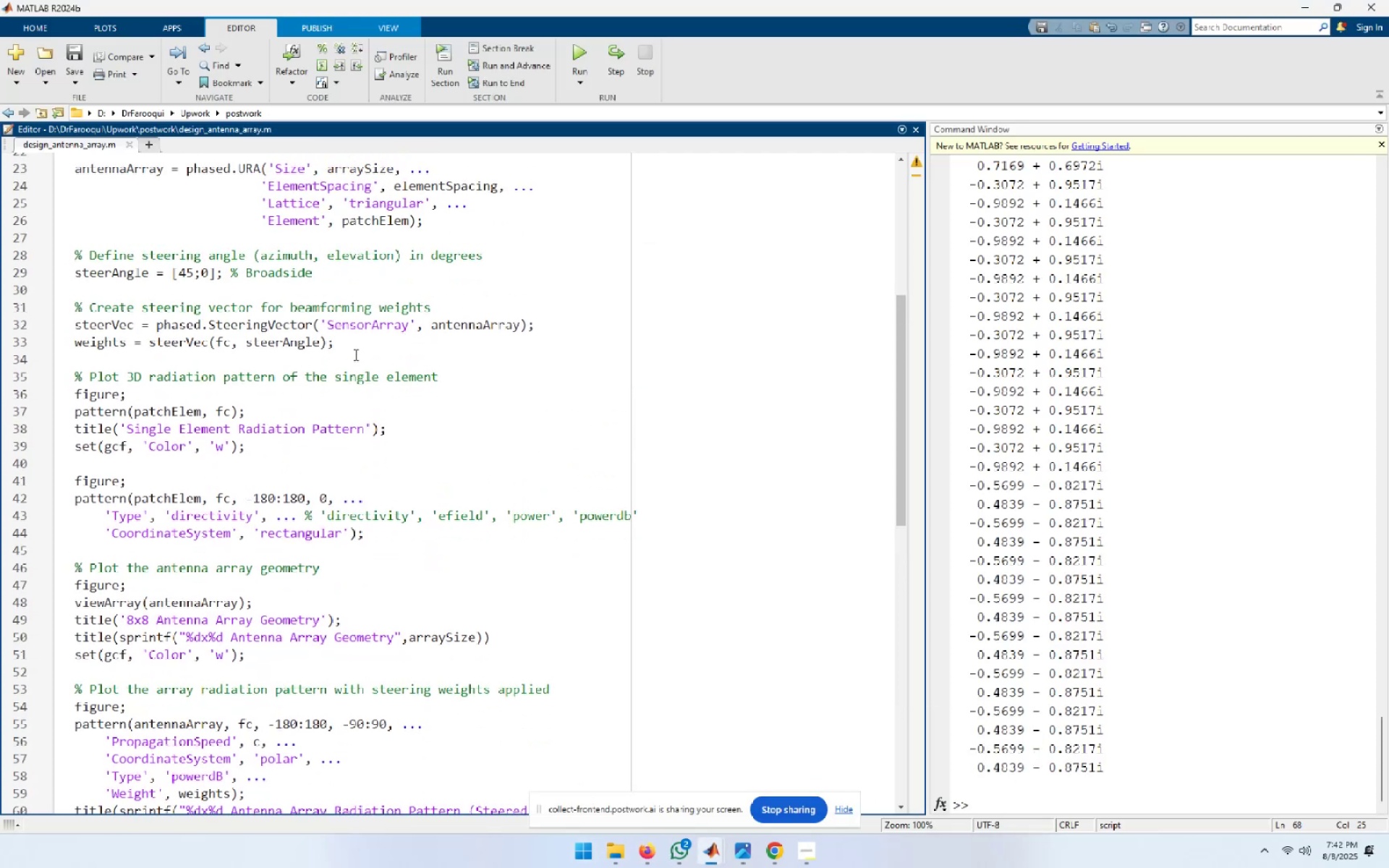 
left_click([352, 345])
 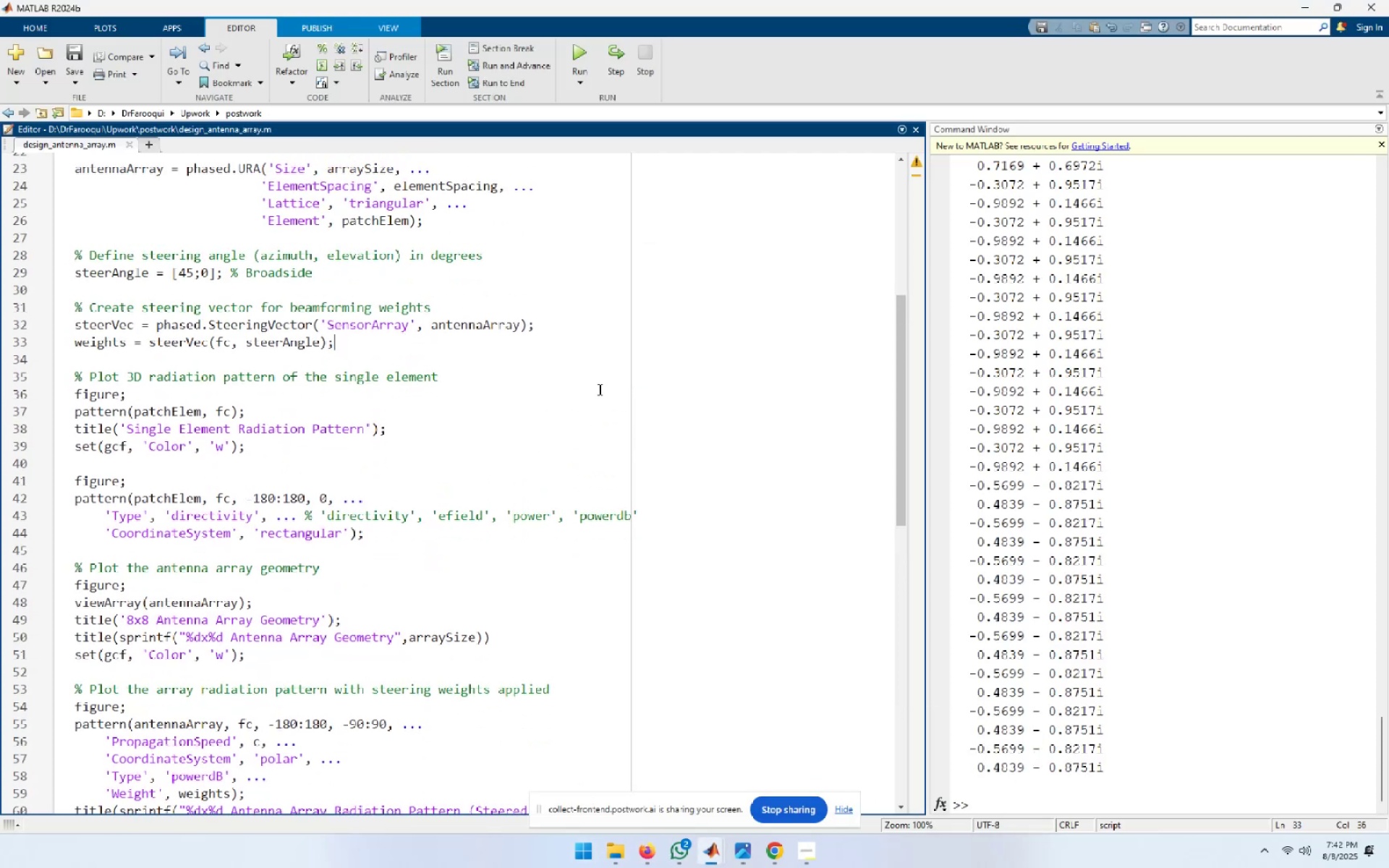 
key(Enter)
 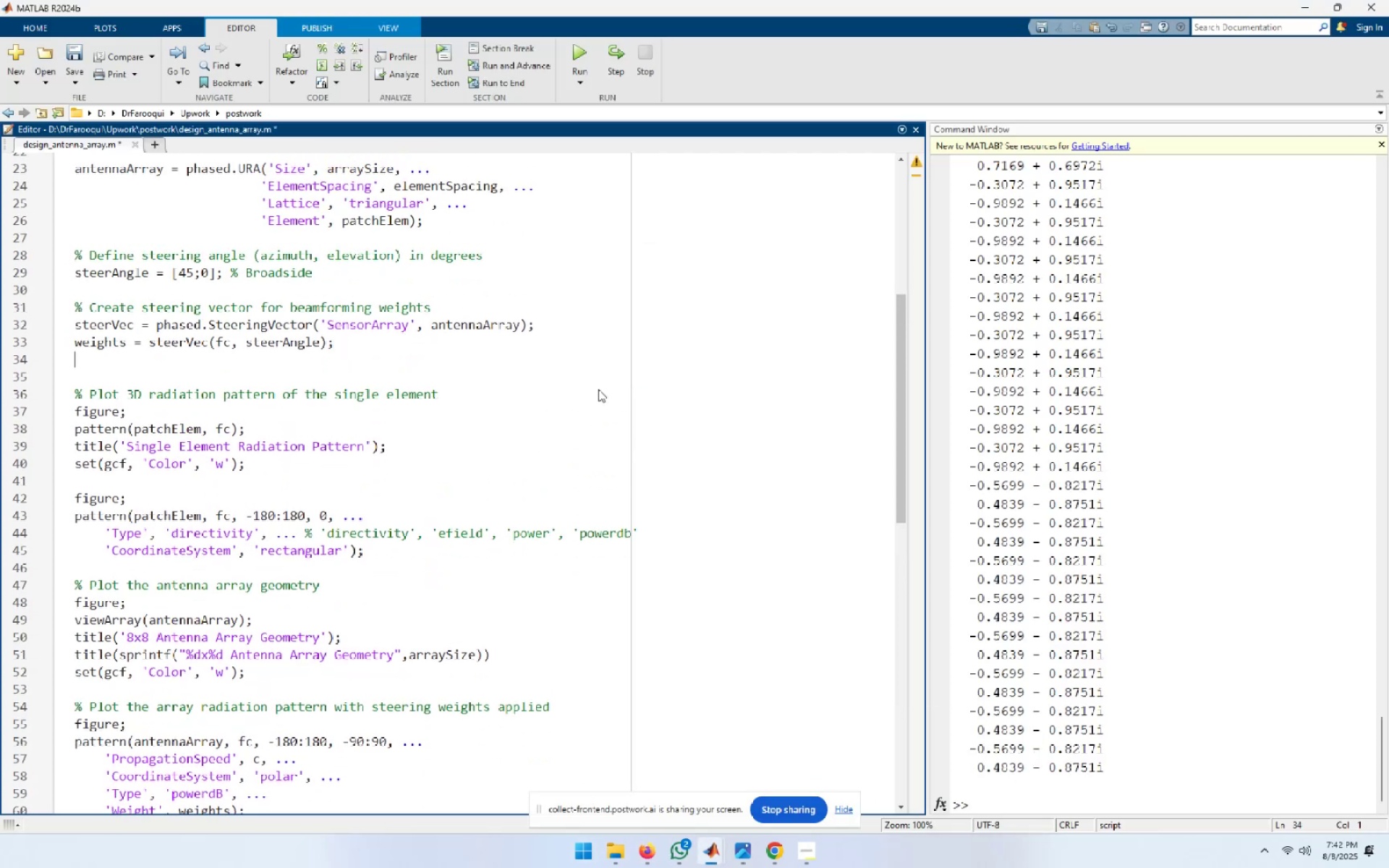 
key(Enter)
 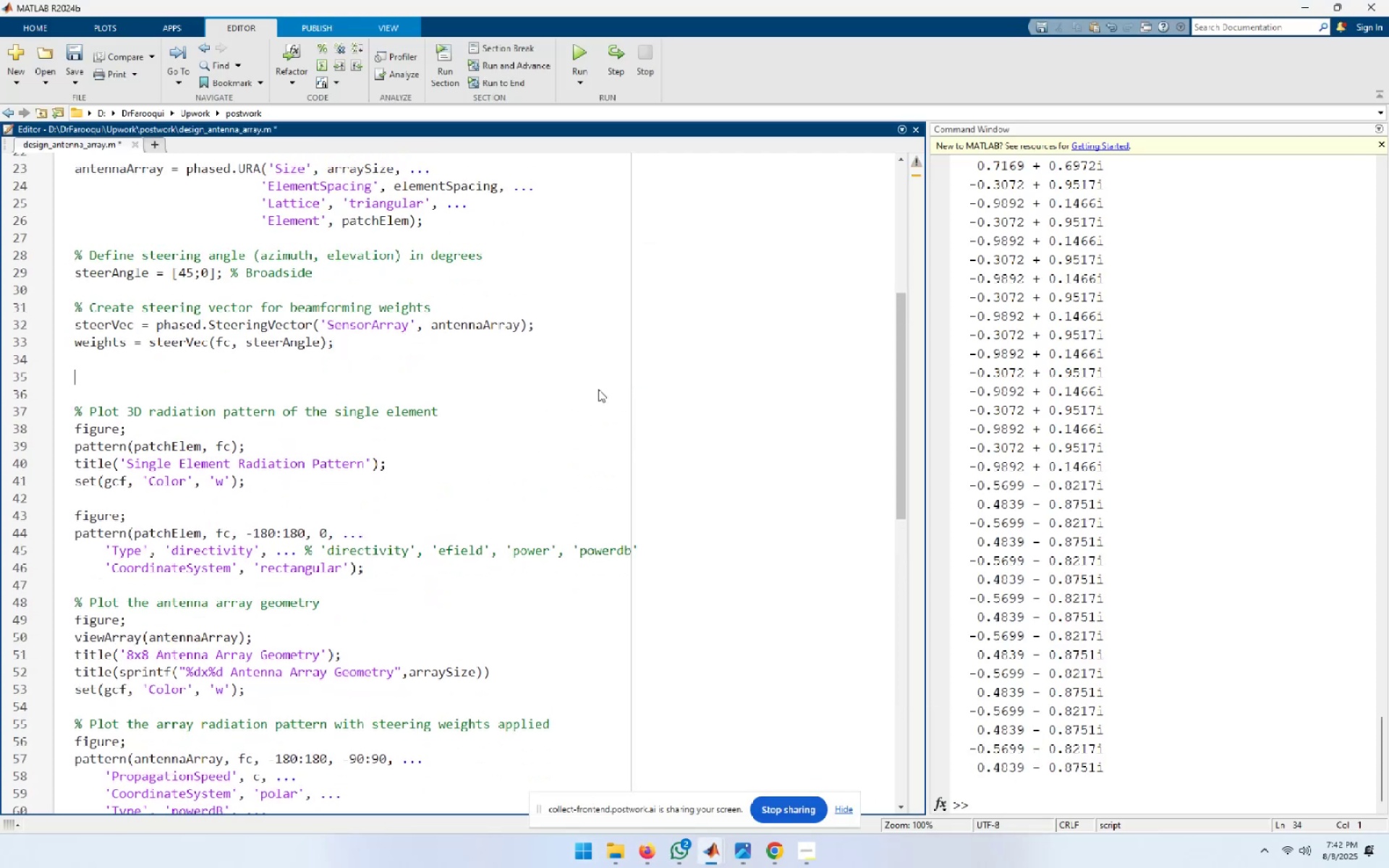 
key(Control+ControlLeft)
 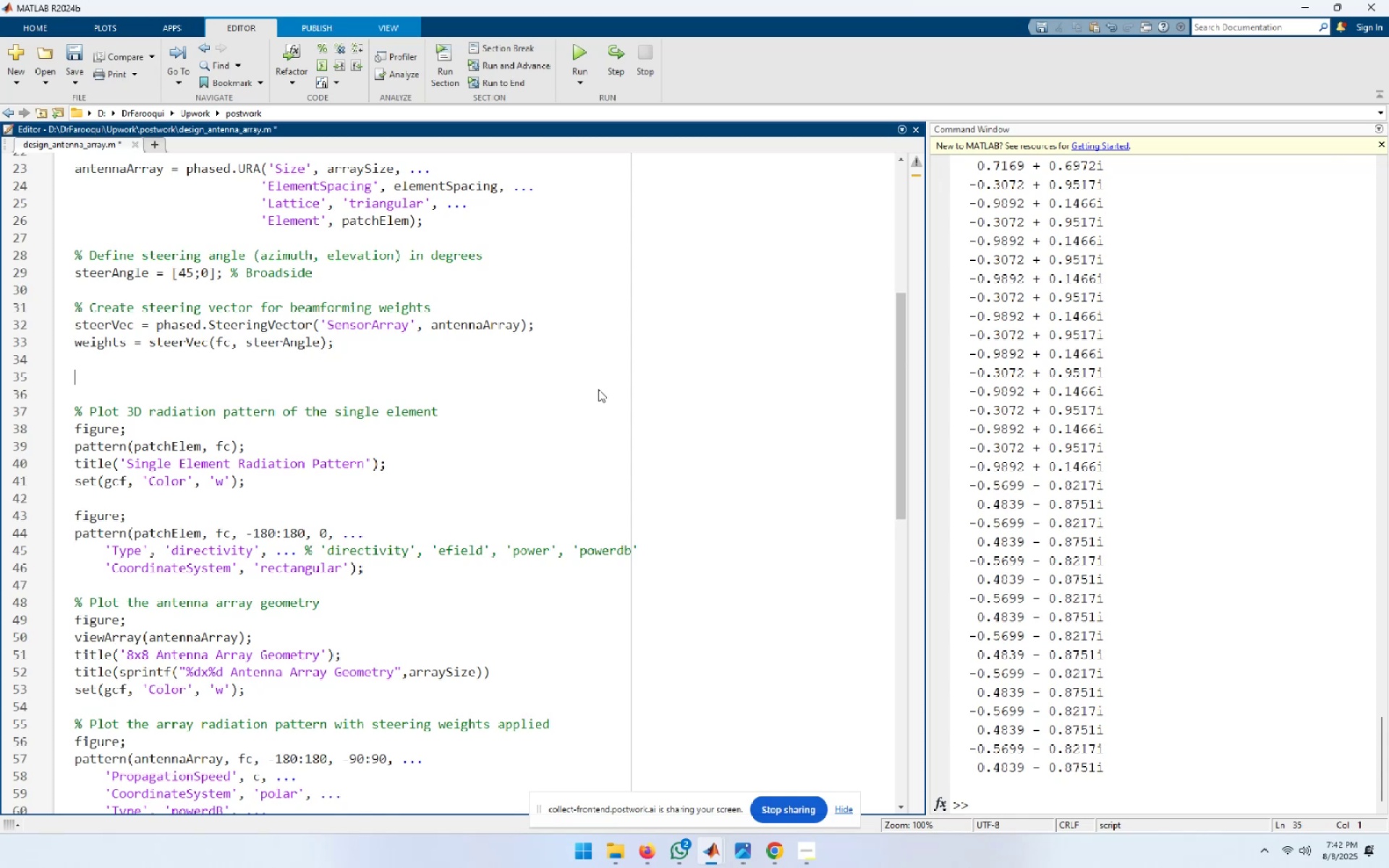 
key(Control+V)
 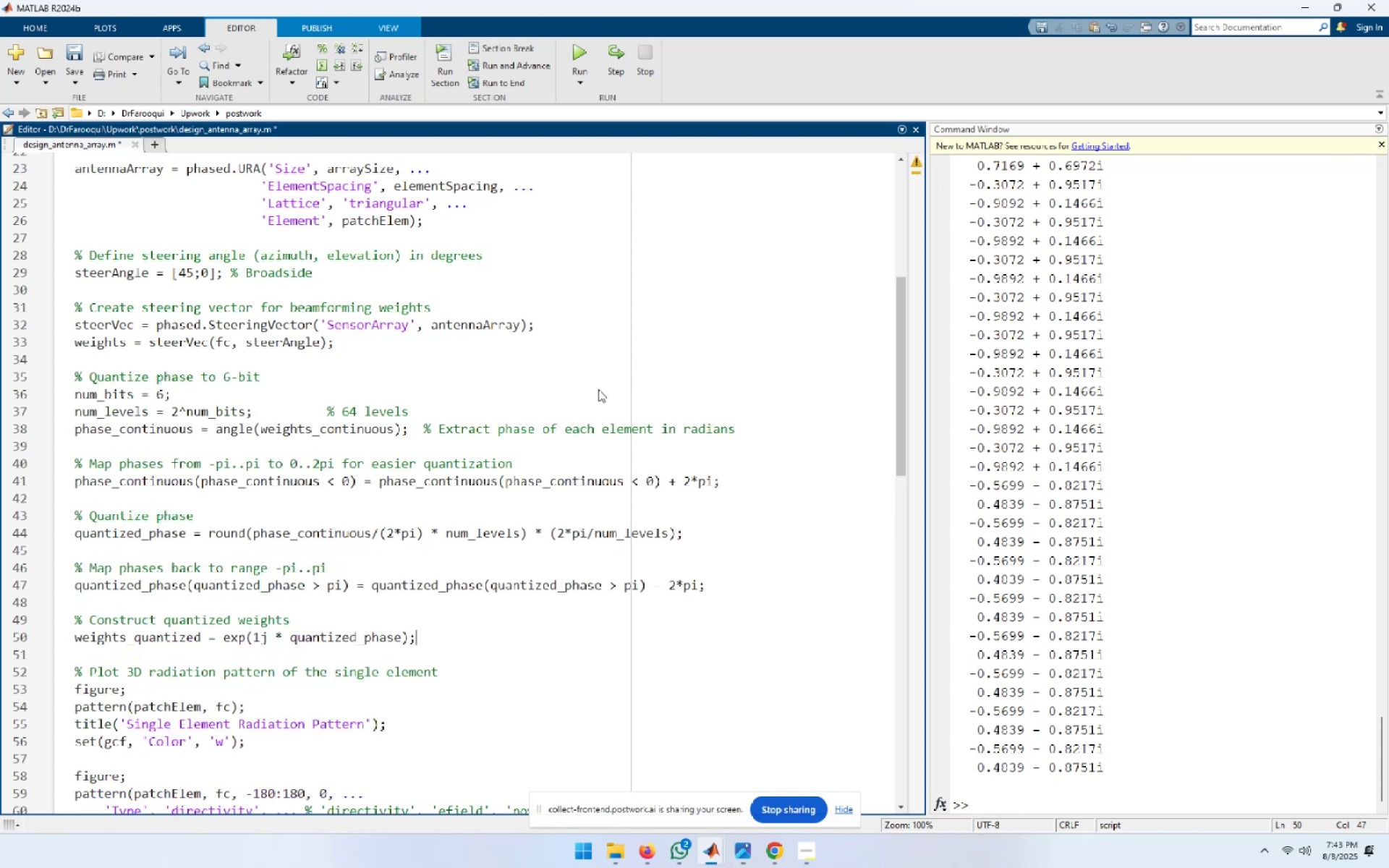 
key(Enter)
 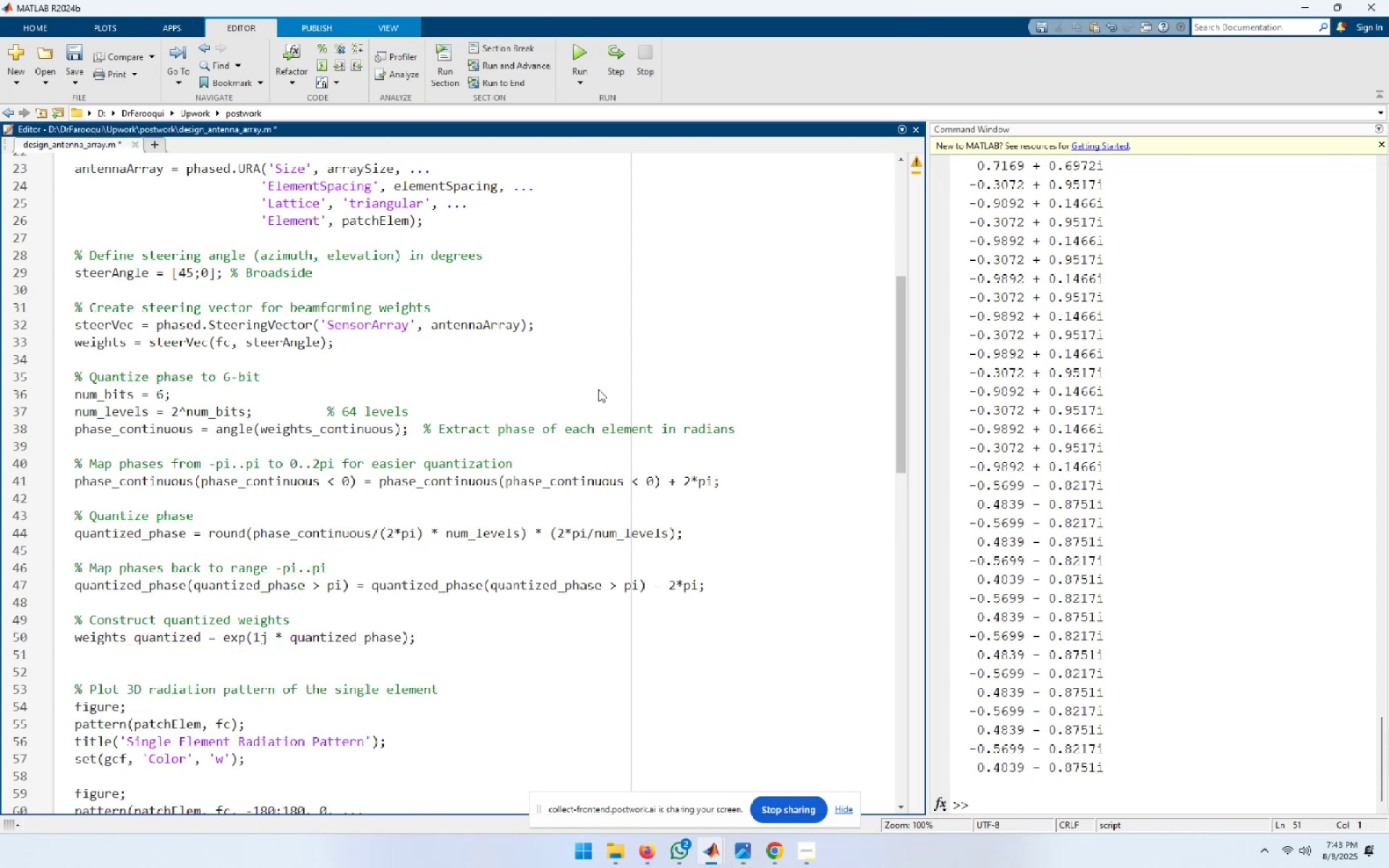 
hold_key(key=ArrowUp, duration=1.15)
 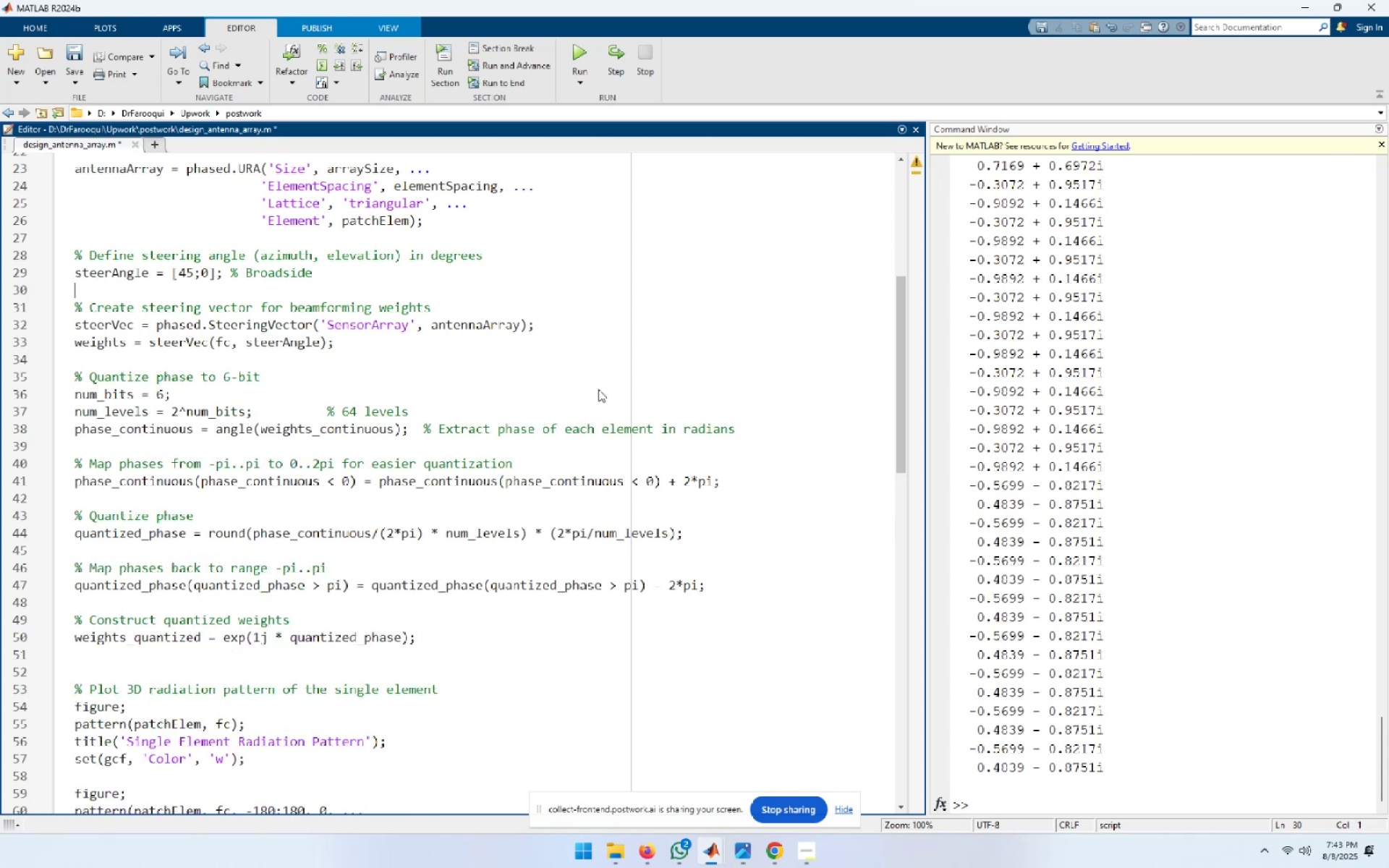 
hold_key(key=ArrowDown, duration=0.7)
 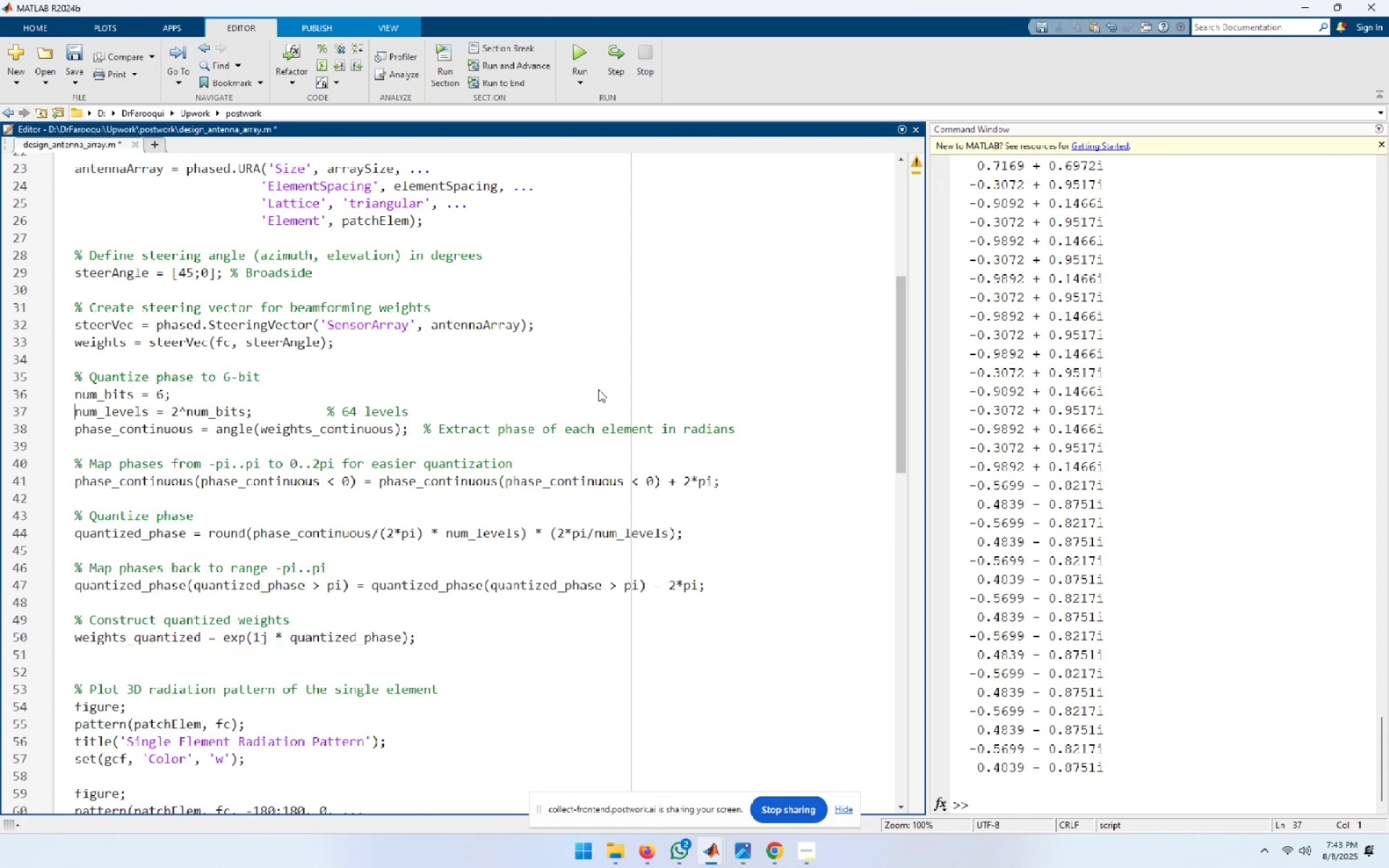 
key(ArrowUp)
 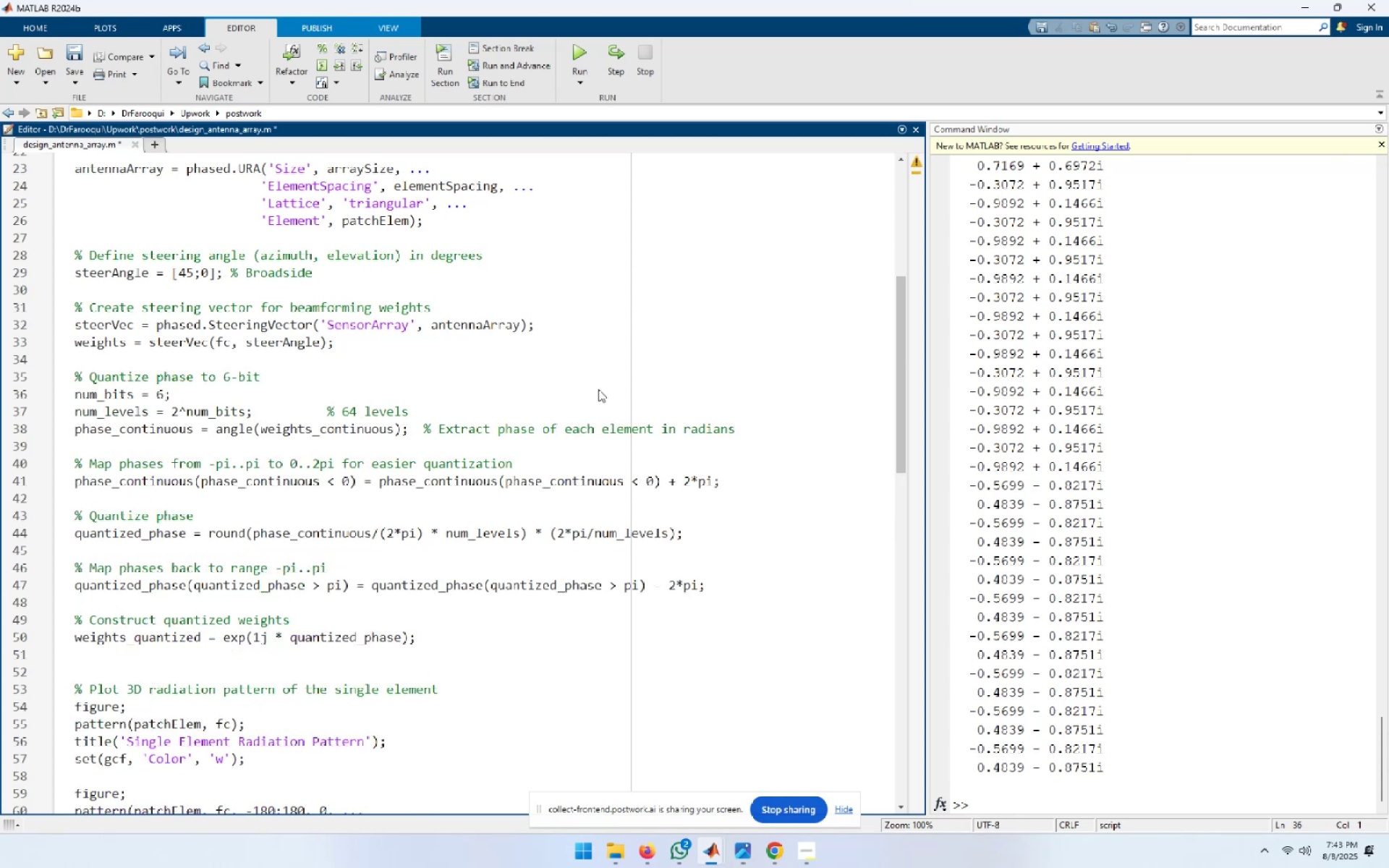 
key(Shift+End)
 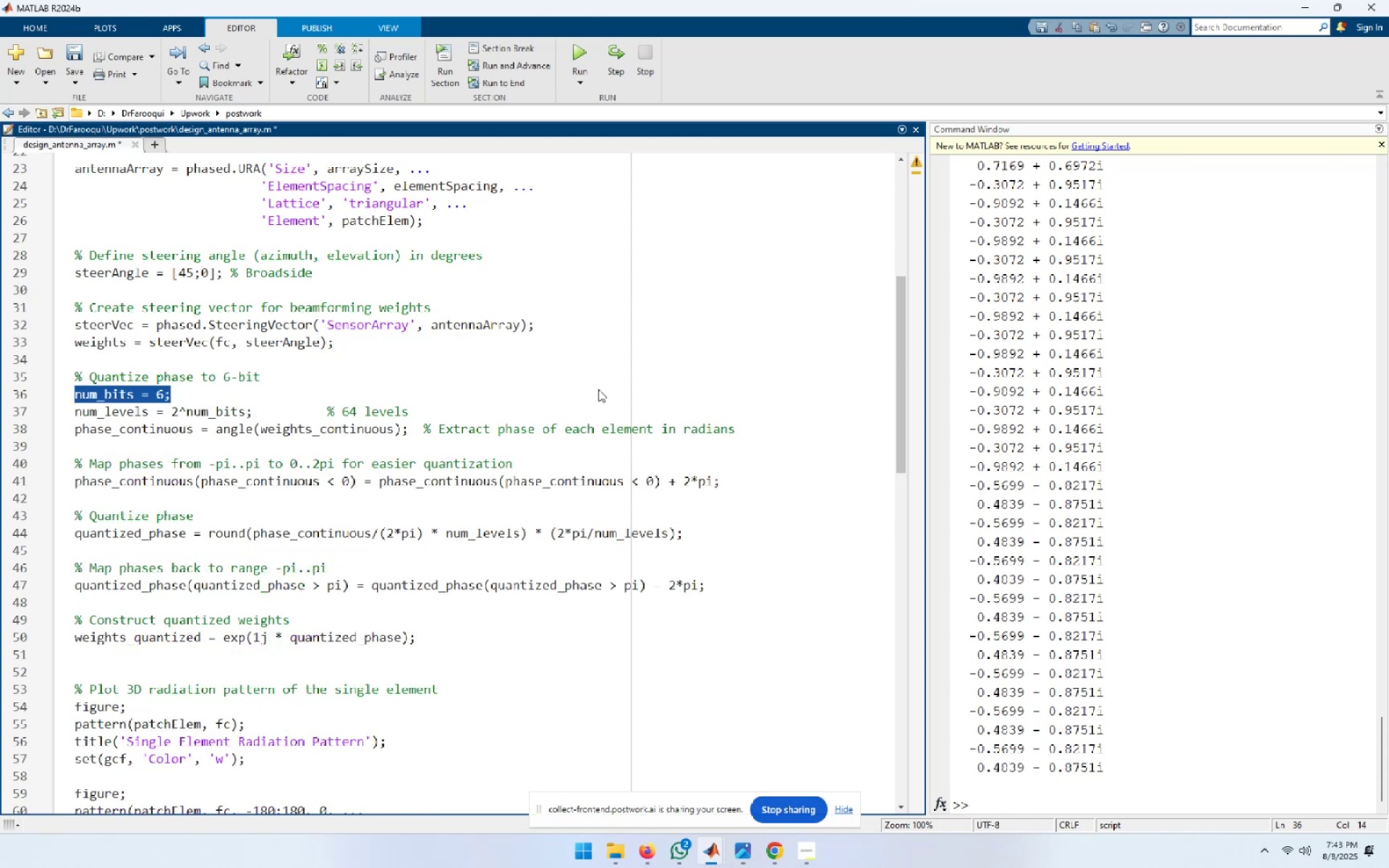 
key(Control+X)
 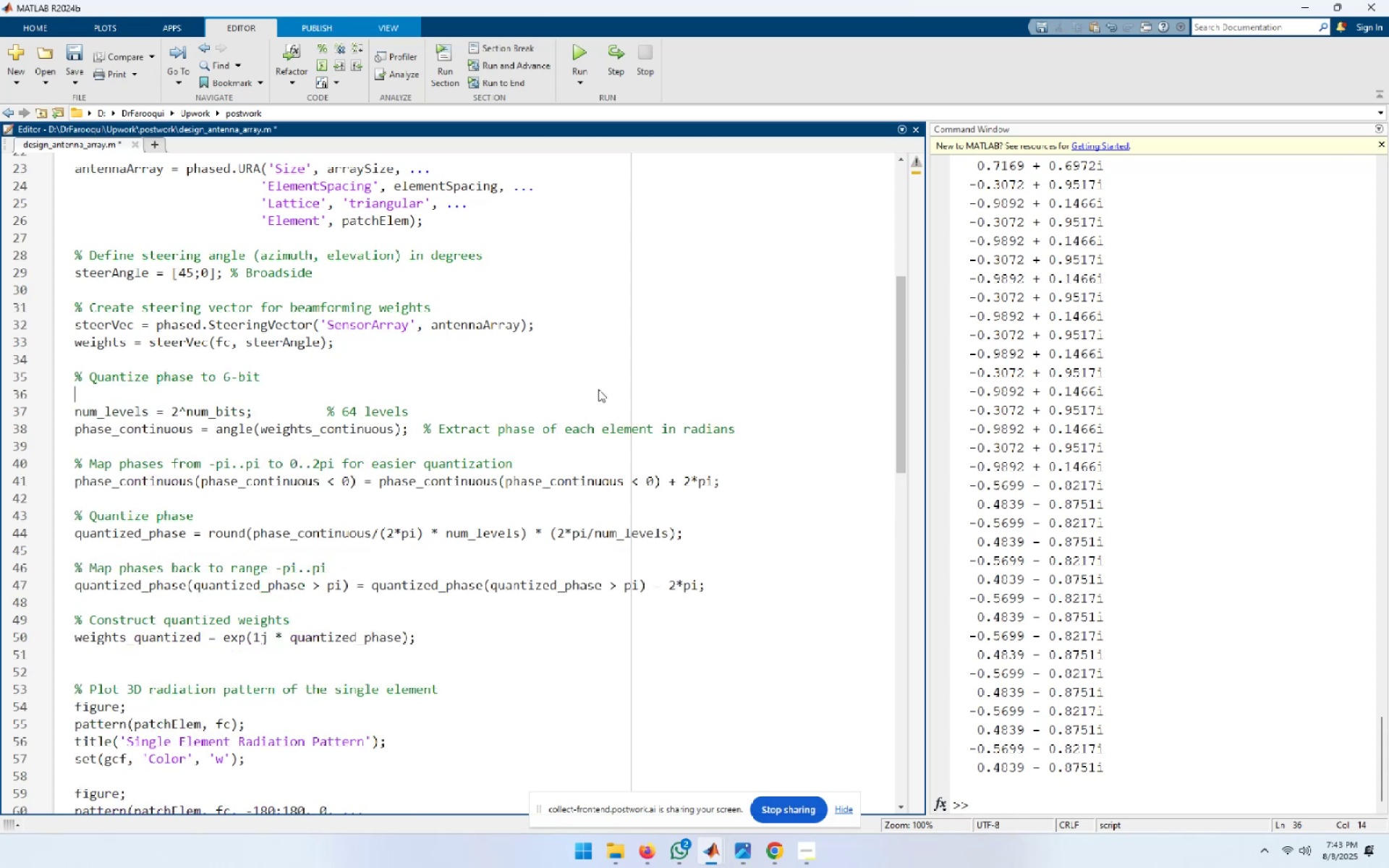 
key(ArrowUp)
 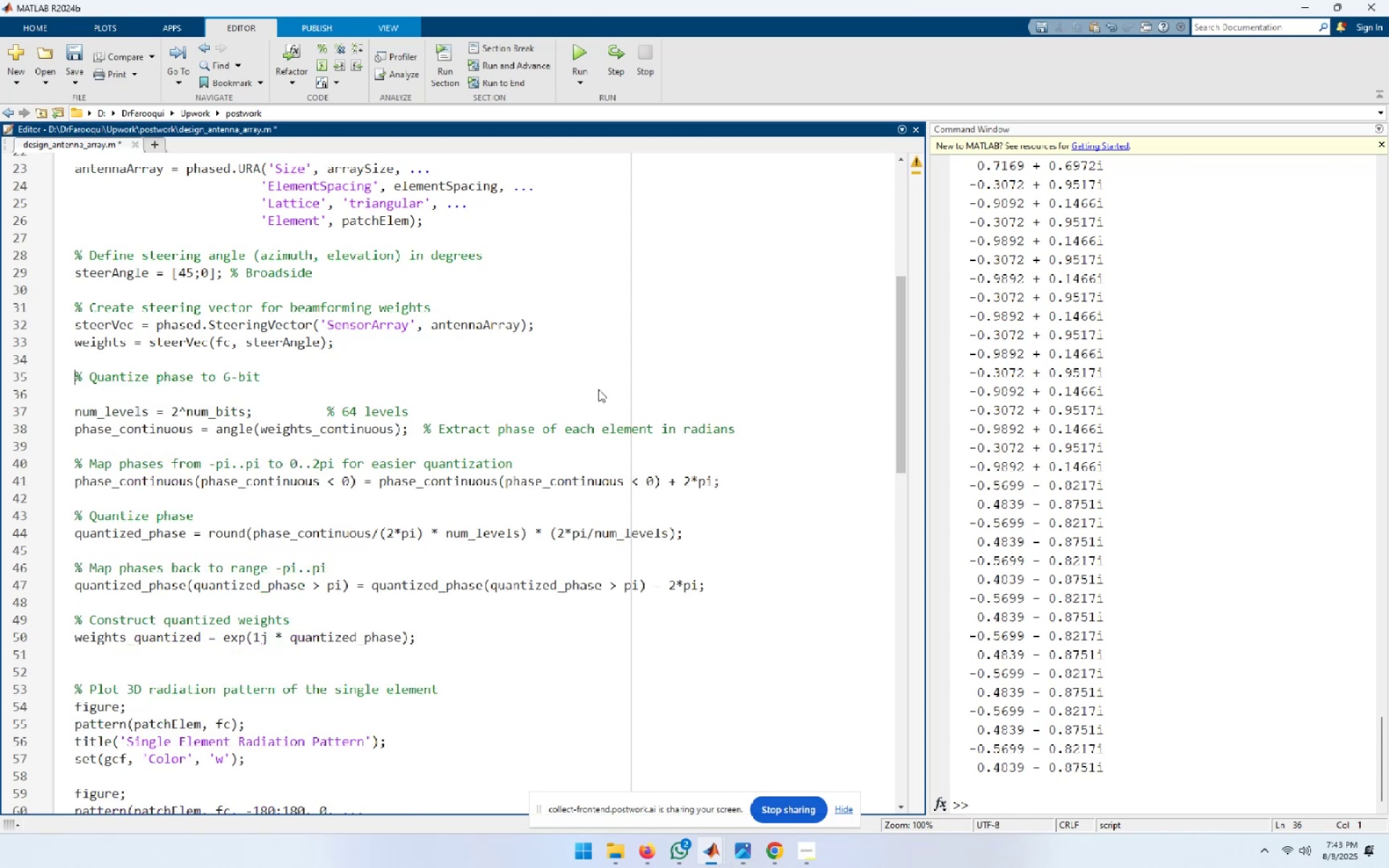 
key(End)
 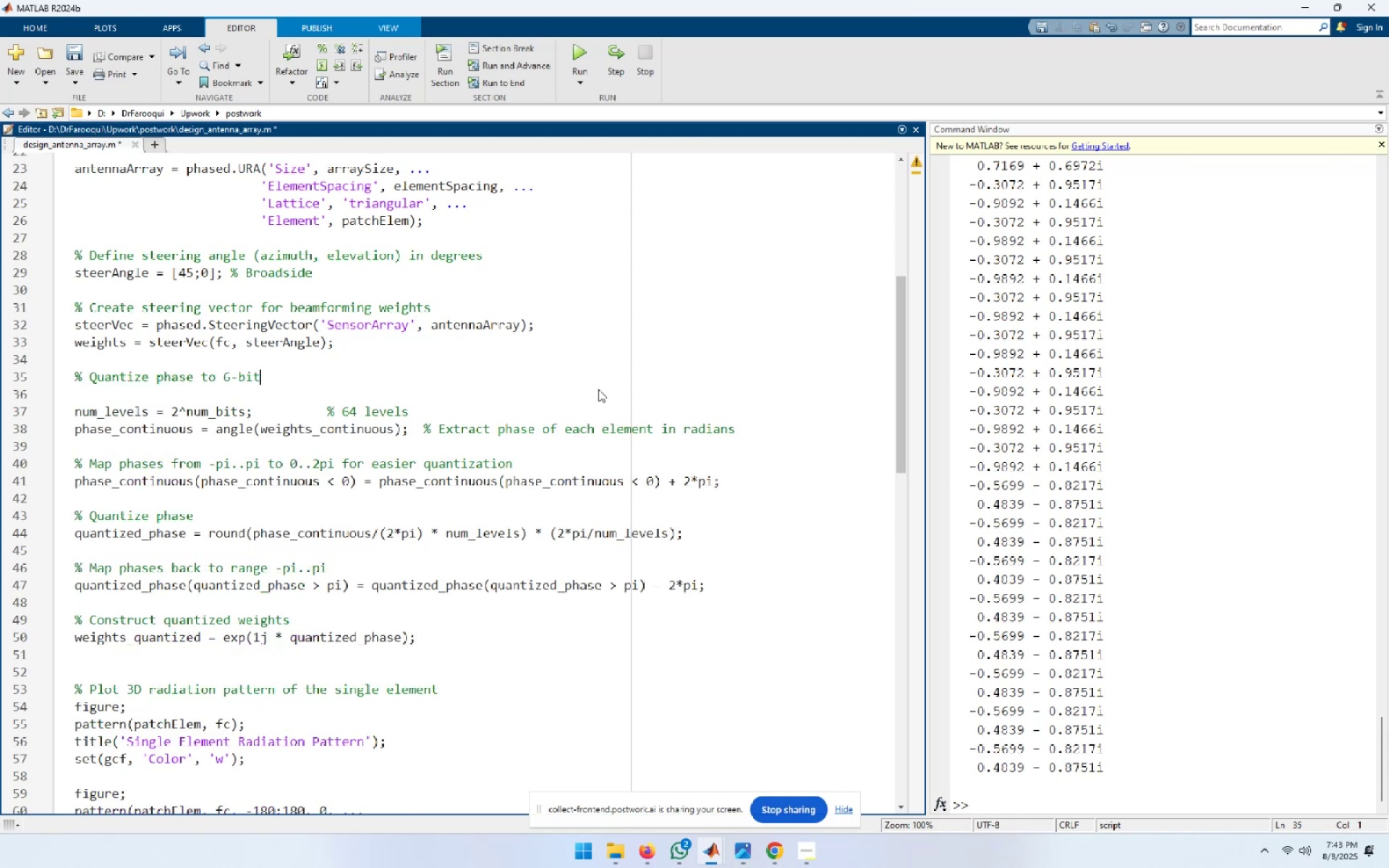 
key(Delete)
 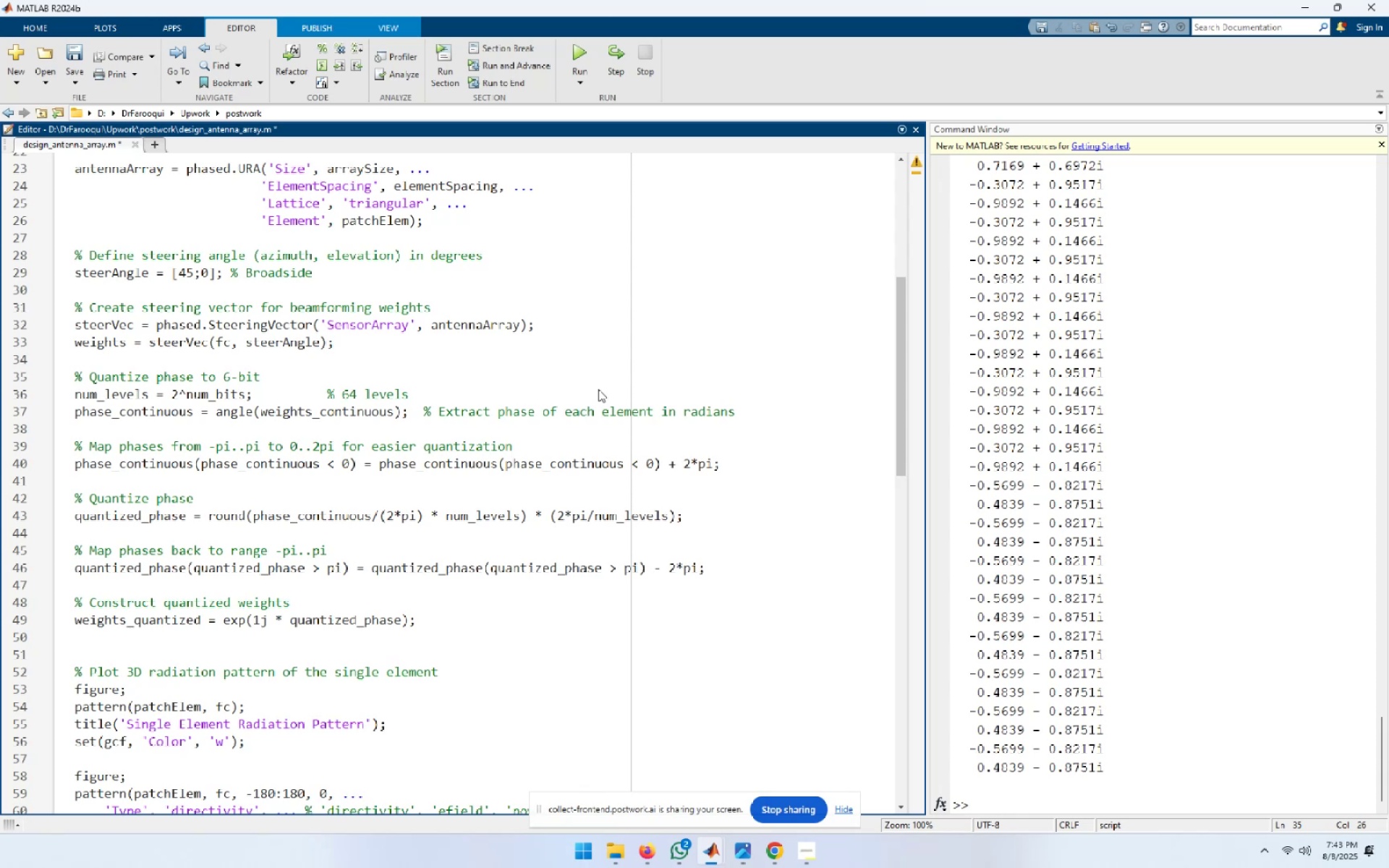 
key(Control+Home)
 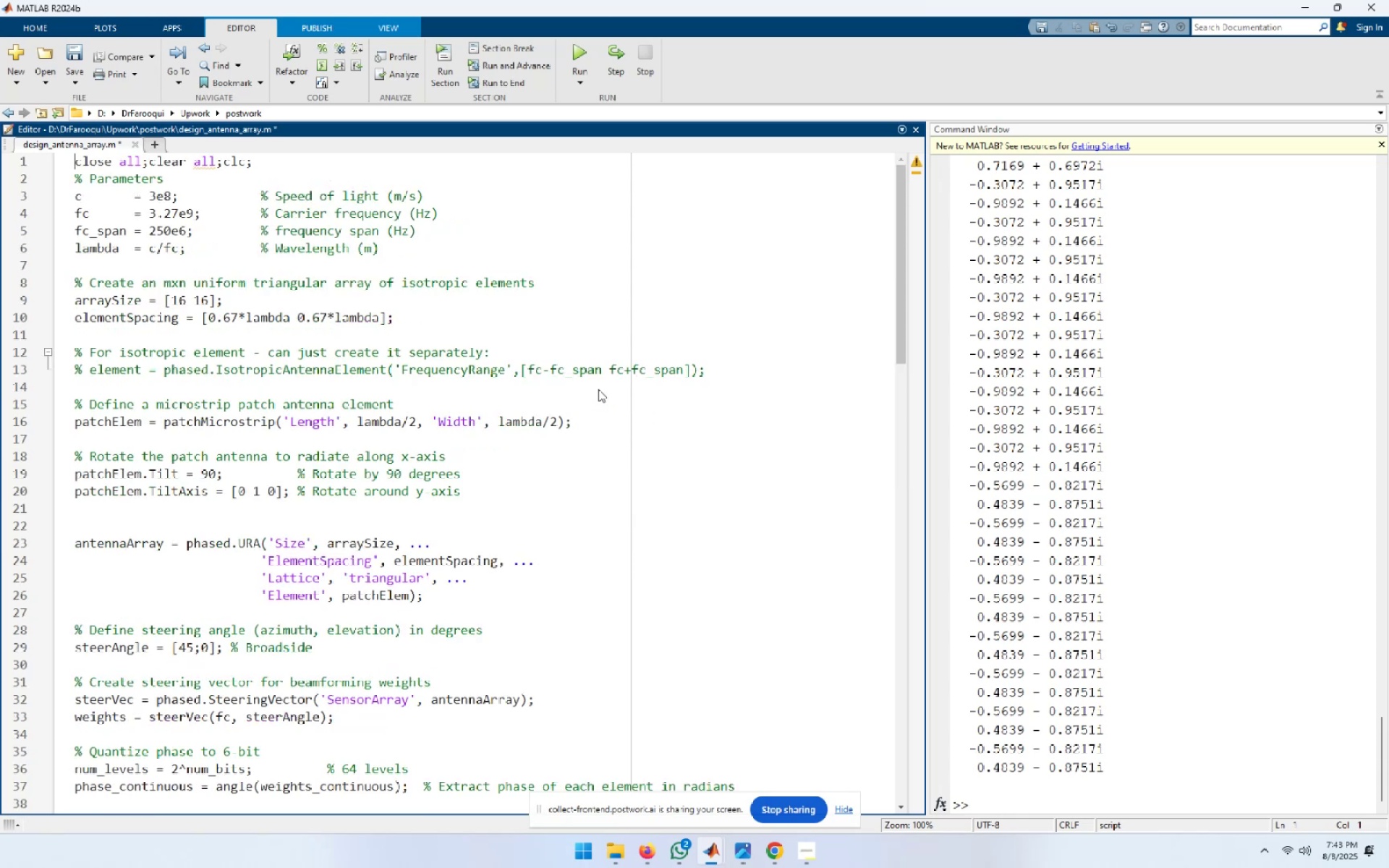 
hold_key(key=ArrowDown, duration=0.64)
 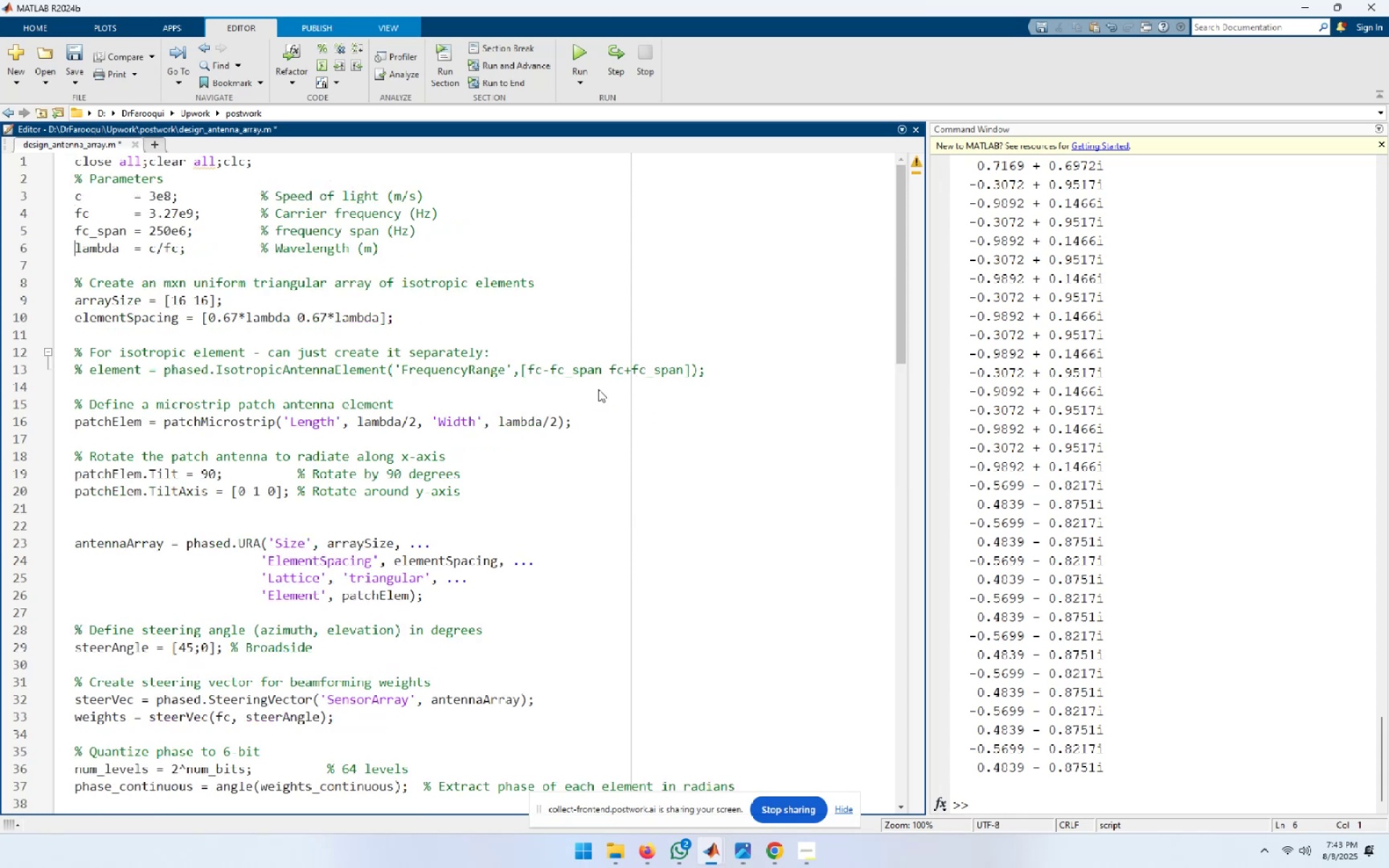 
key(ArrowDown)
 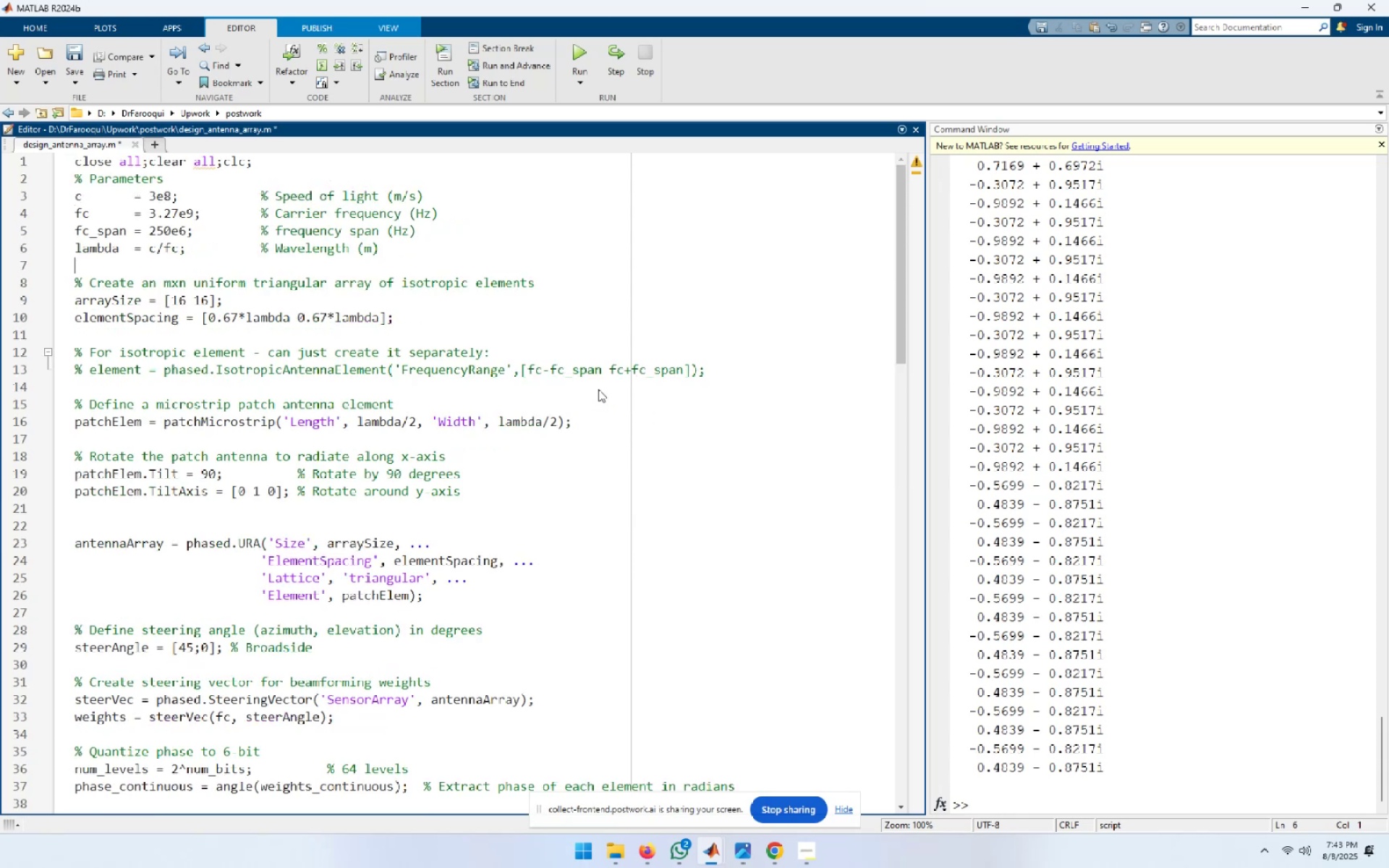 
key(Control+ControlLeft)
 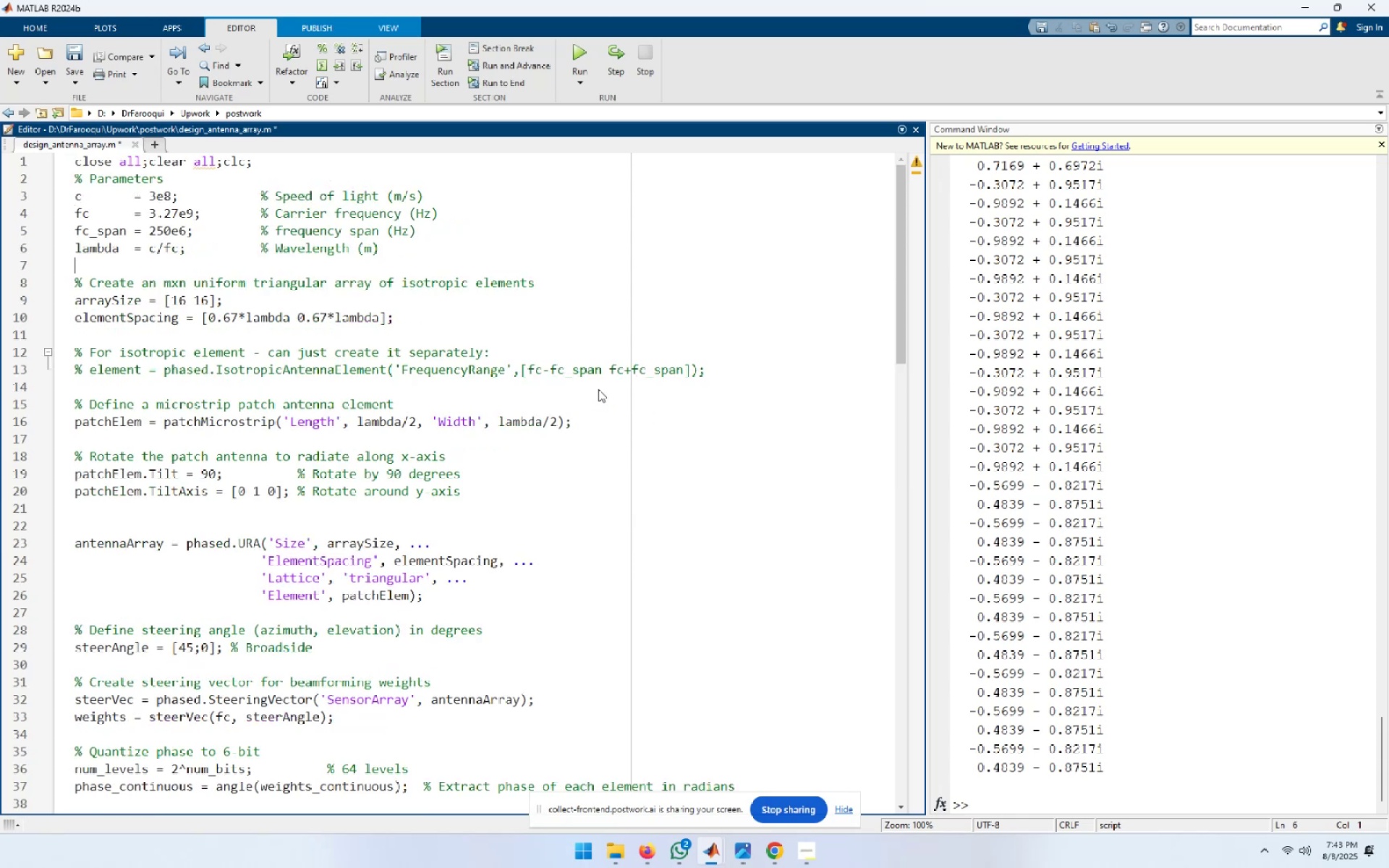 
key(Control+V)
 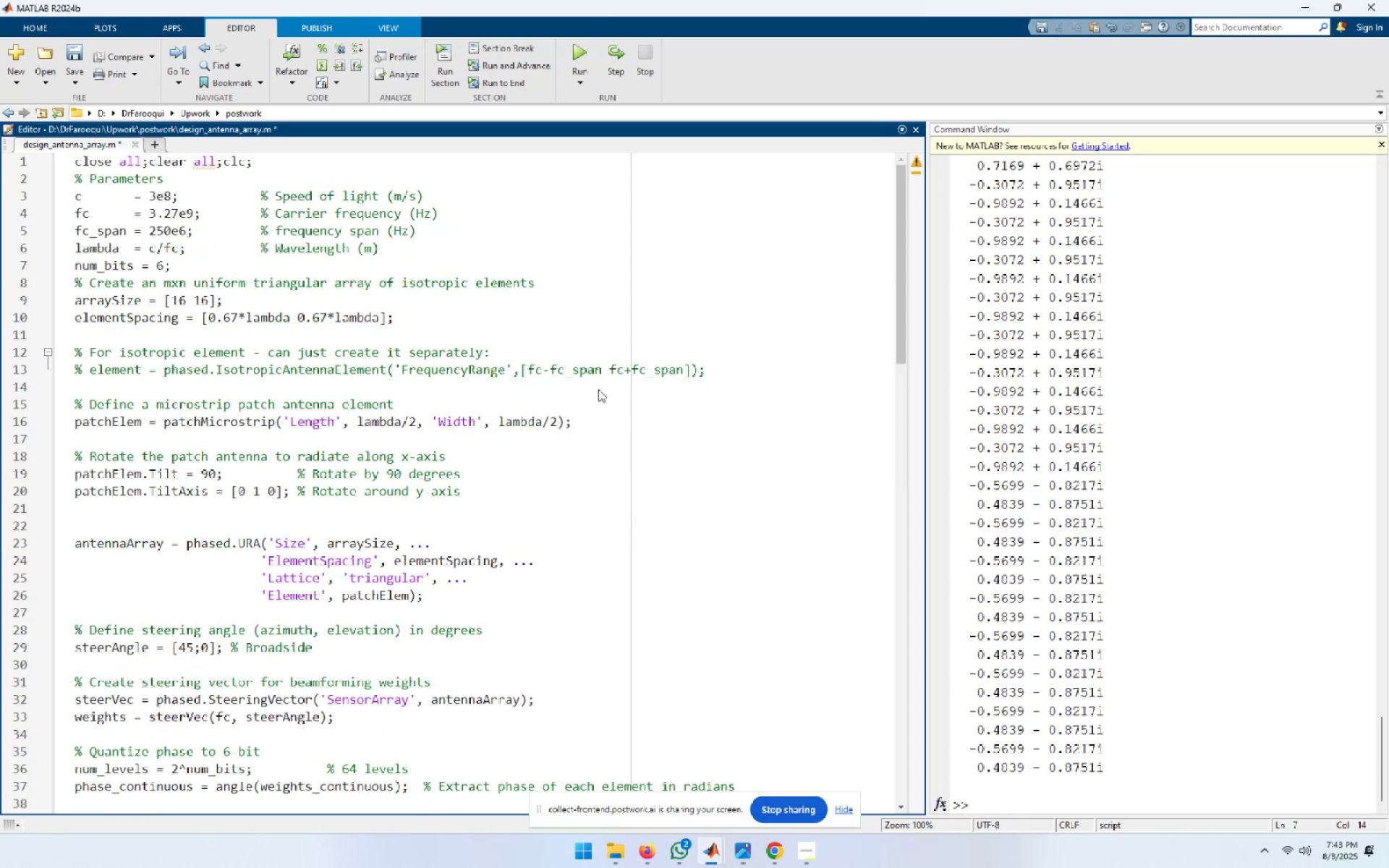 
hold_key(key=ArrowLeft, duration=0.7)
 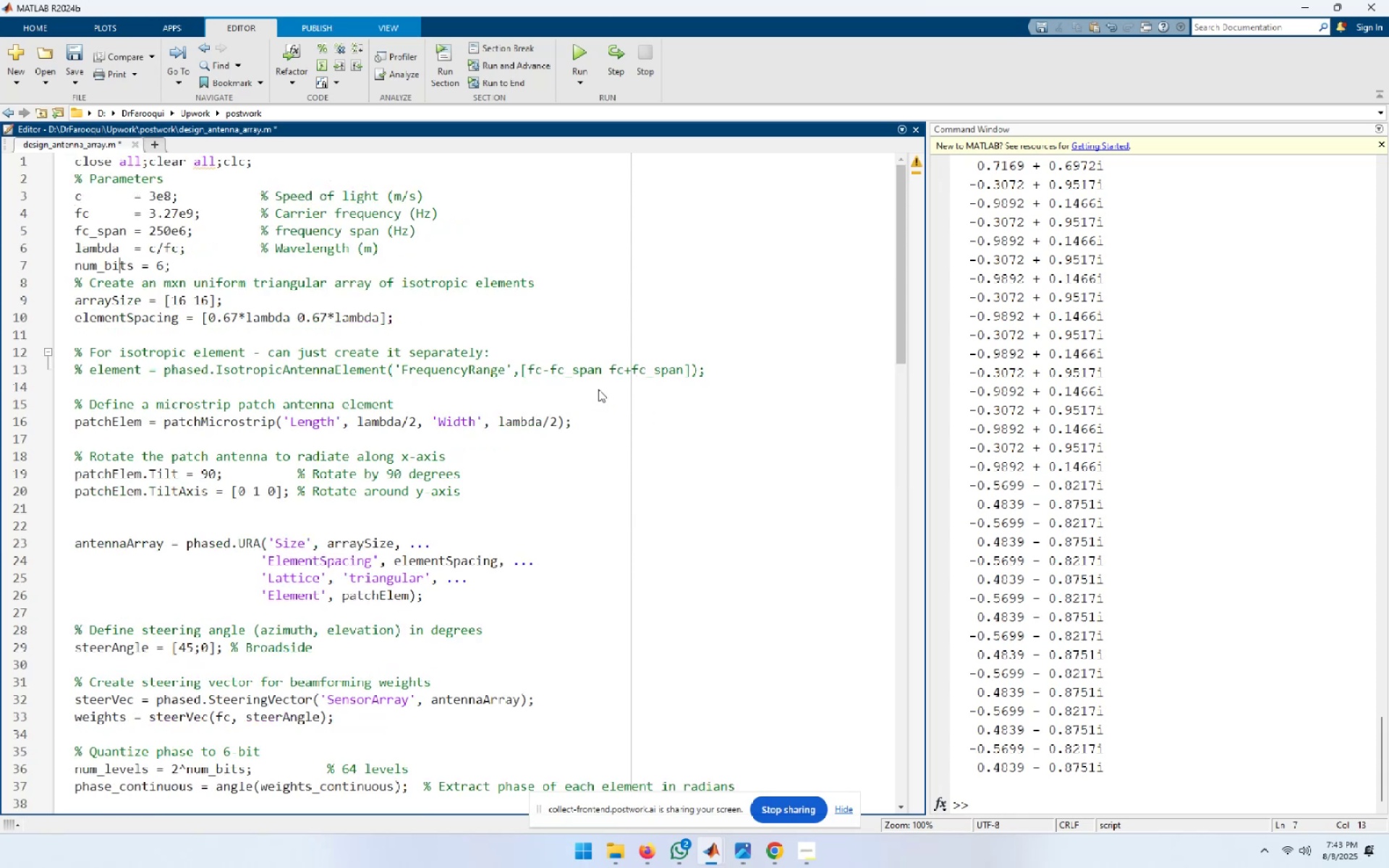 
key(ArrowRight)
 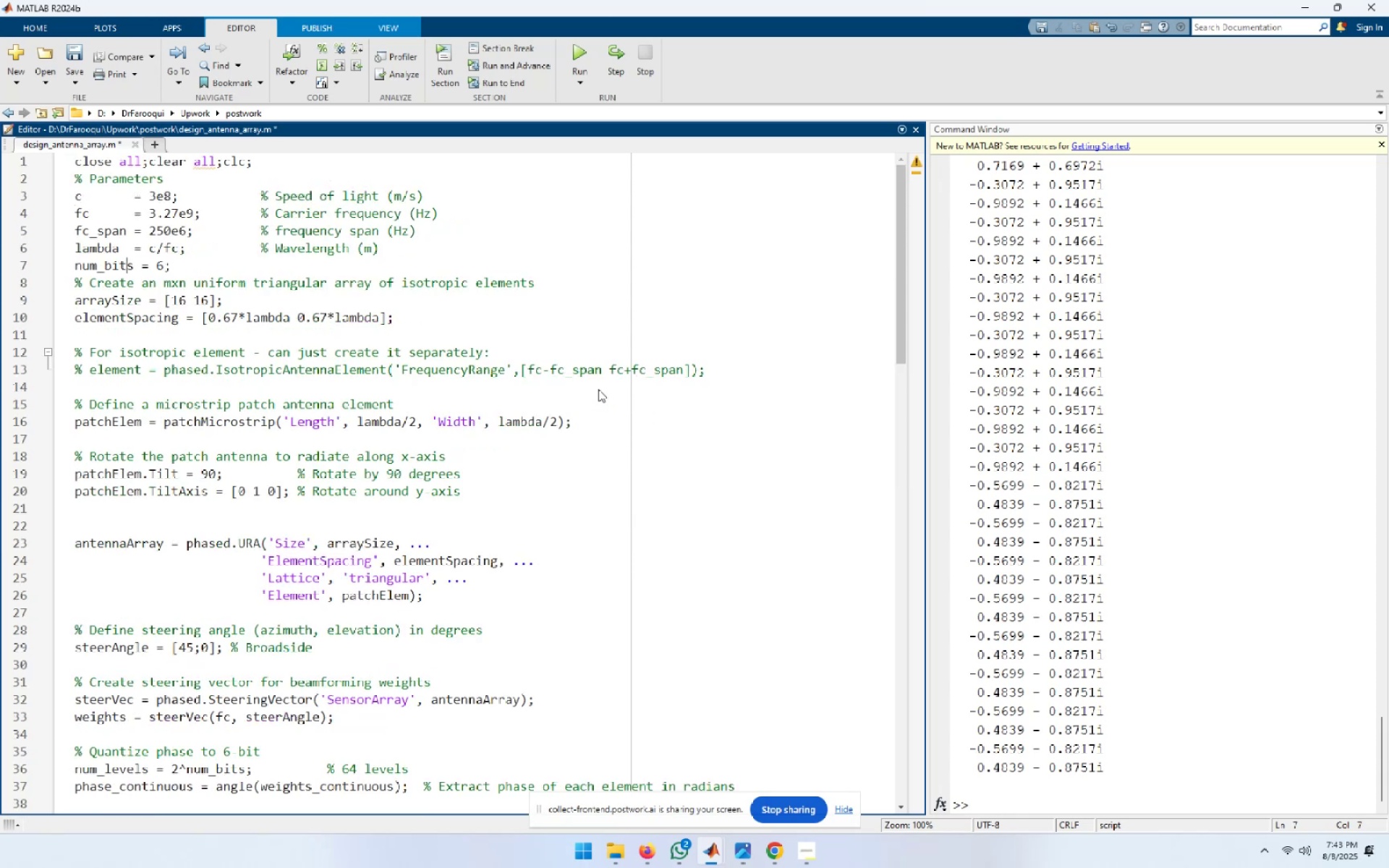 
type([End]  T)
key(Backspace)
type(% 6 bit phase shifter[Home])
 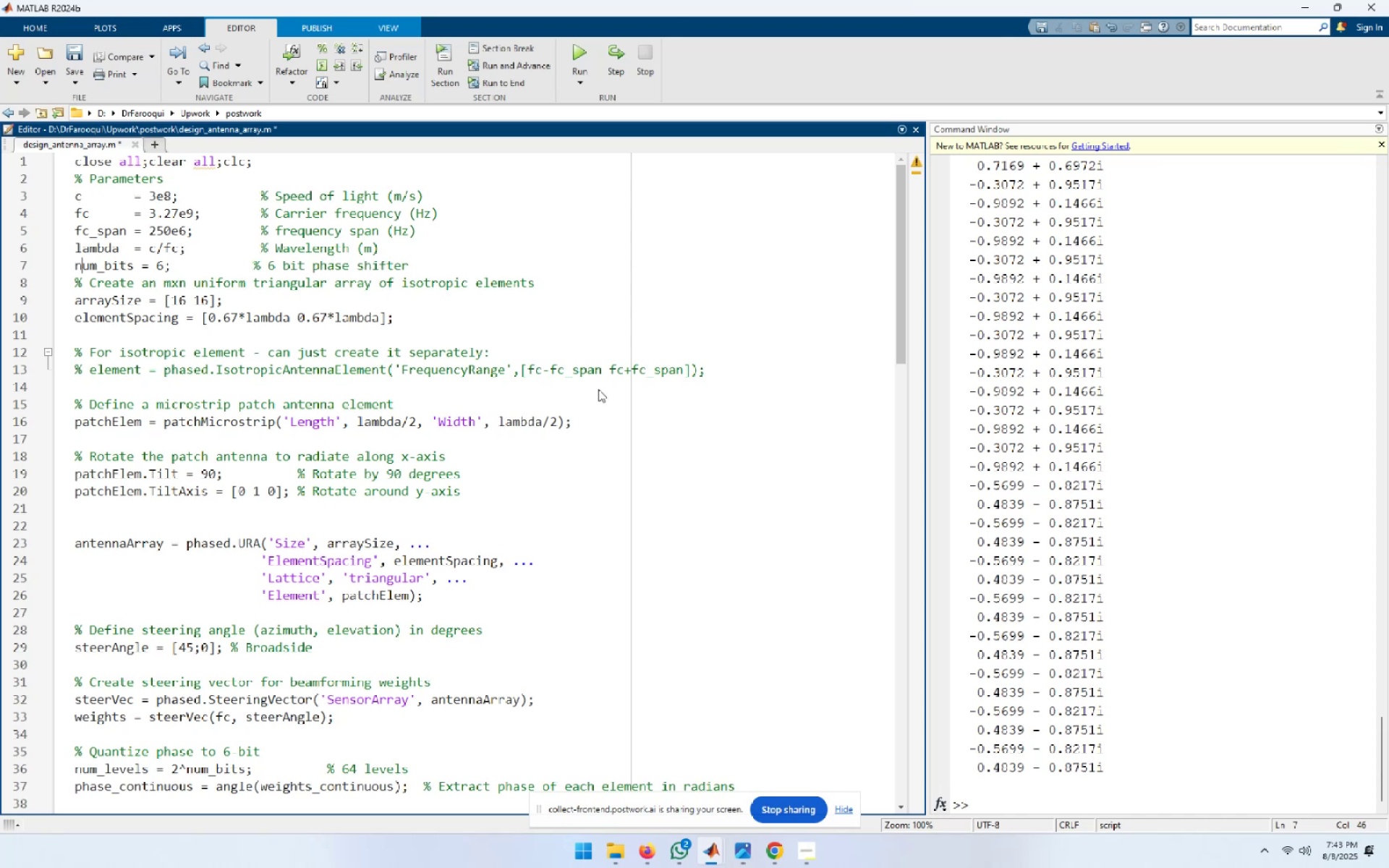 
 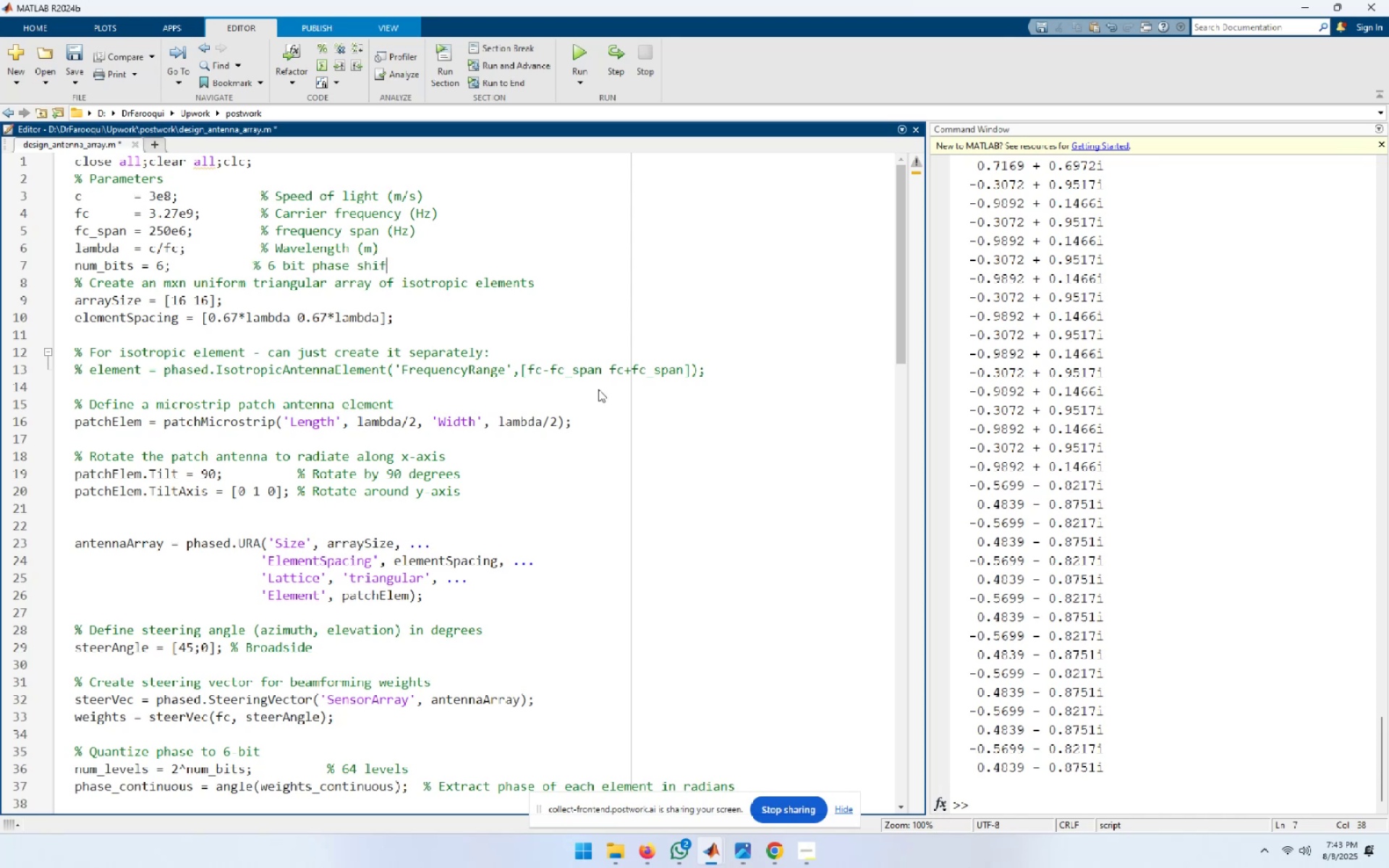 
hold_key(key=ArrowRight, duration=0.82)
 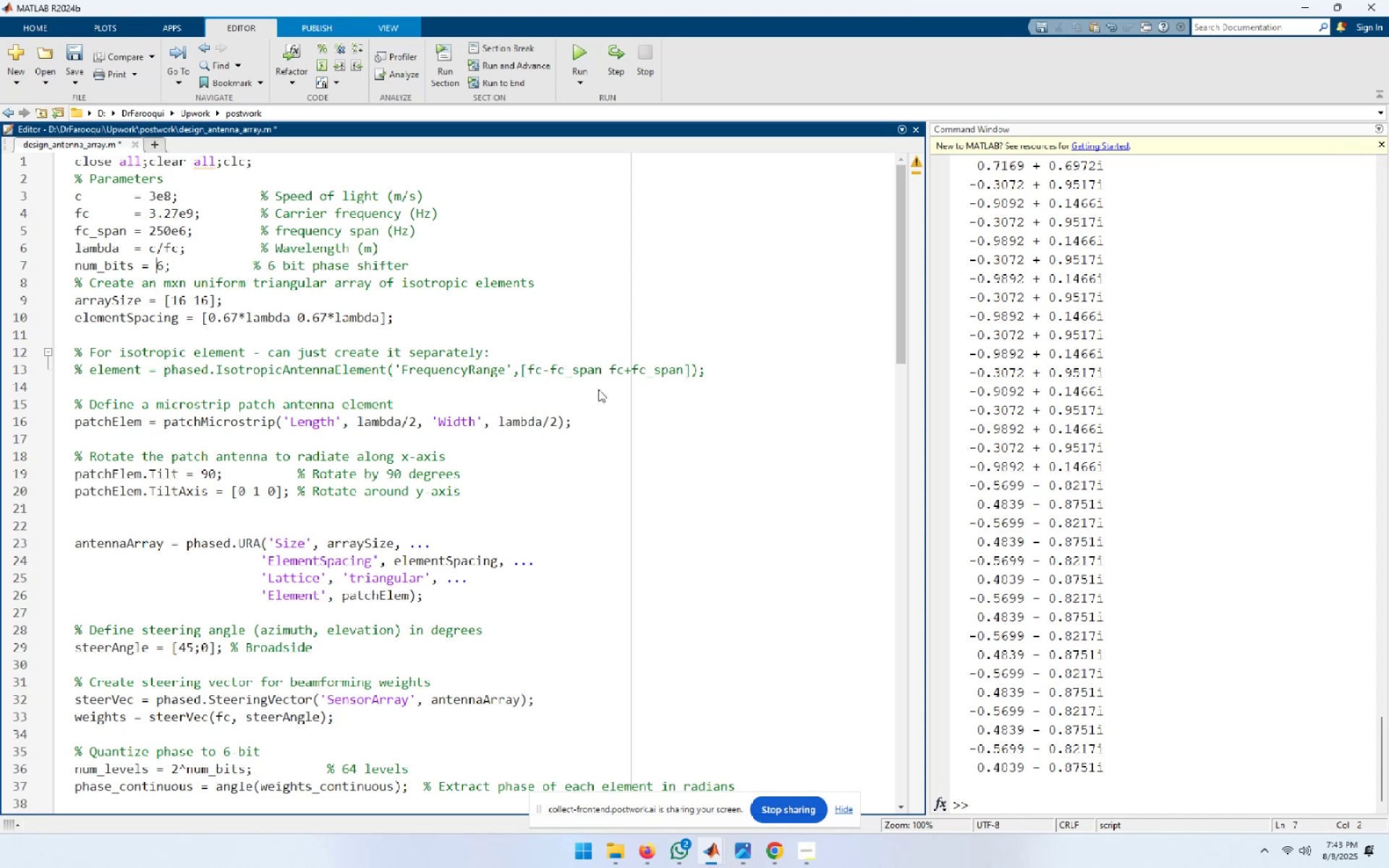 
key(ArrowUp)
 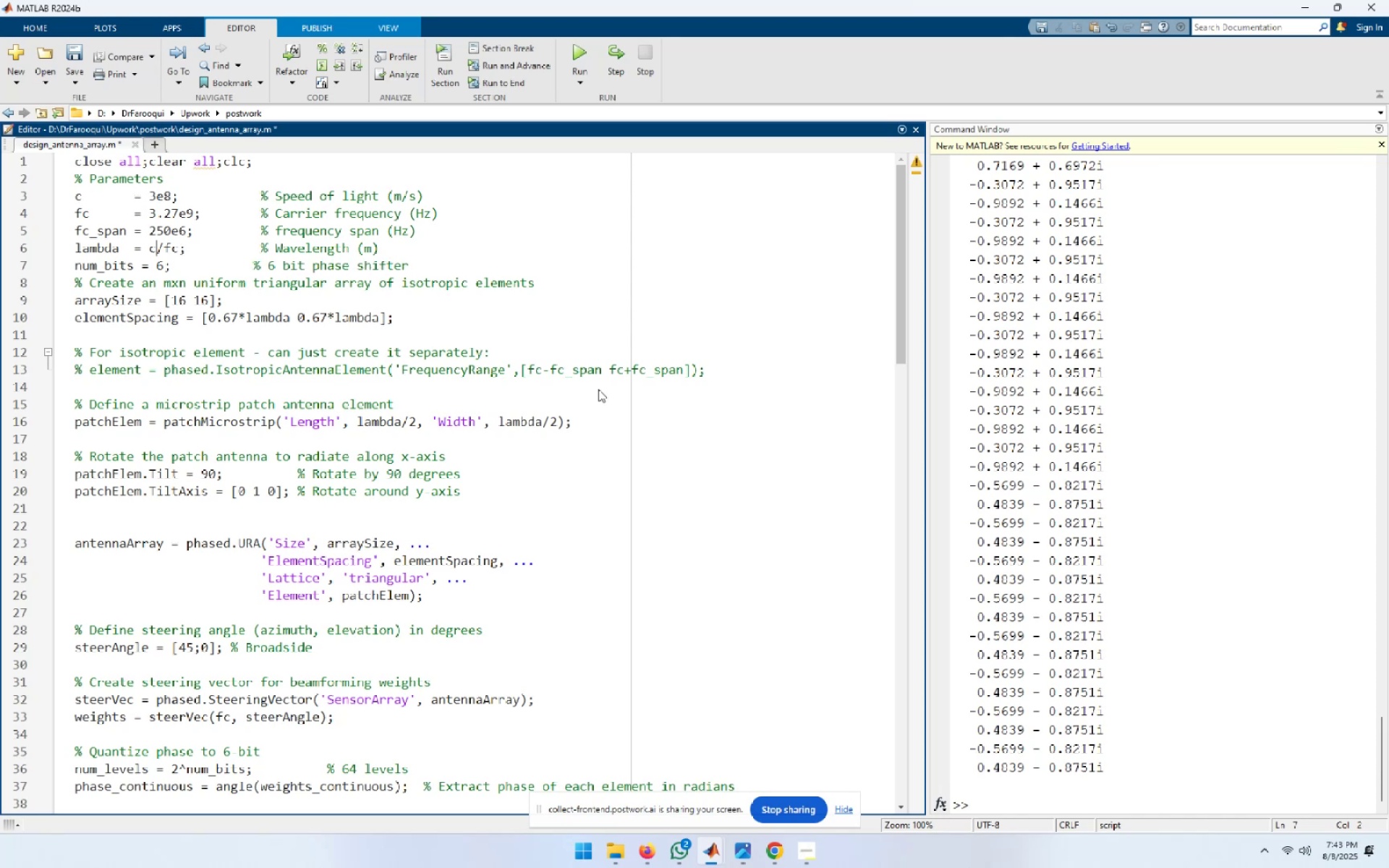 
key(ArrowLeft)
 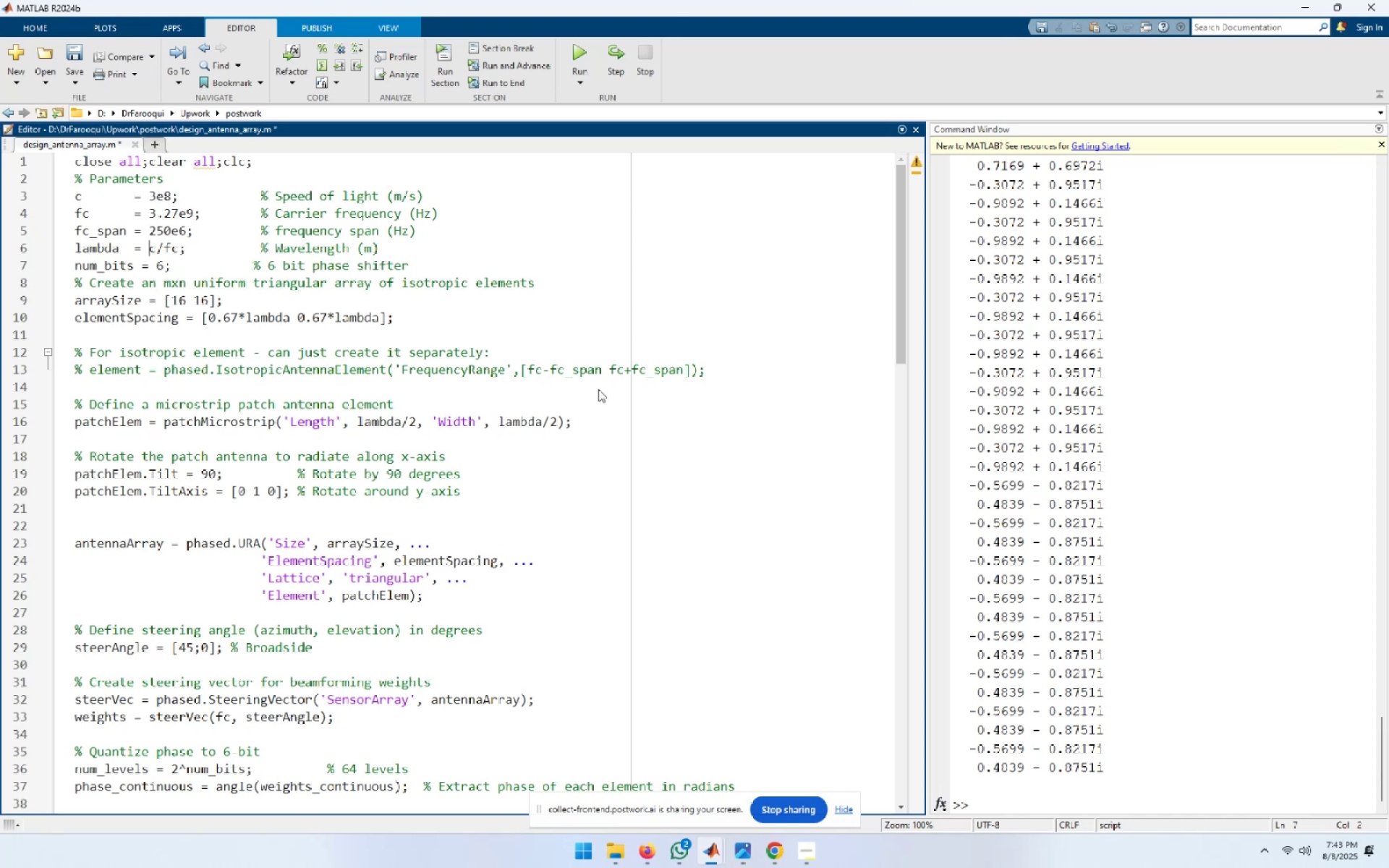 
key(ArrowLeft)
 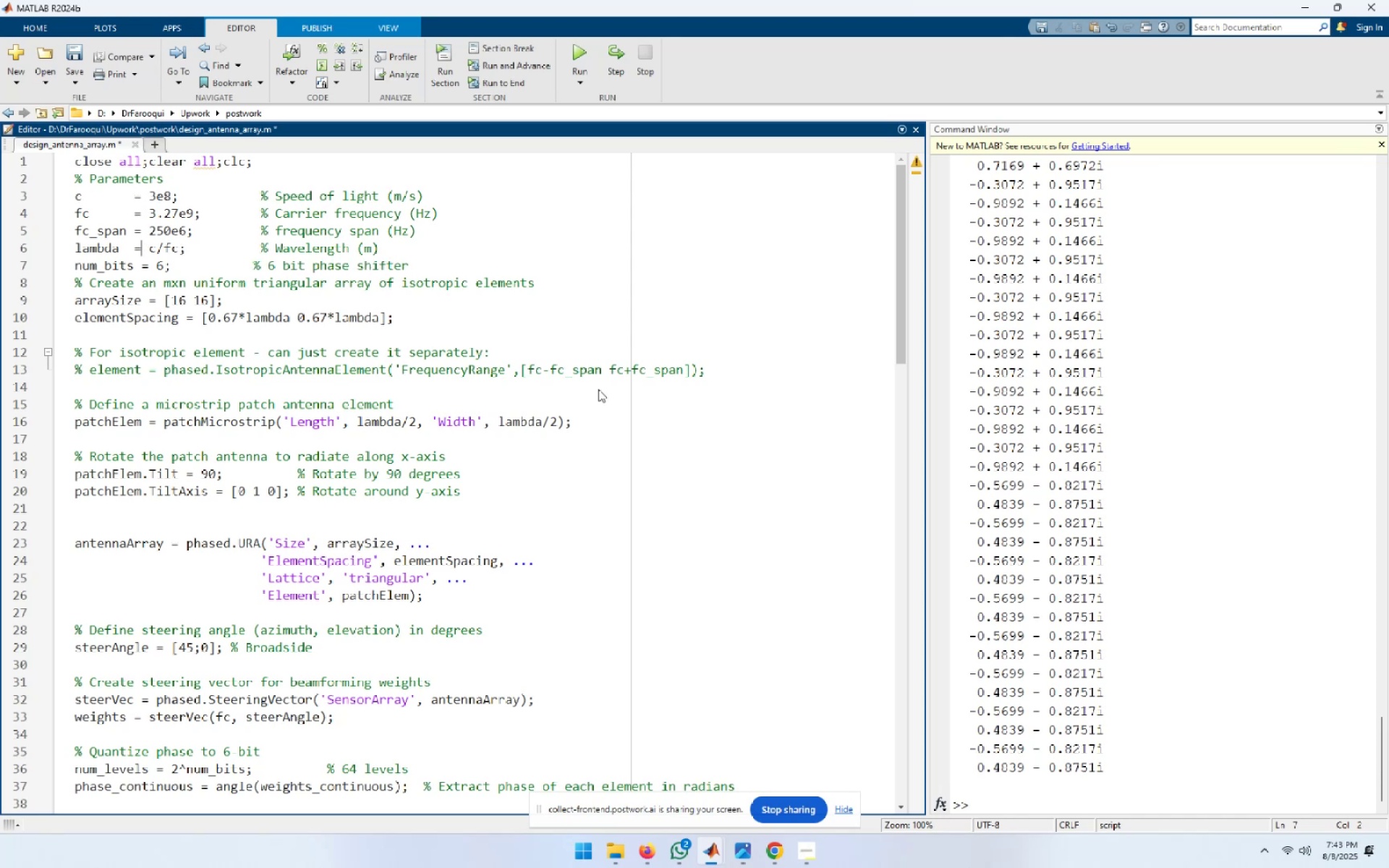 
key(ArrowLeft)
 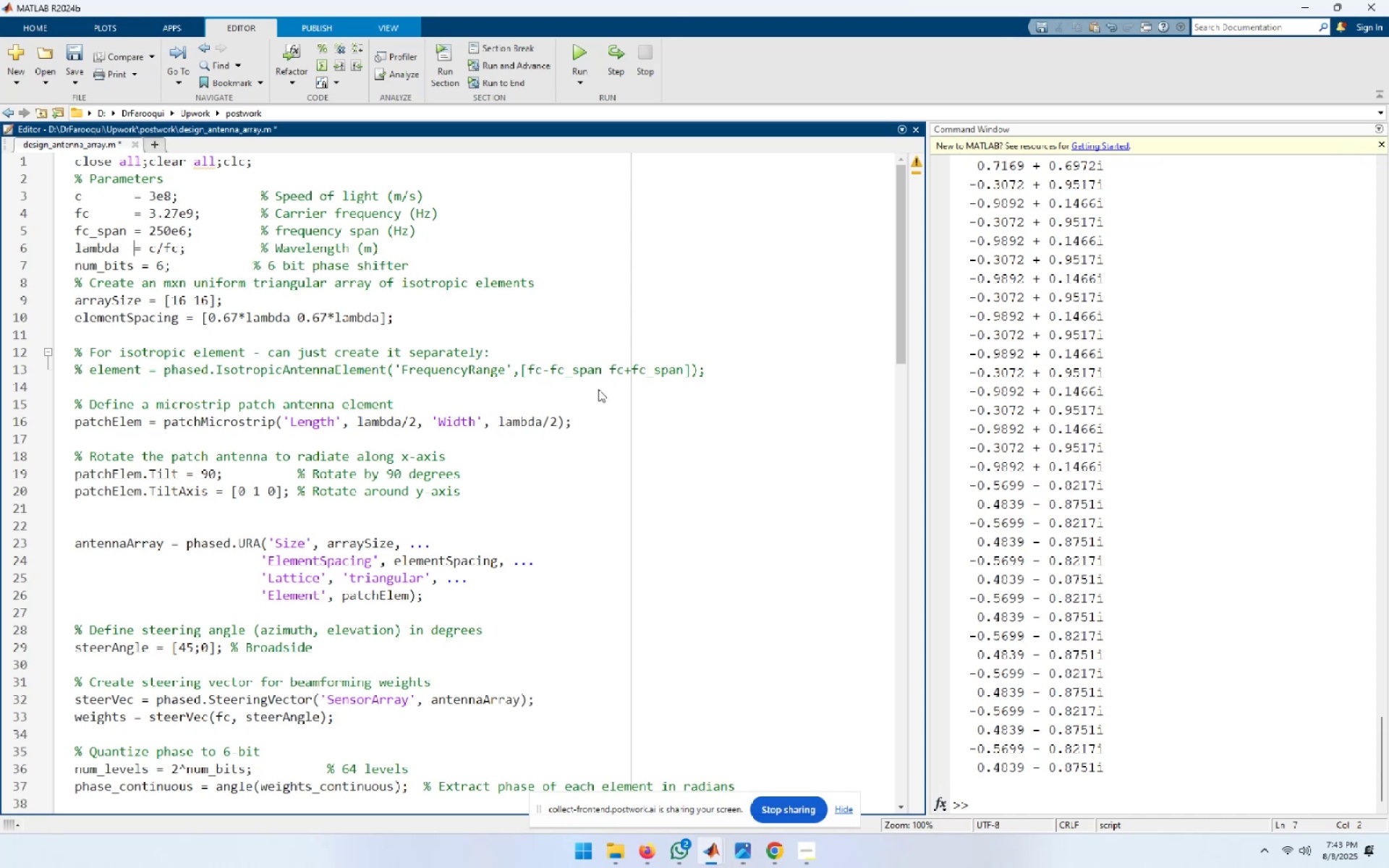 
key(Space)
 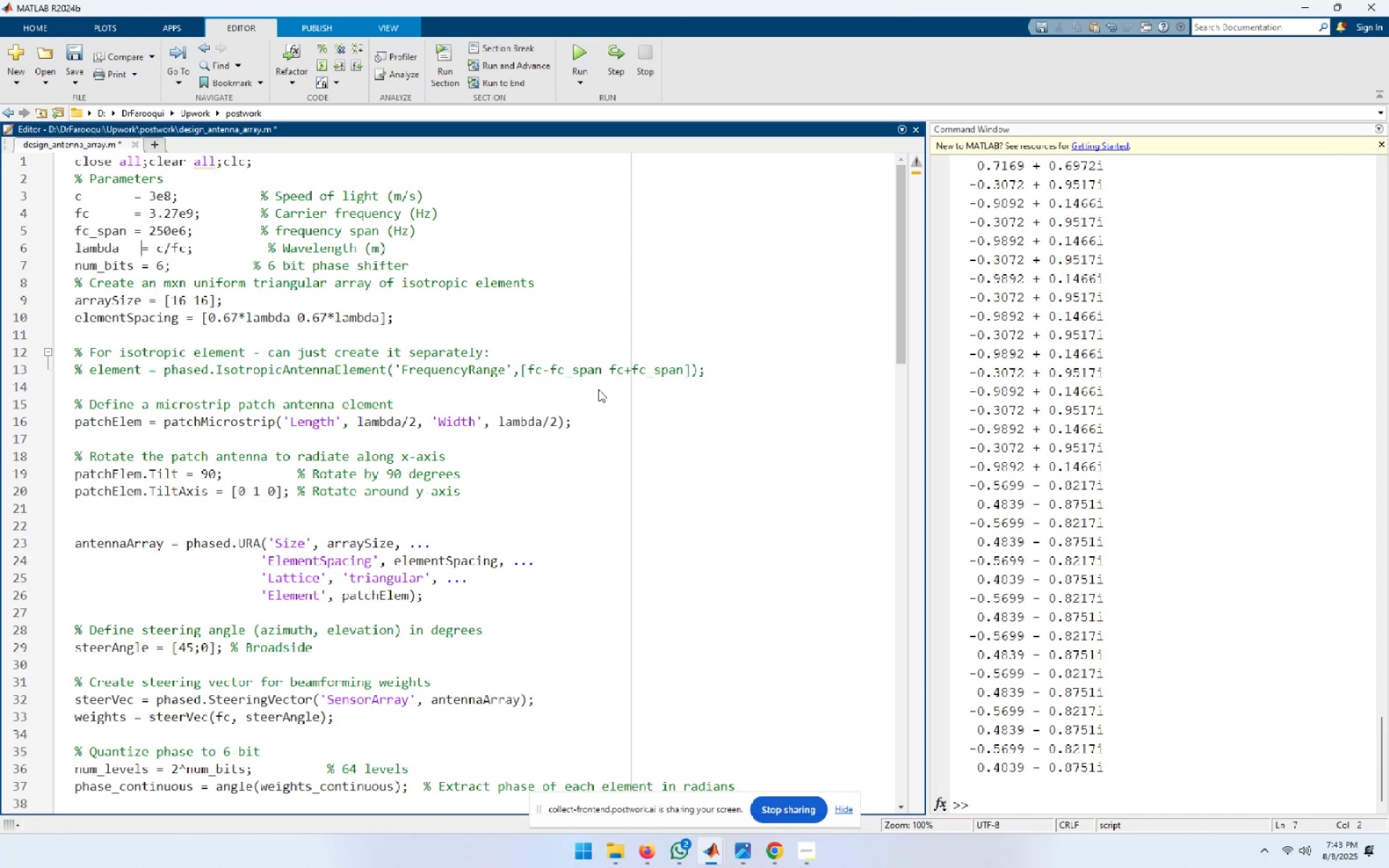 
key(ArrowUp)
 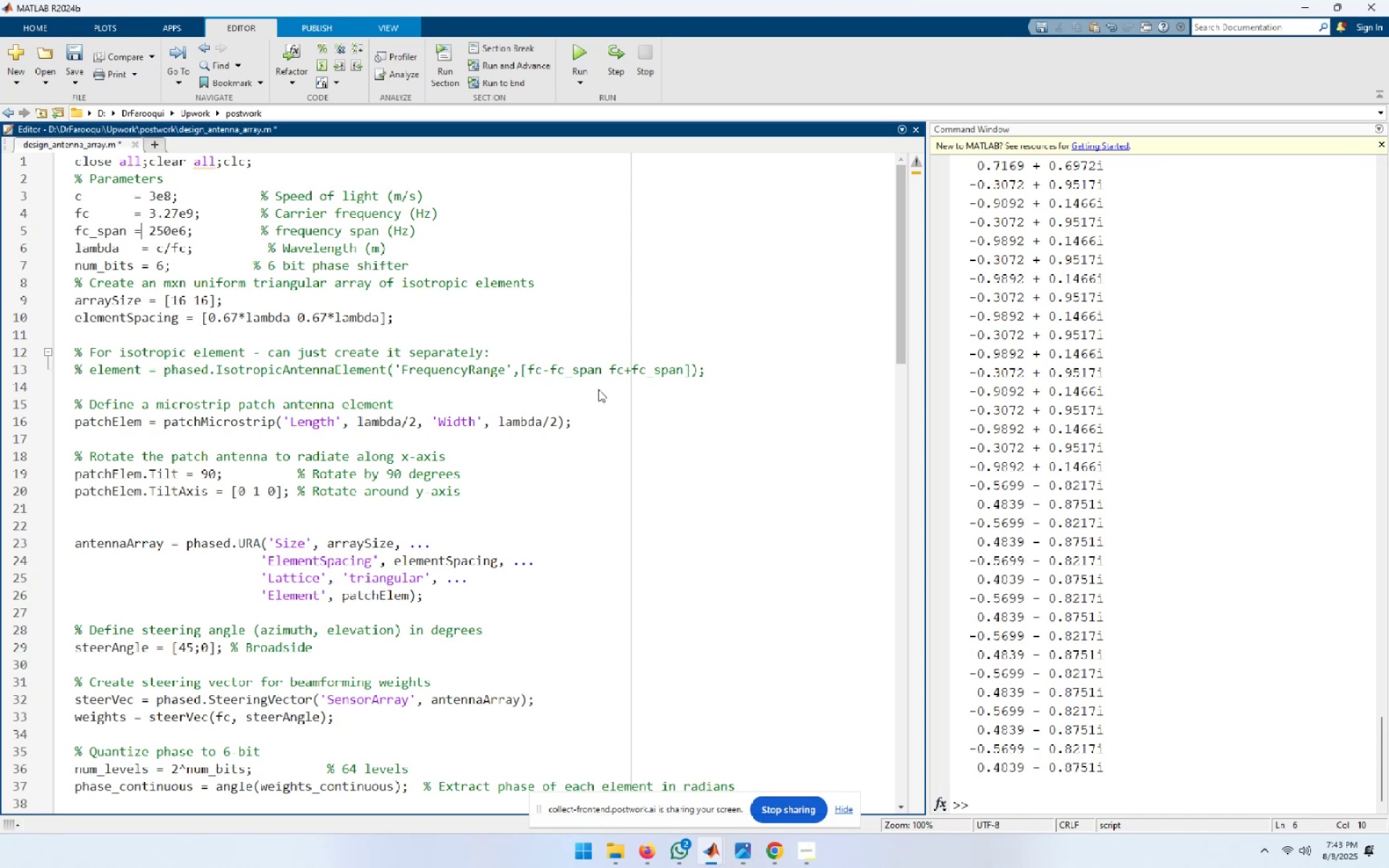 
key(ArrowLeft)
 